 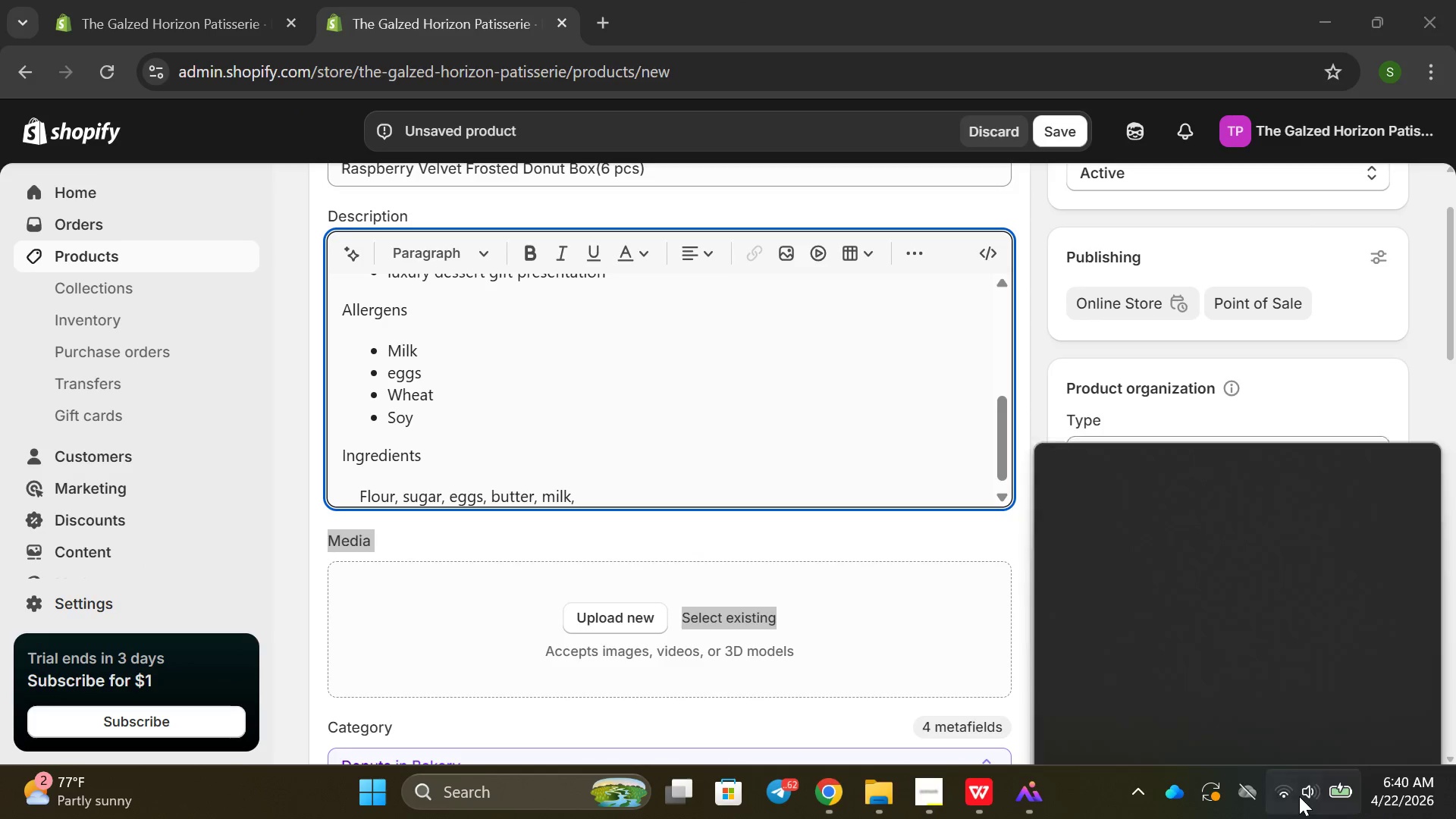 
left_click([1299, 796])
 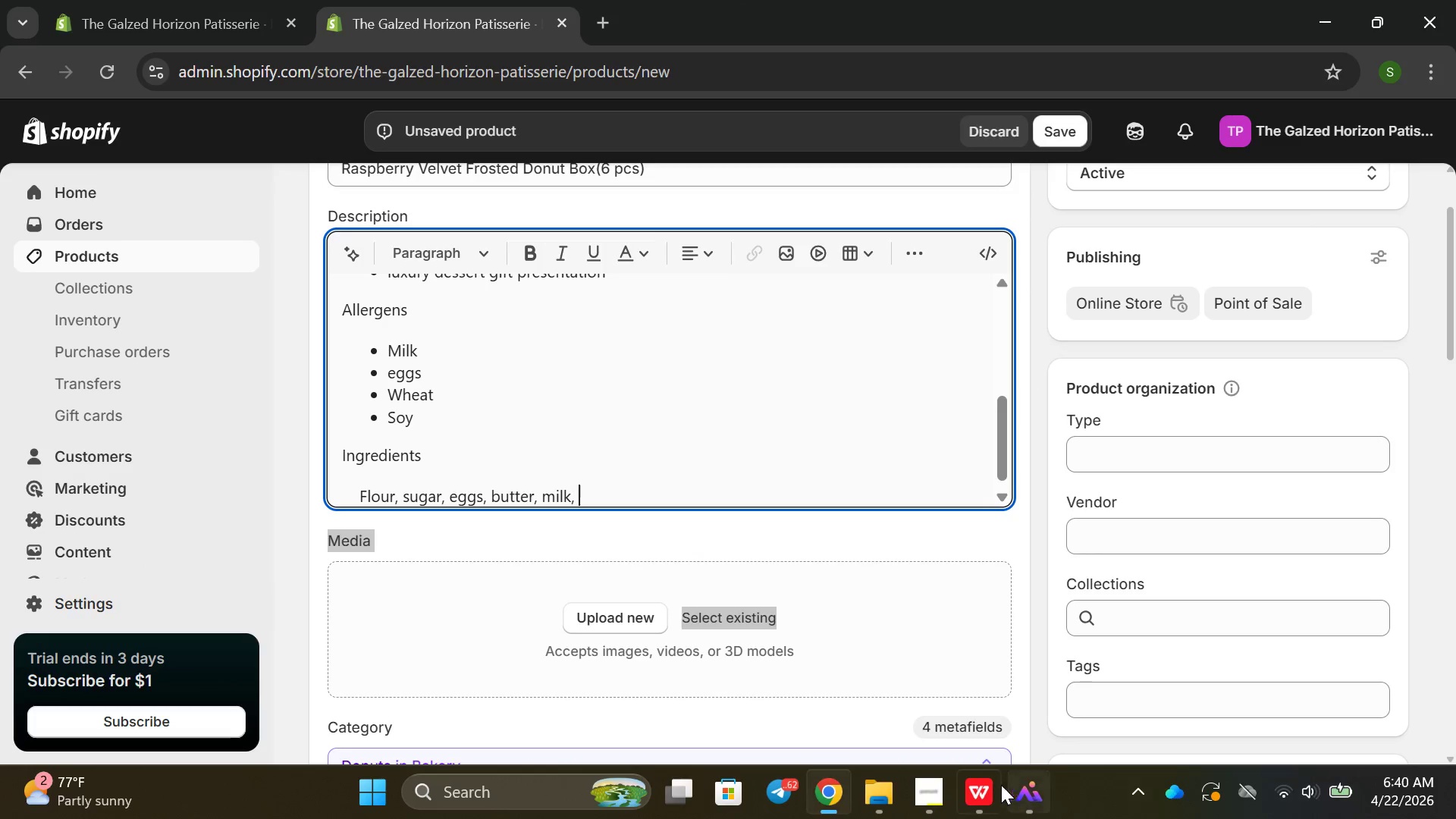 
mouse_move([919, 776])
 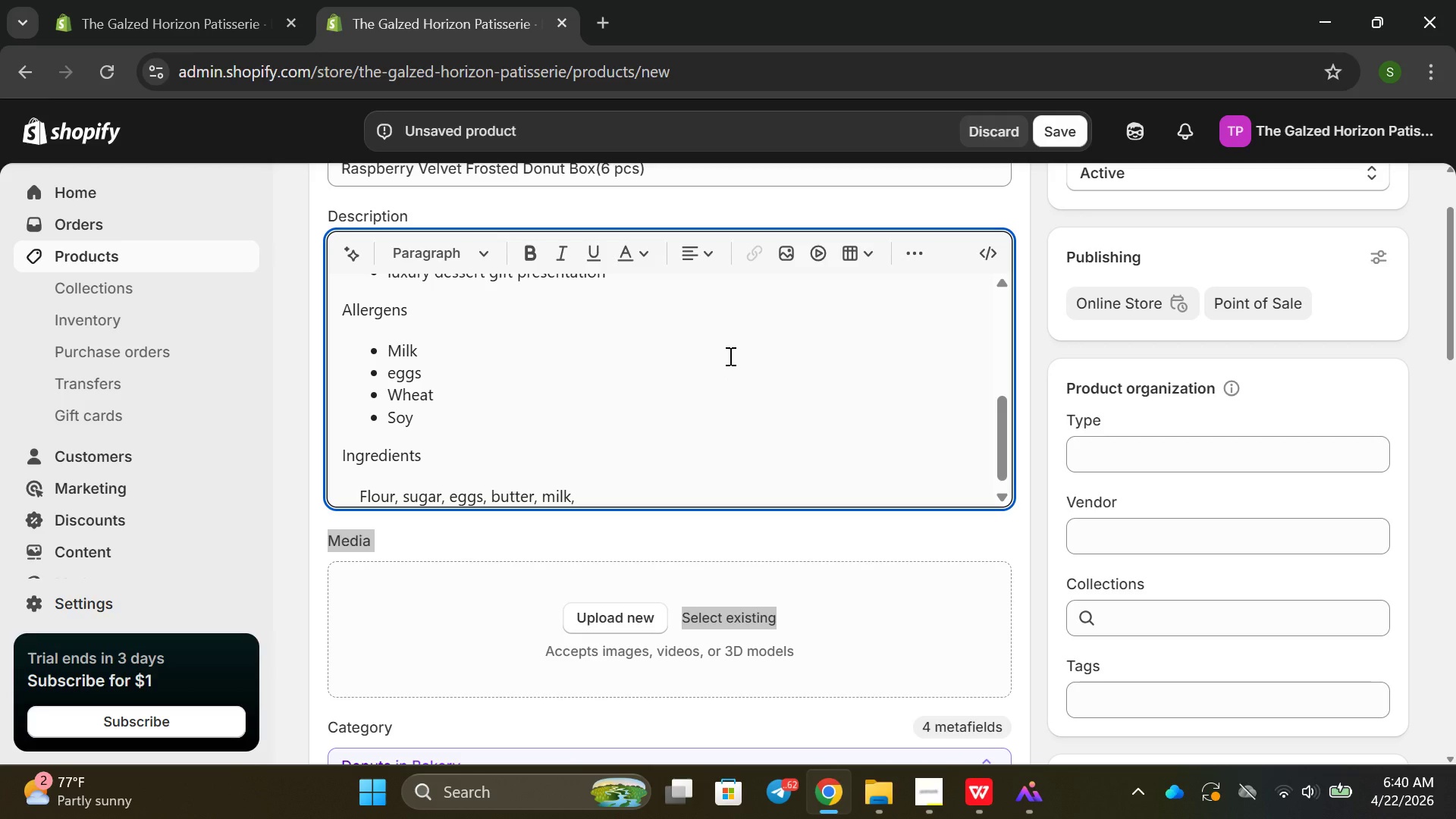 
type(raspe)
key(Backspace)
type(berry purs)
key(Backspace)
type(ee)
 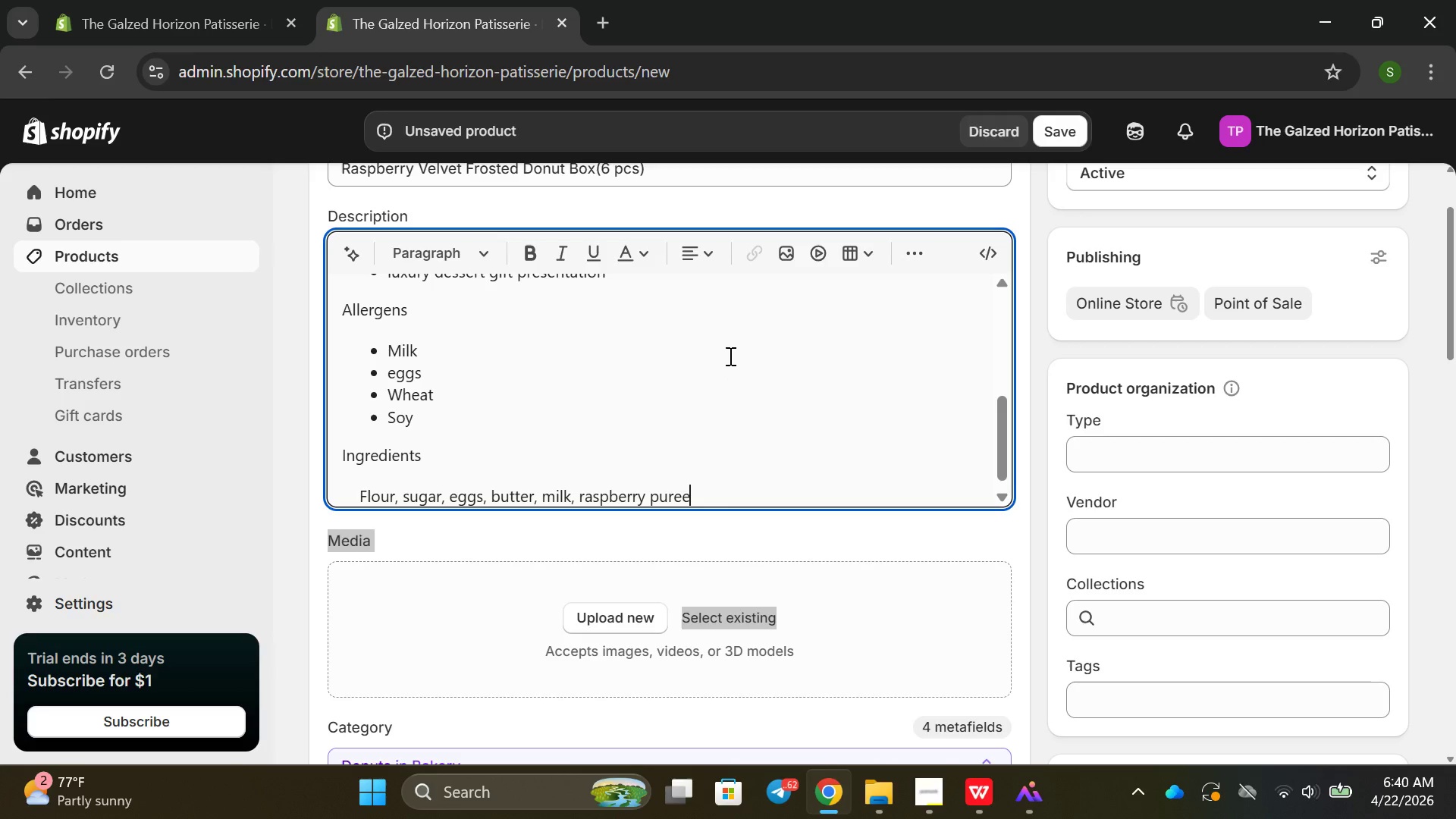 
key(Enter)
 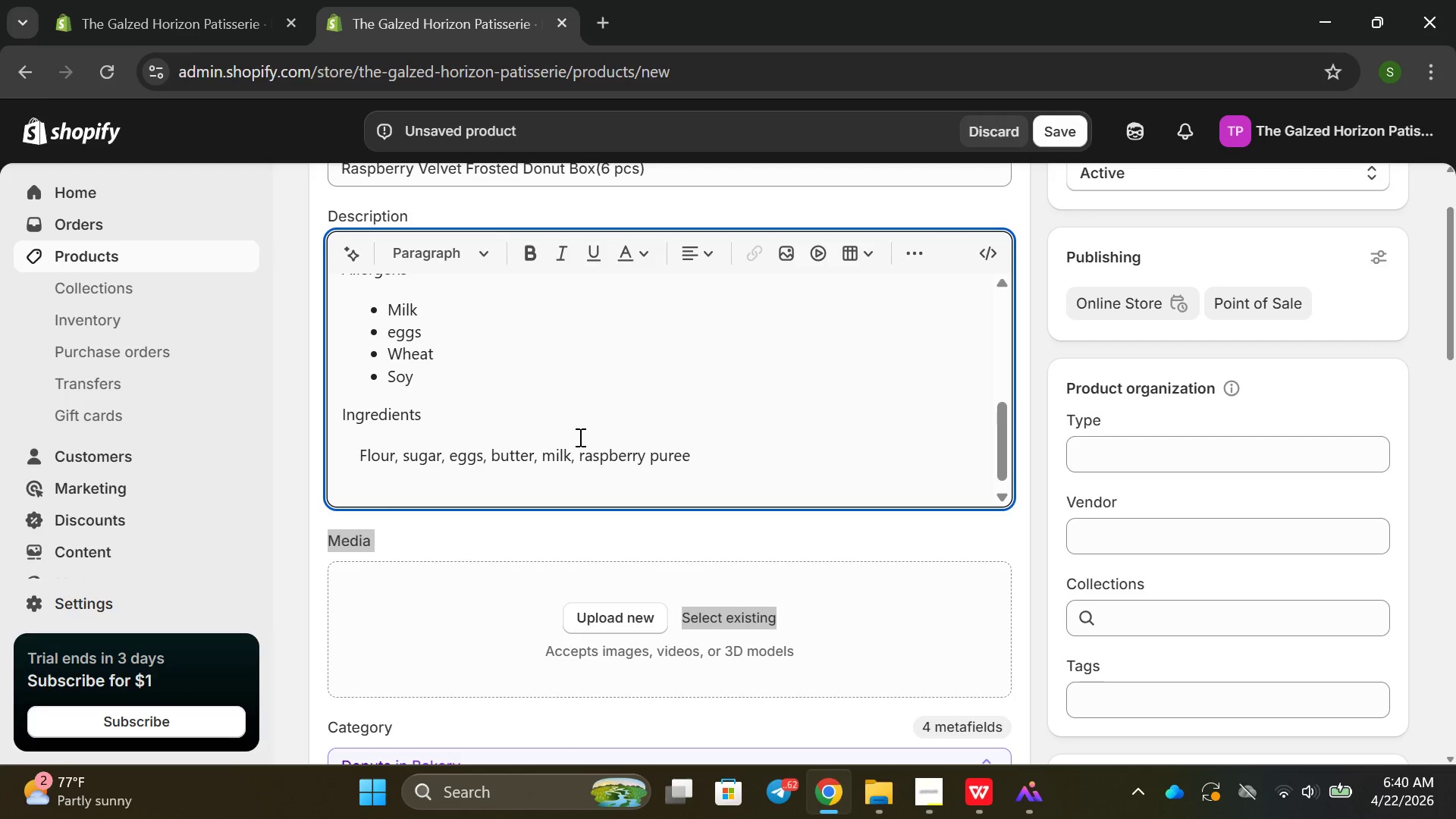 
type(Quantity)
 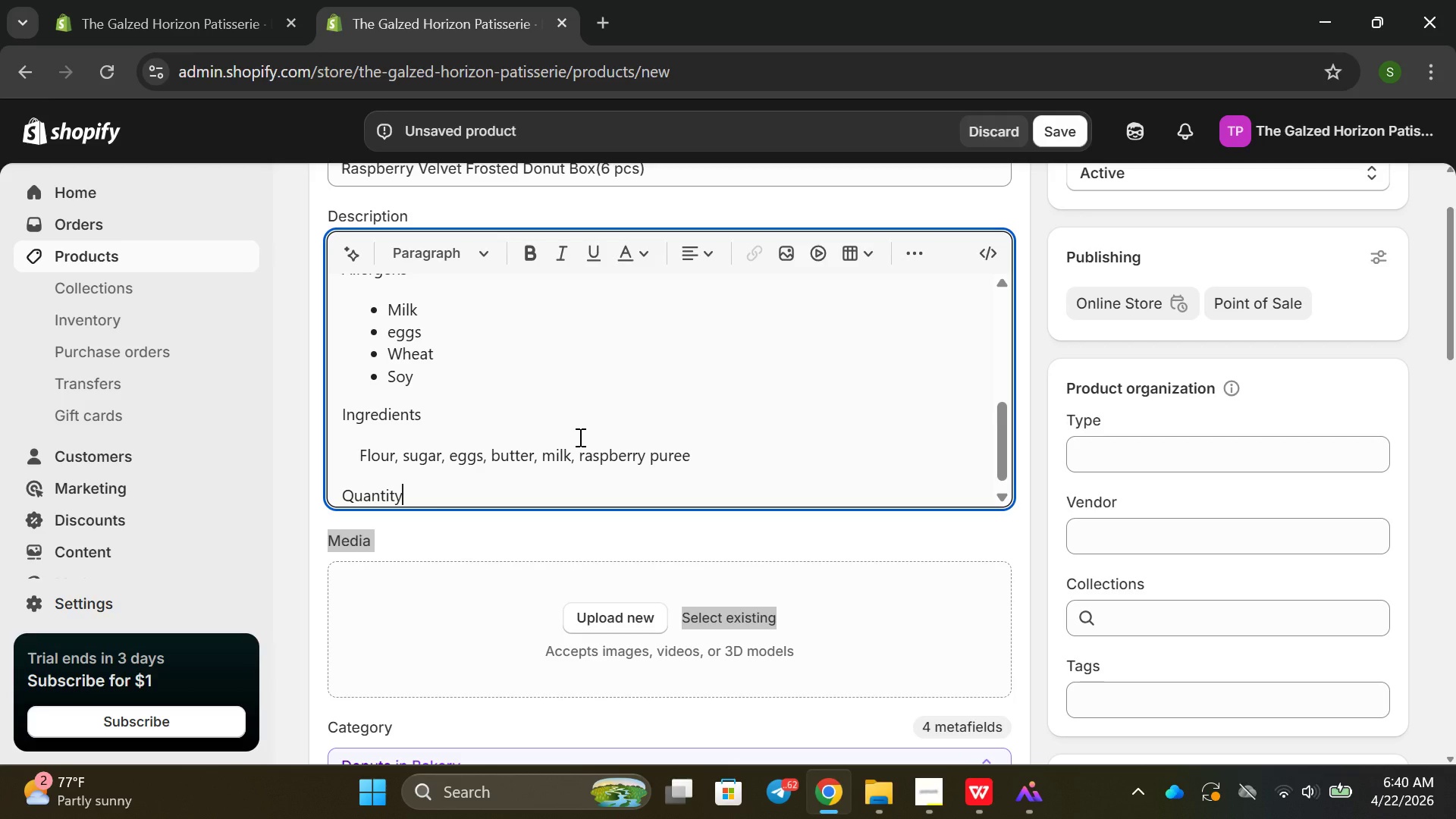 
key(Enter)
 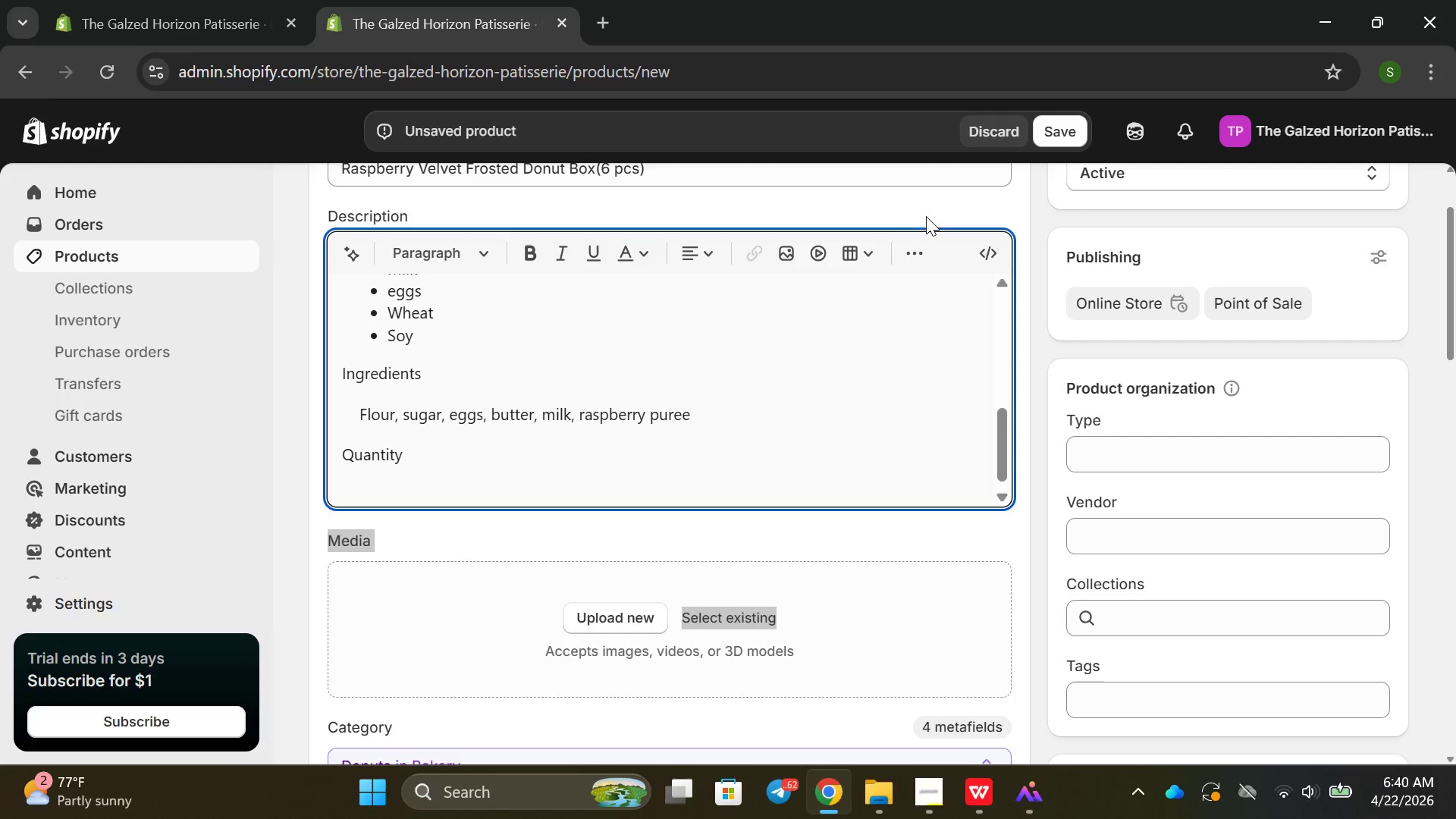 
left_click([911, 254])
 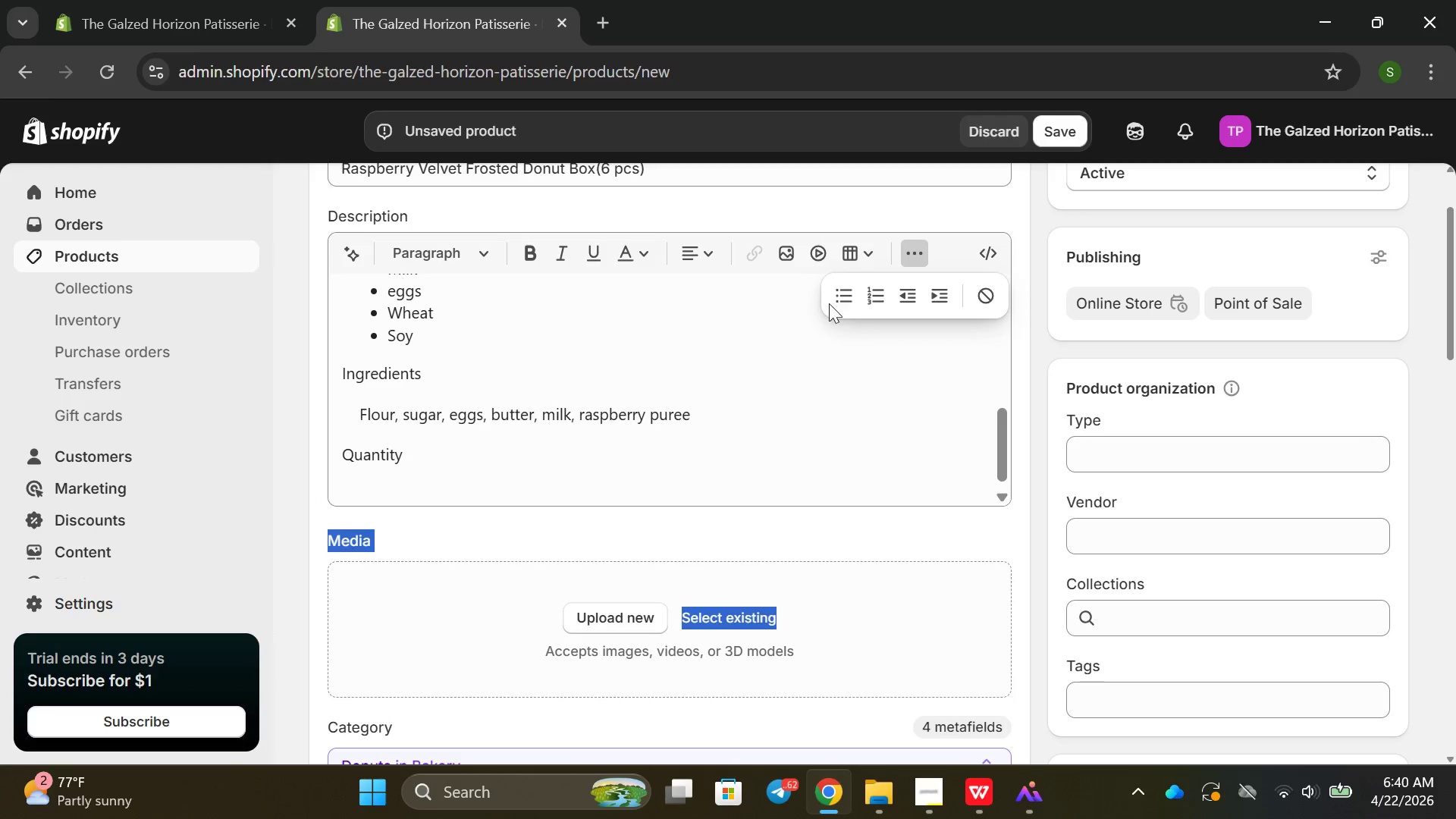 
left_click([844, 300])
 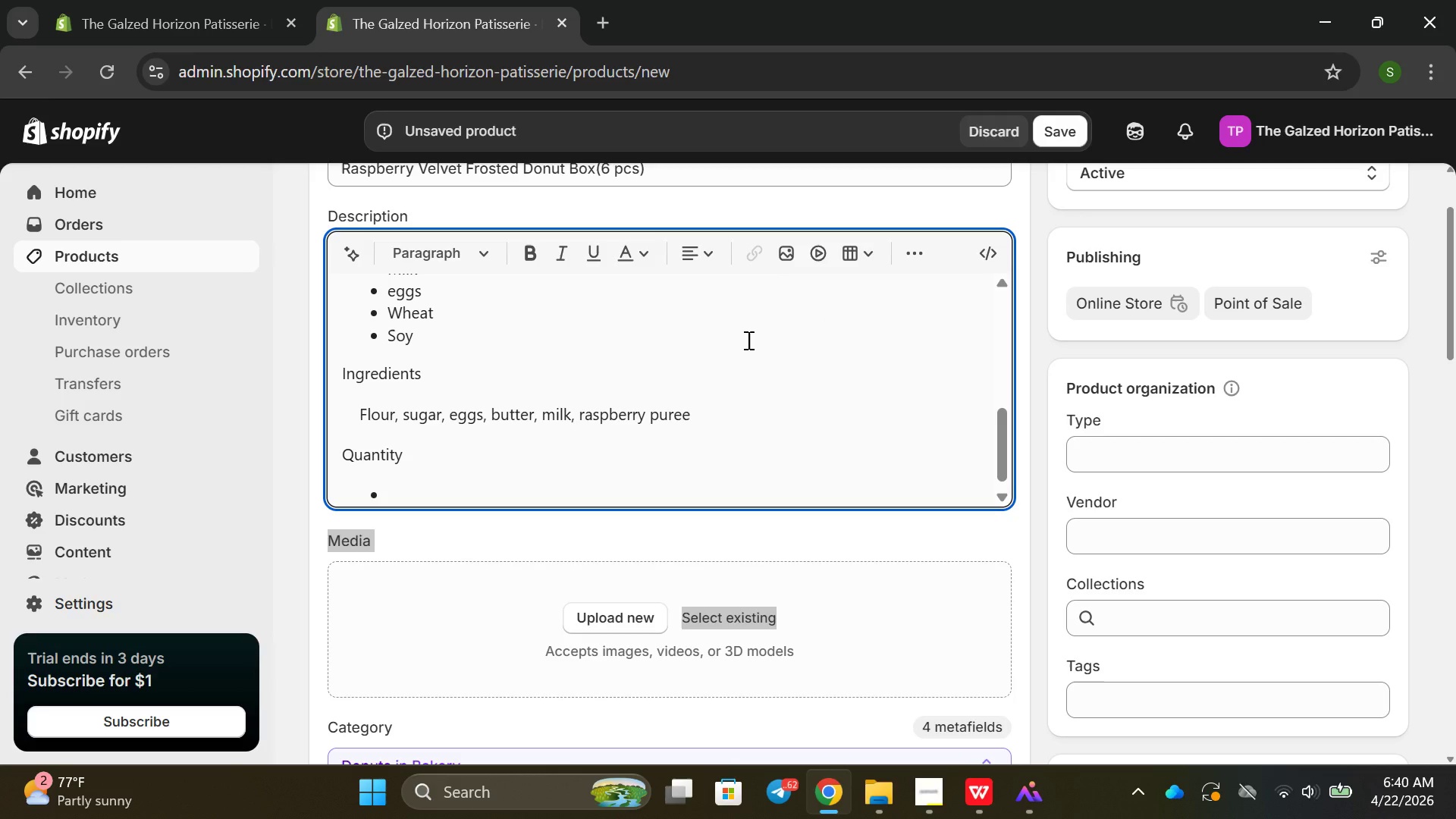 
type(6 dou)
key(Backspace)
type(nuts per box )
 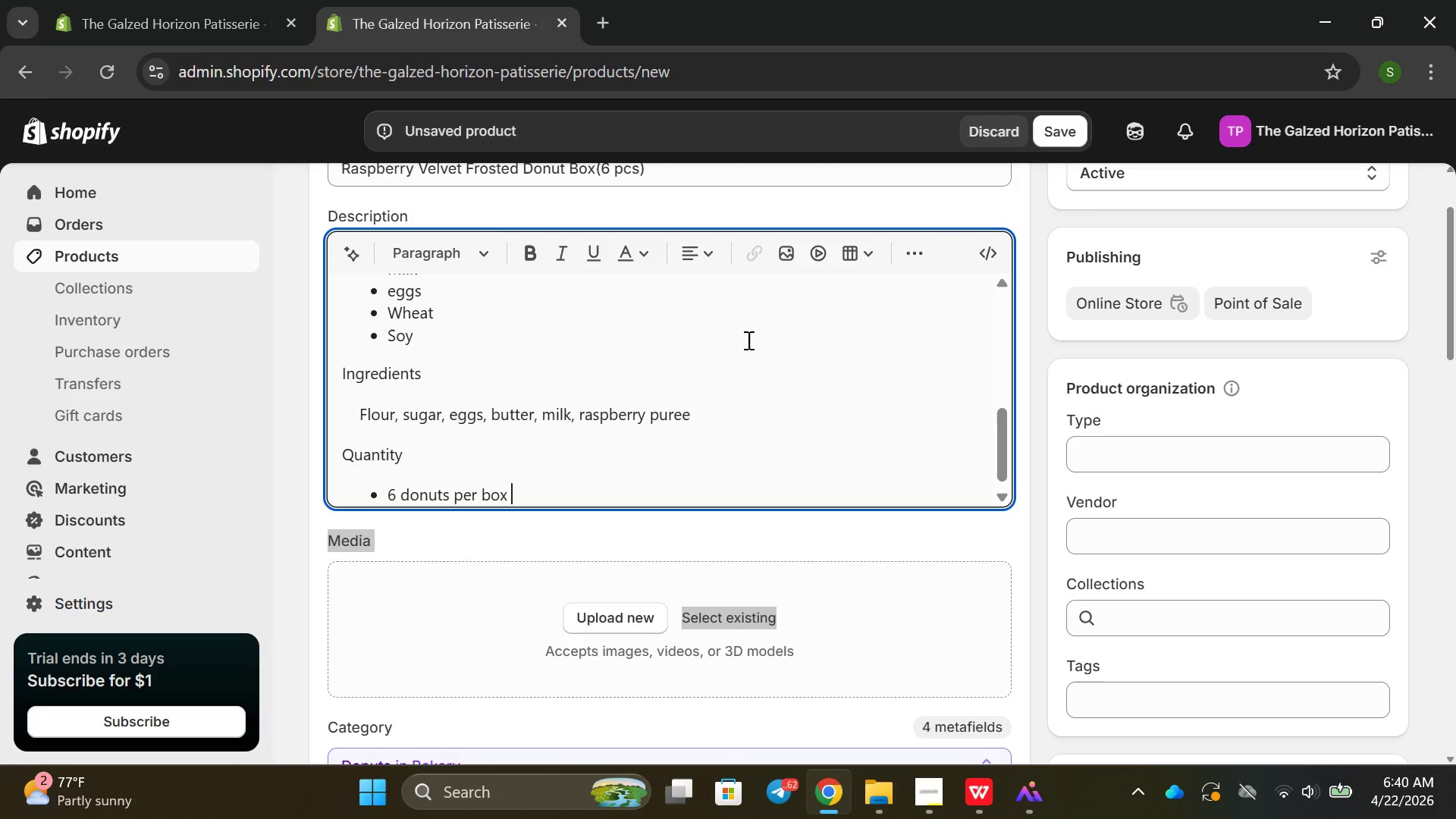 
key(Enter)
 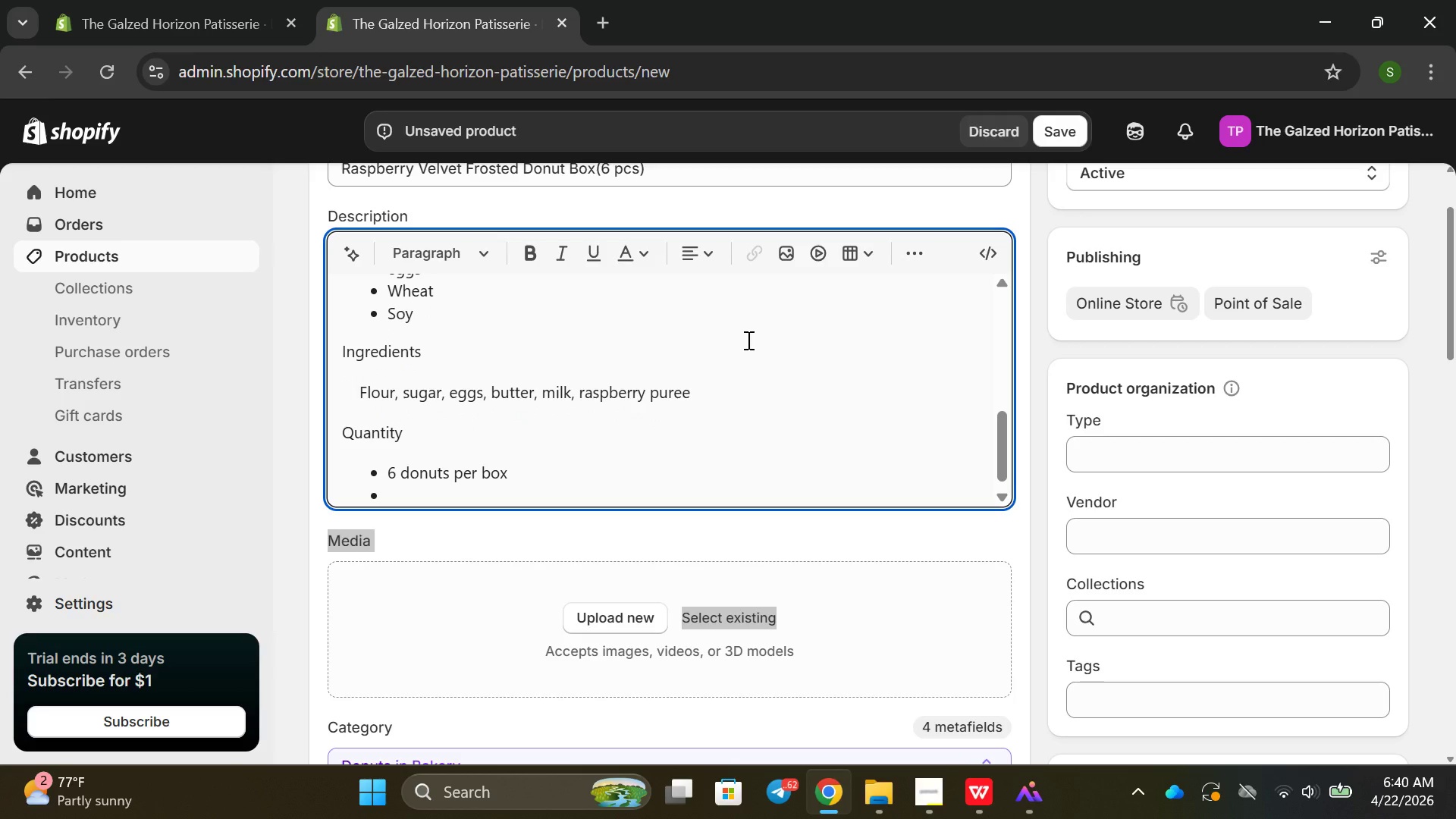 
type(Total shi[p)
key(Backspace)
key(Backspace)
type(pping weit)
key(Backspace)
key(Backspace)
type(ifh)
key(Backspace)
key(Backspace)
type(hgt)
key(Backspace)
key(Backspace)
key(Backspace)
 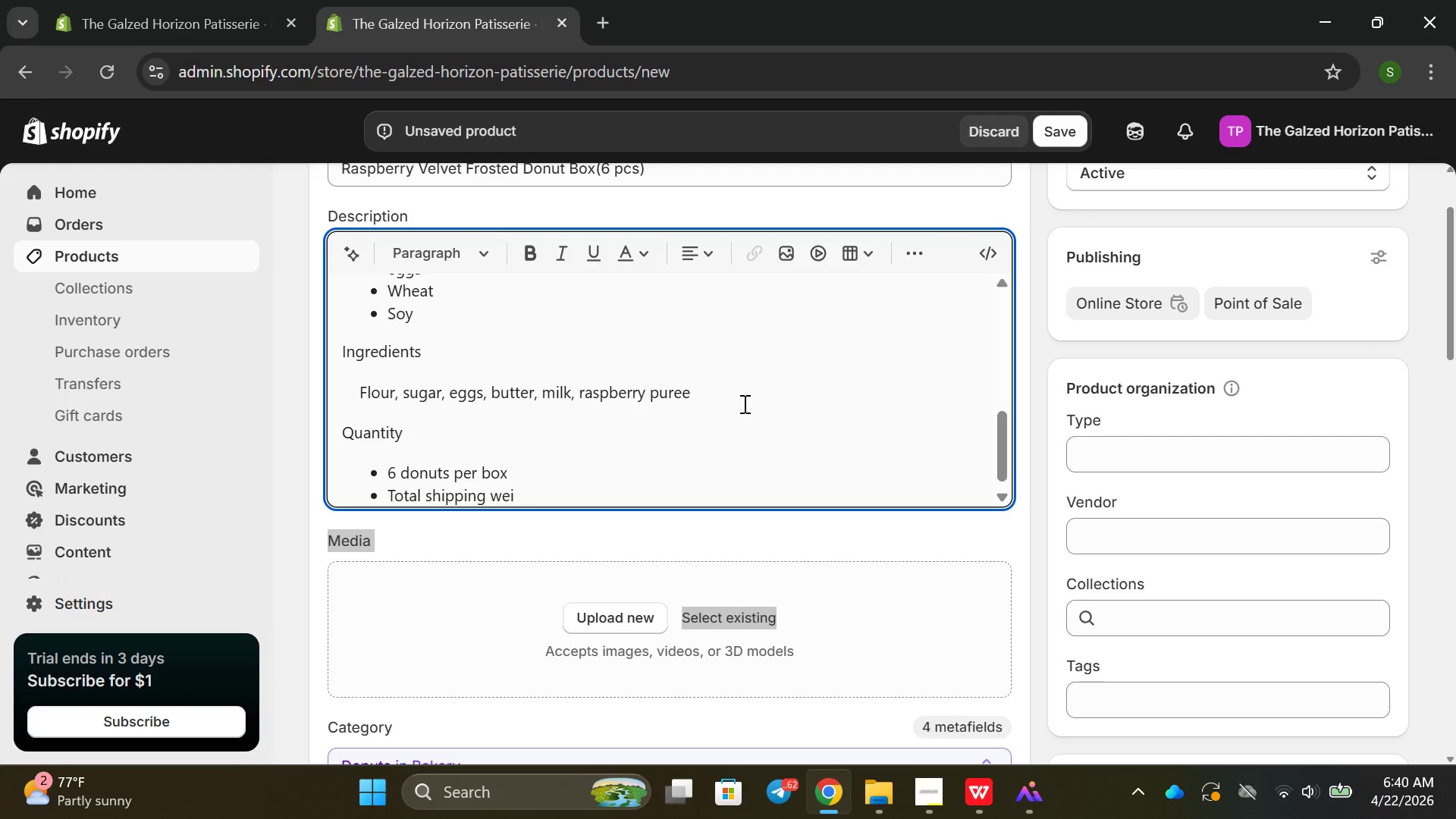 
type(ght !)
key(Backspace)
type(1.75 kg )
 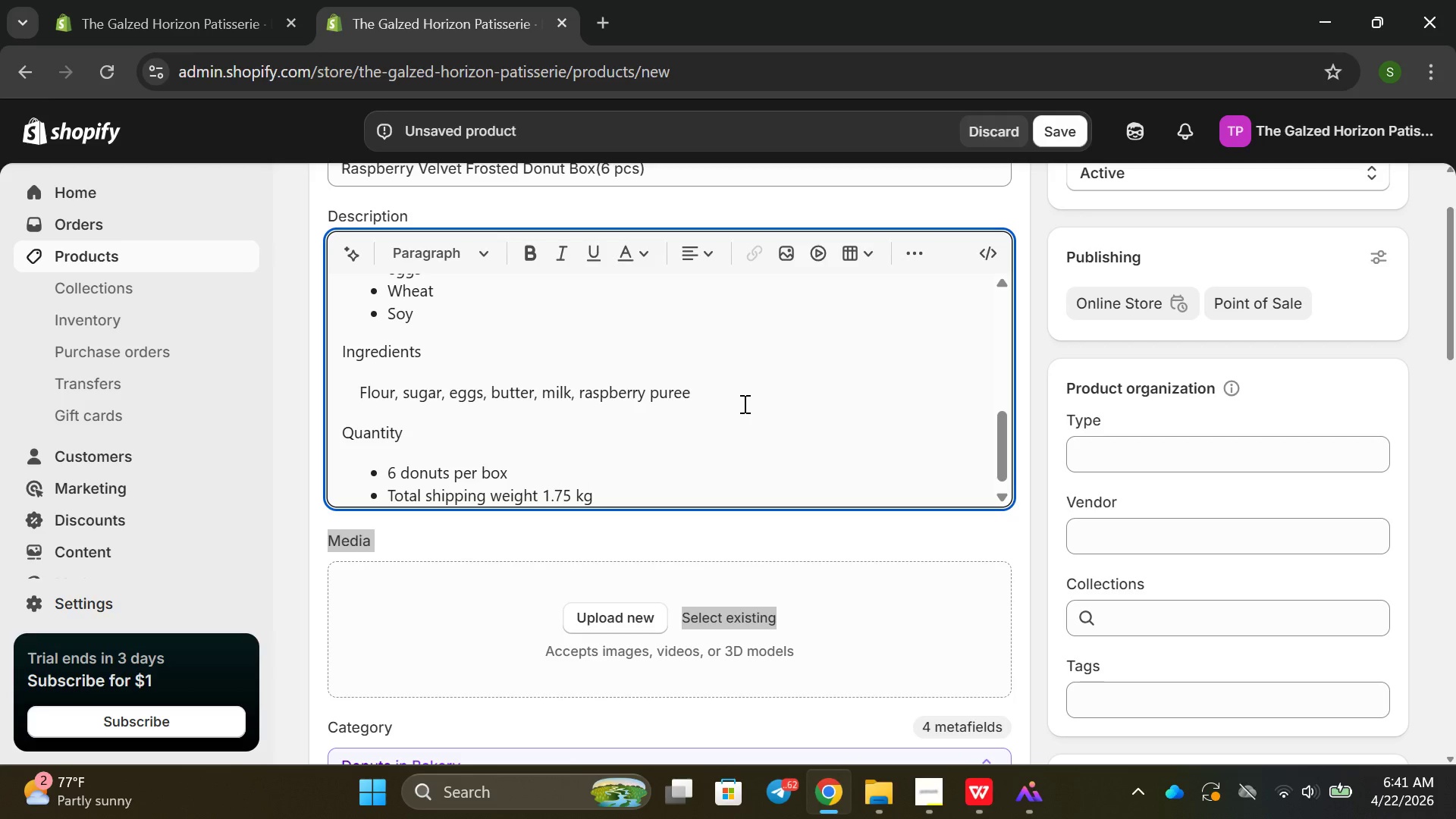 
key(ArrowLeft)
 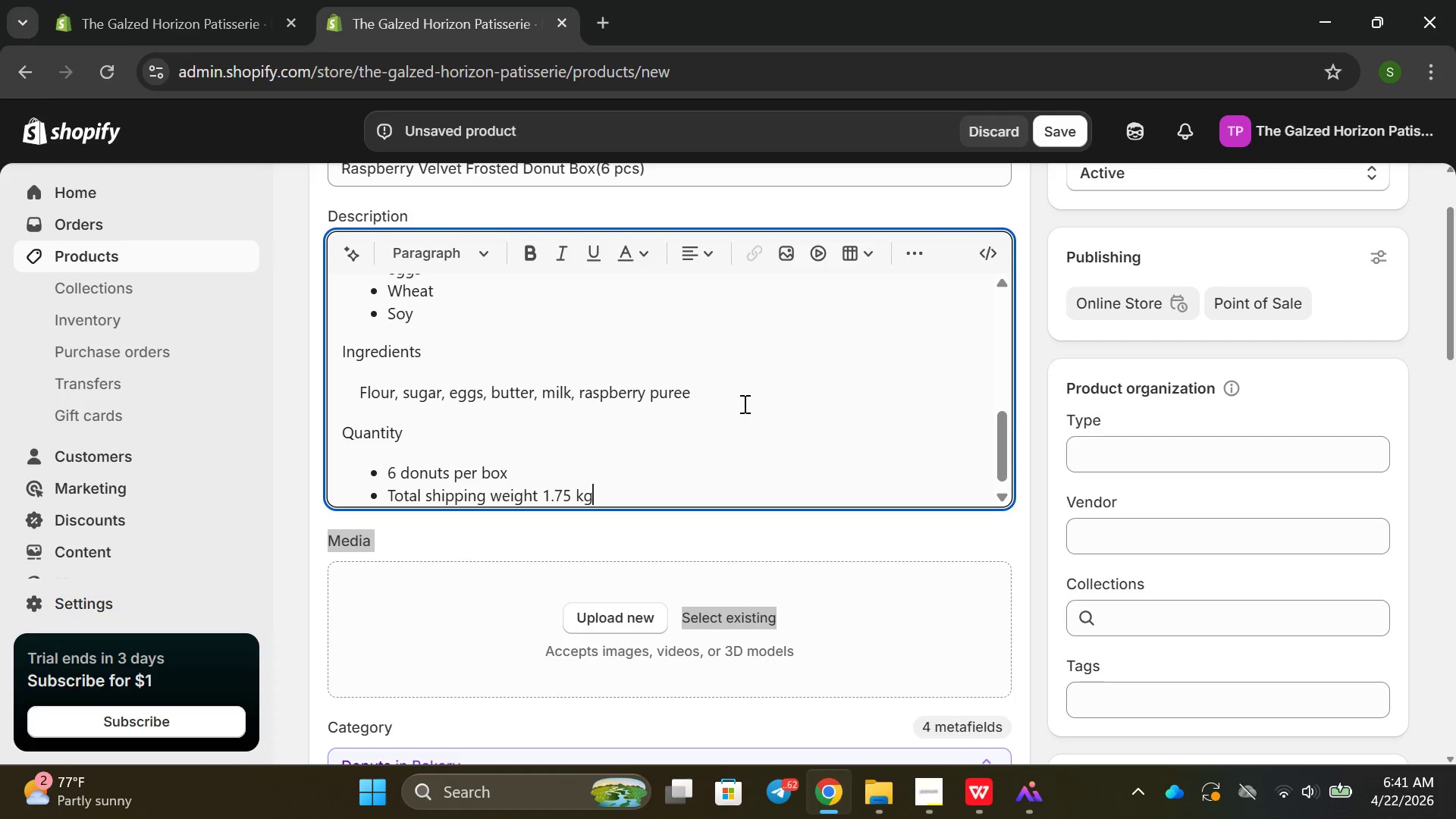 
type((iinc)
key(Backspace)
key(Backspace)
key(Backspace)
type(ncluding insuak)
key(Backspace)
key(Backspace)
type(ltion +get packes)
key(Backspace)
type(s)
key(Backspace)
type(s)
 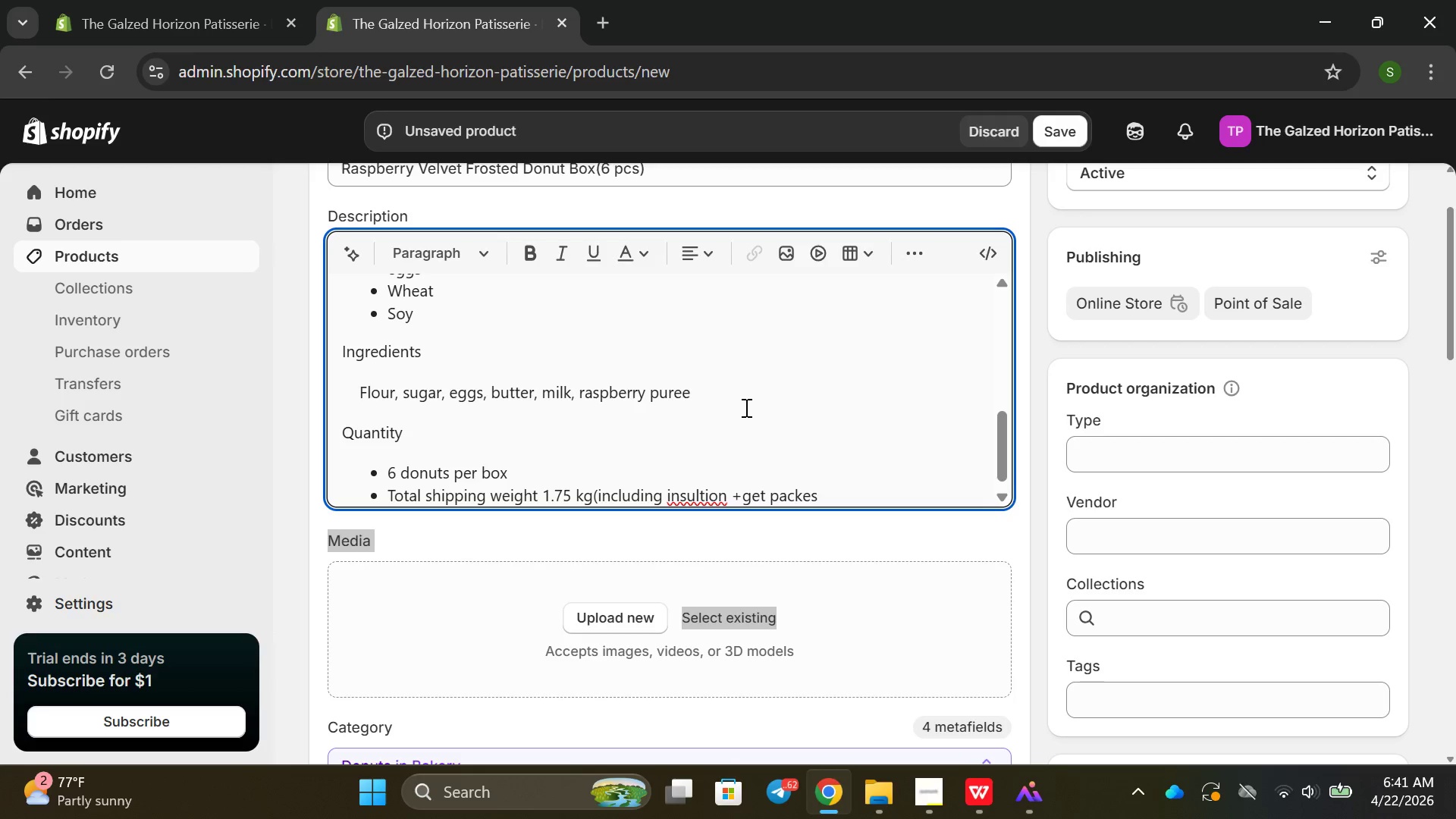 
hold_key(key=ShiftRight, duration=0.39)
 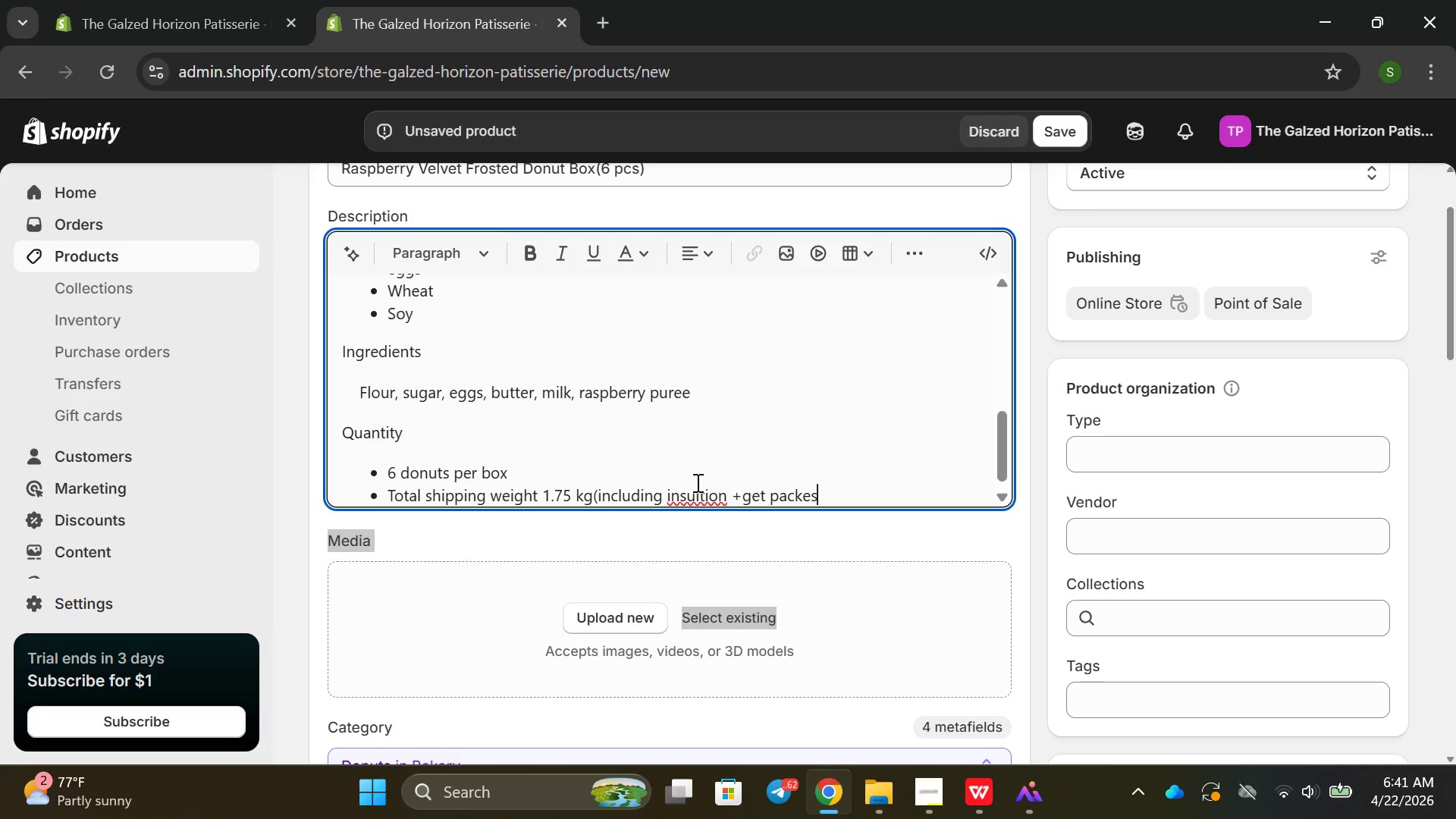 
left_click([697, 479])
 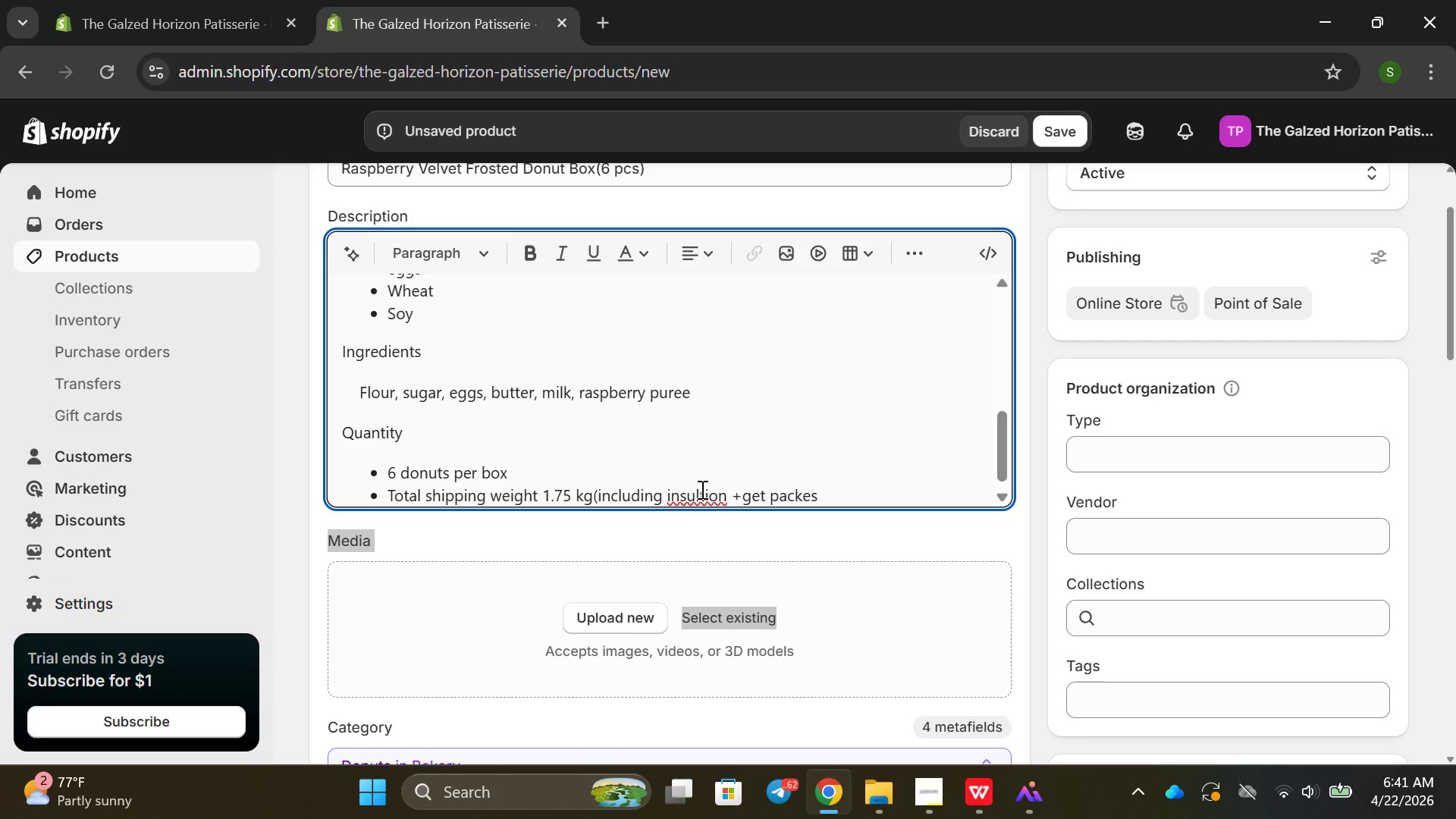 
left_click([701, 495])
 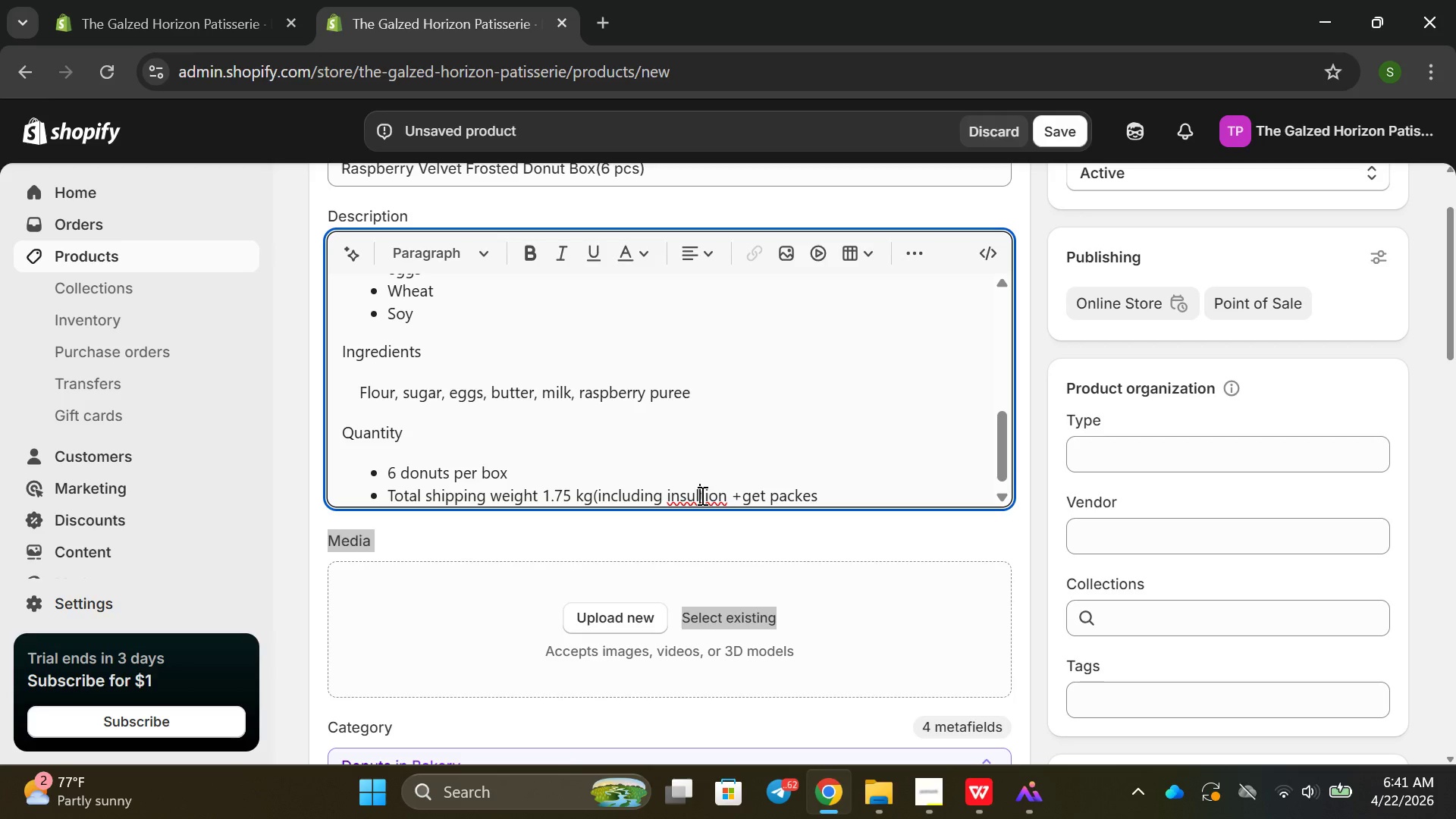 
key(A)
 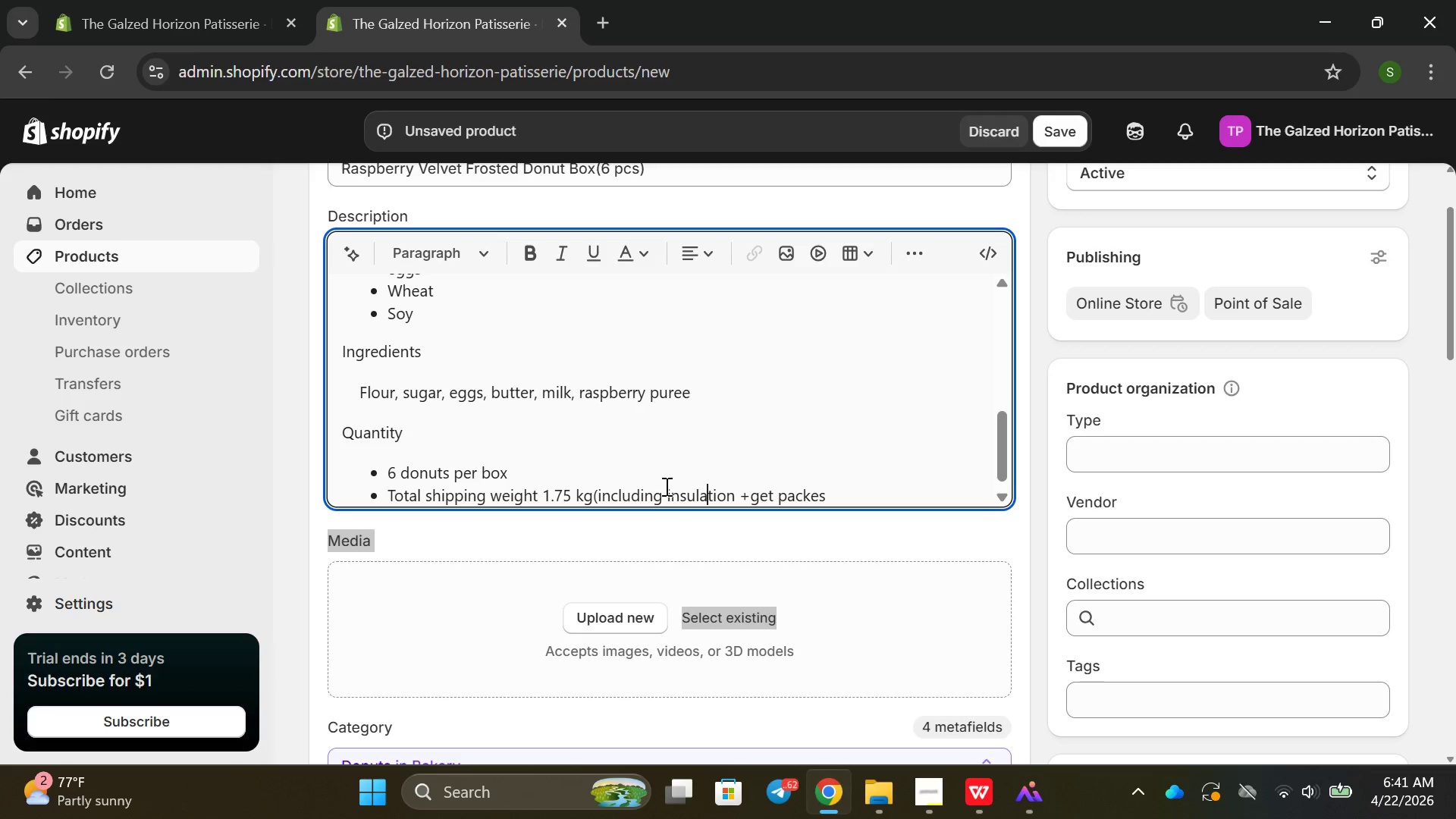 
left_click([827, 496])
 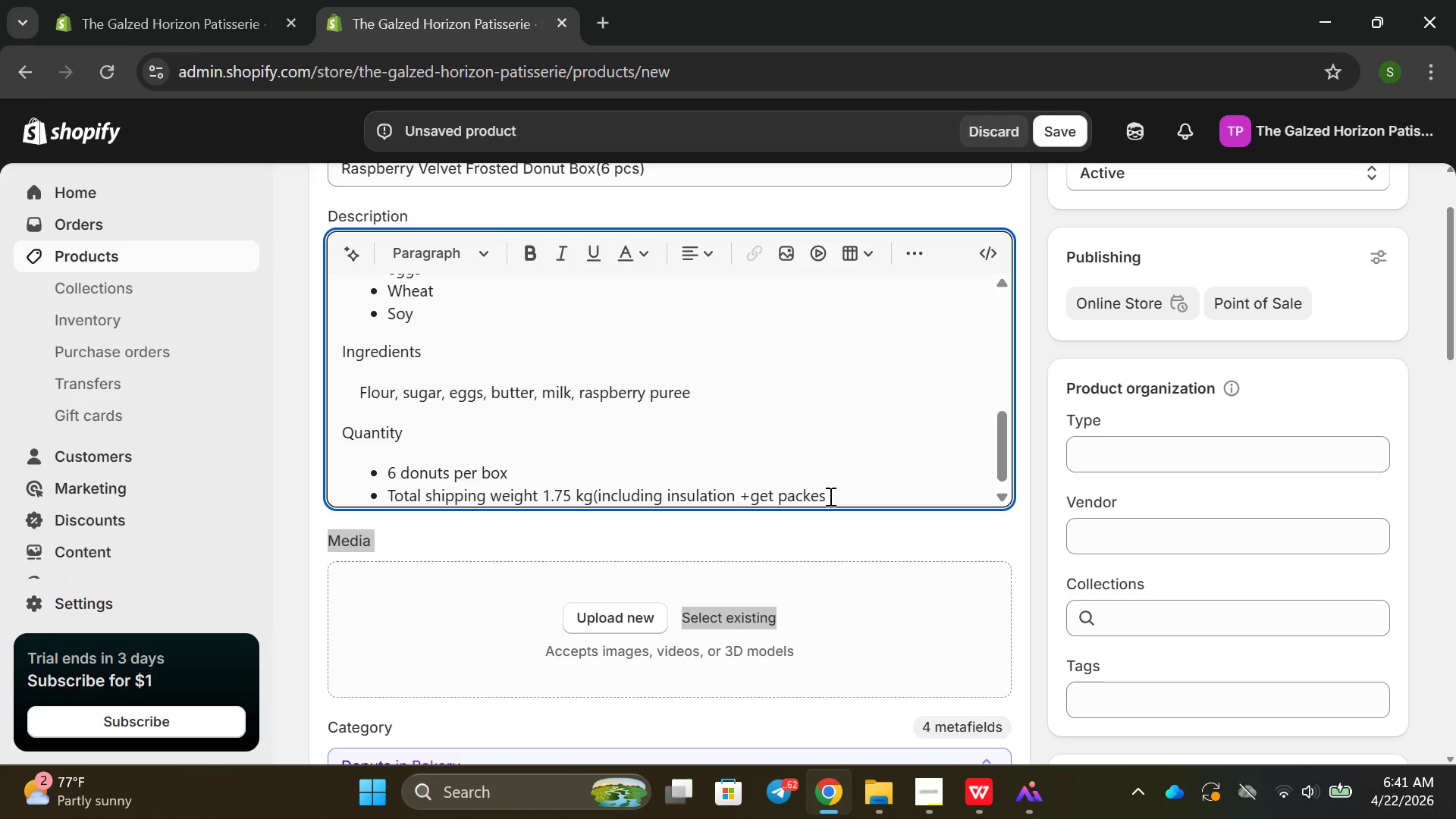 
key(Shift+ShiftRight)
 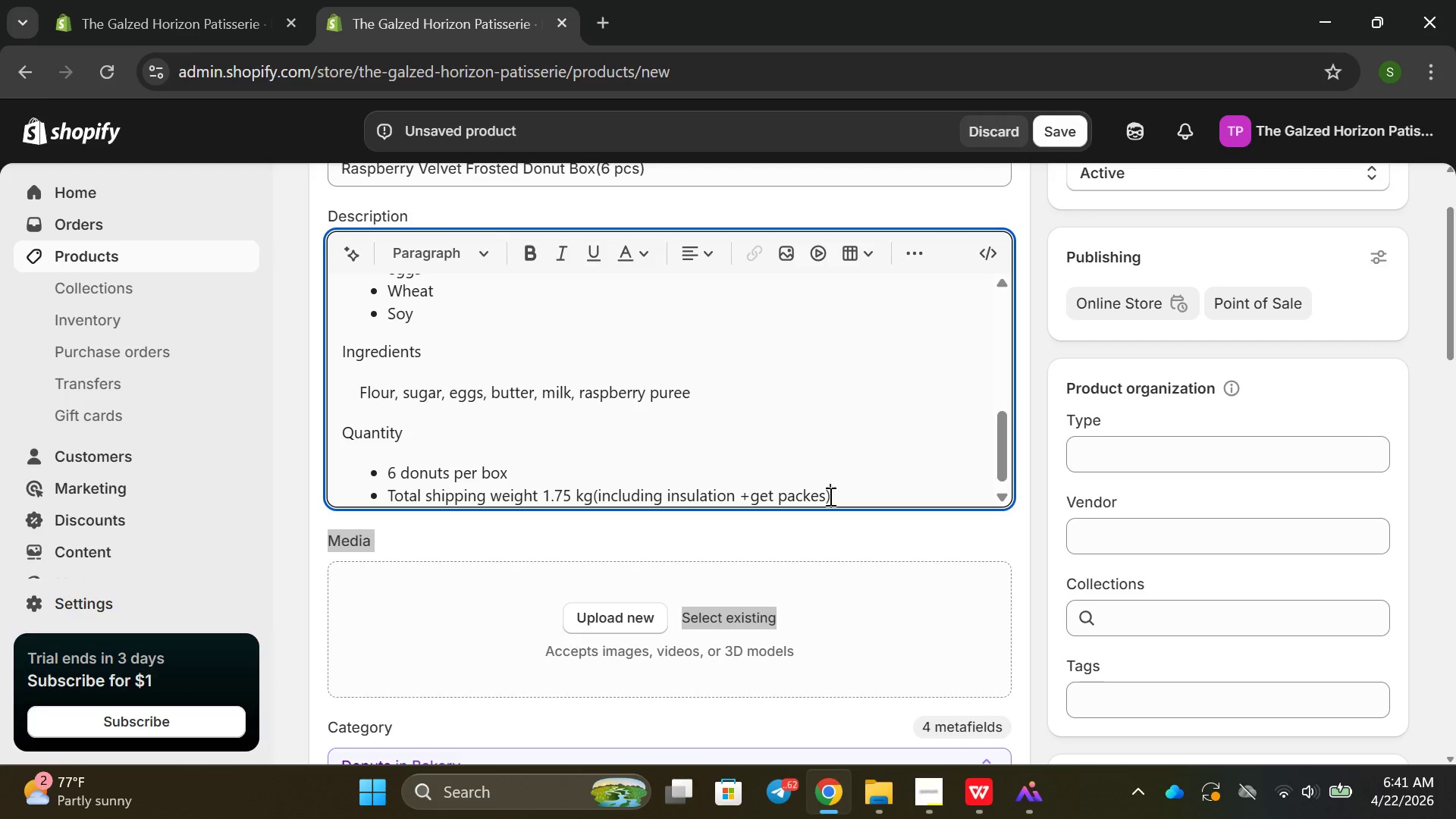 
key(Shift+0)
 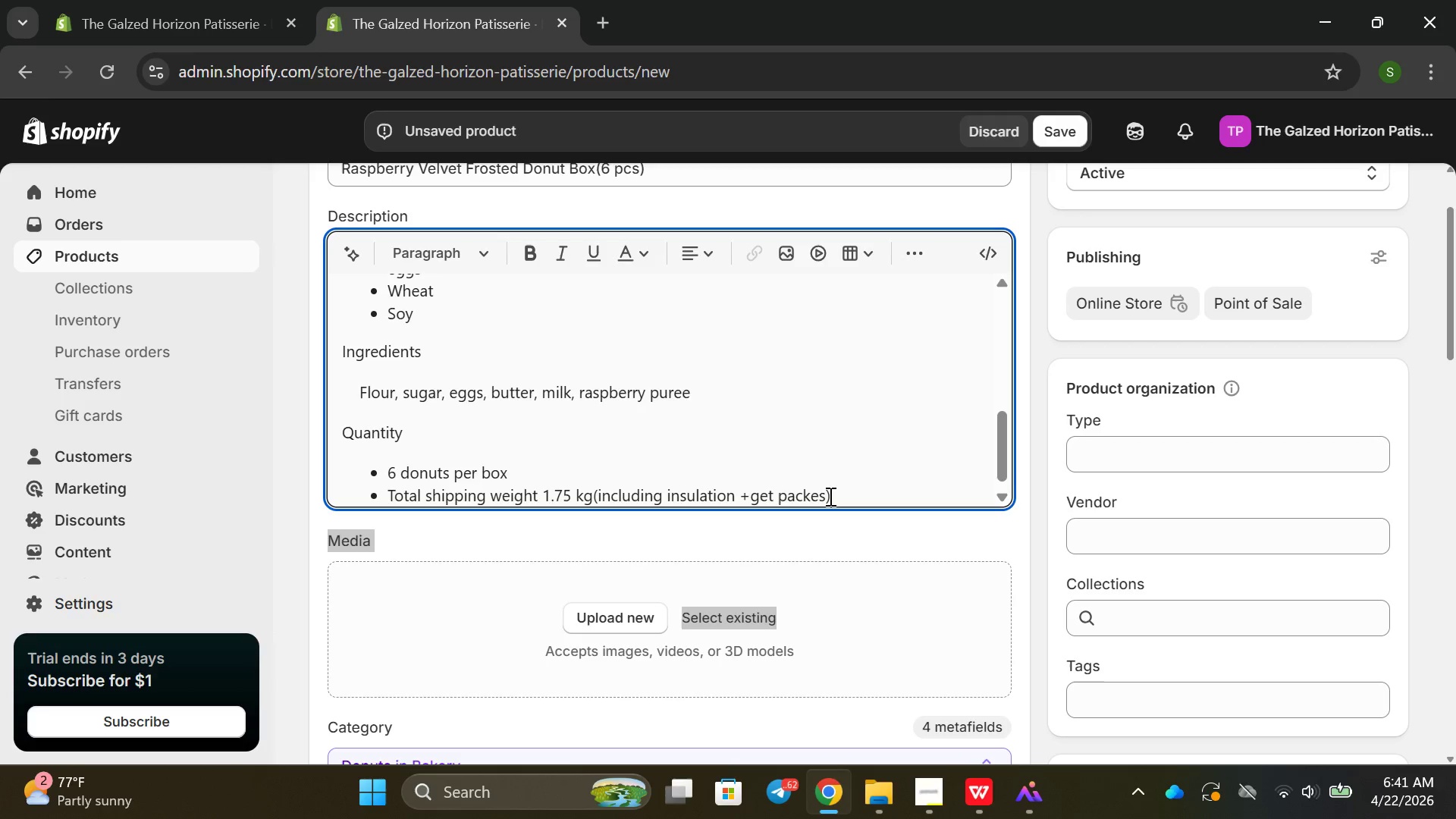 
key(Enter)
 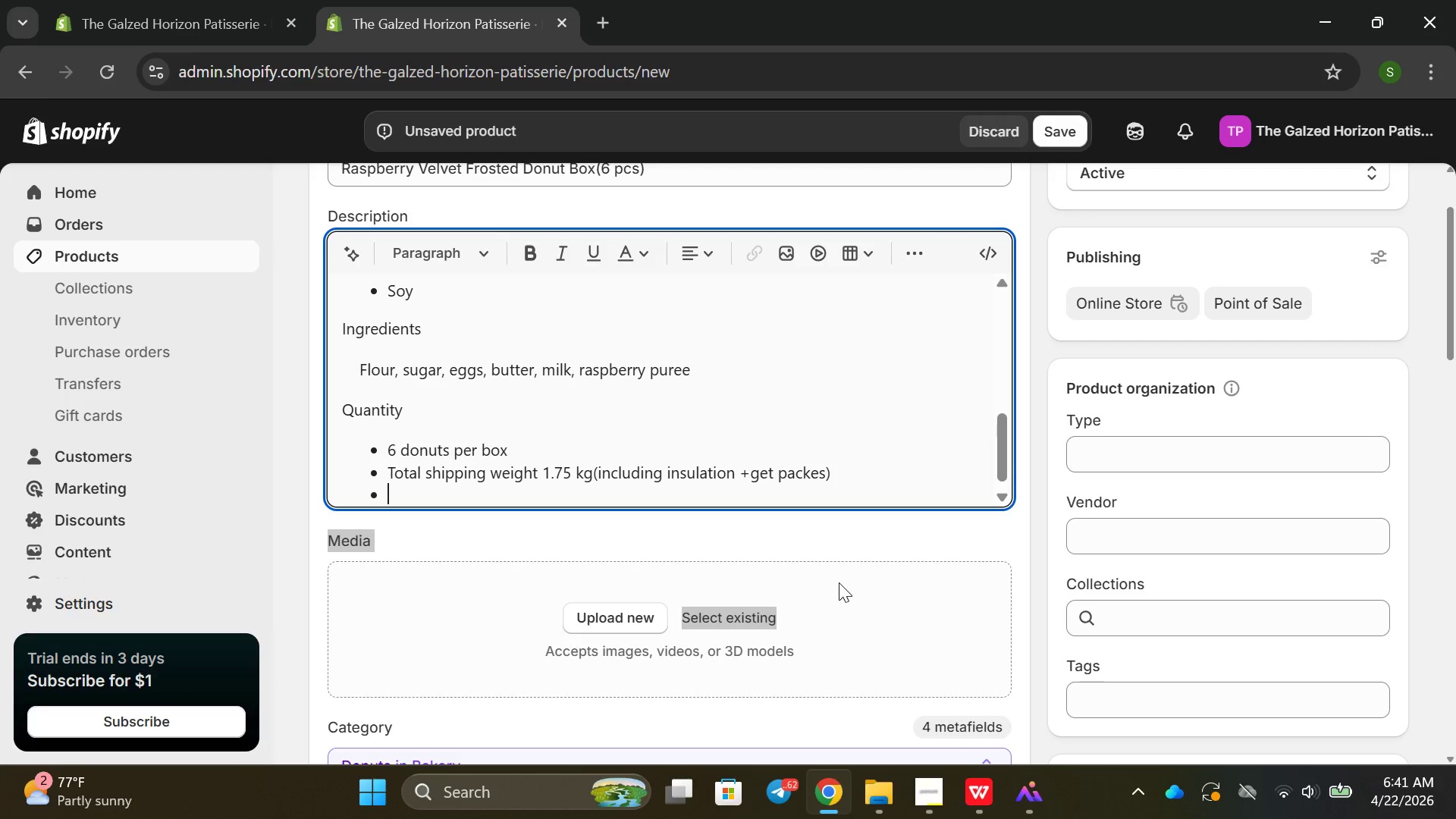 
left_click([613, 601])
 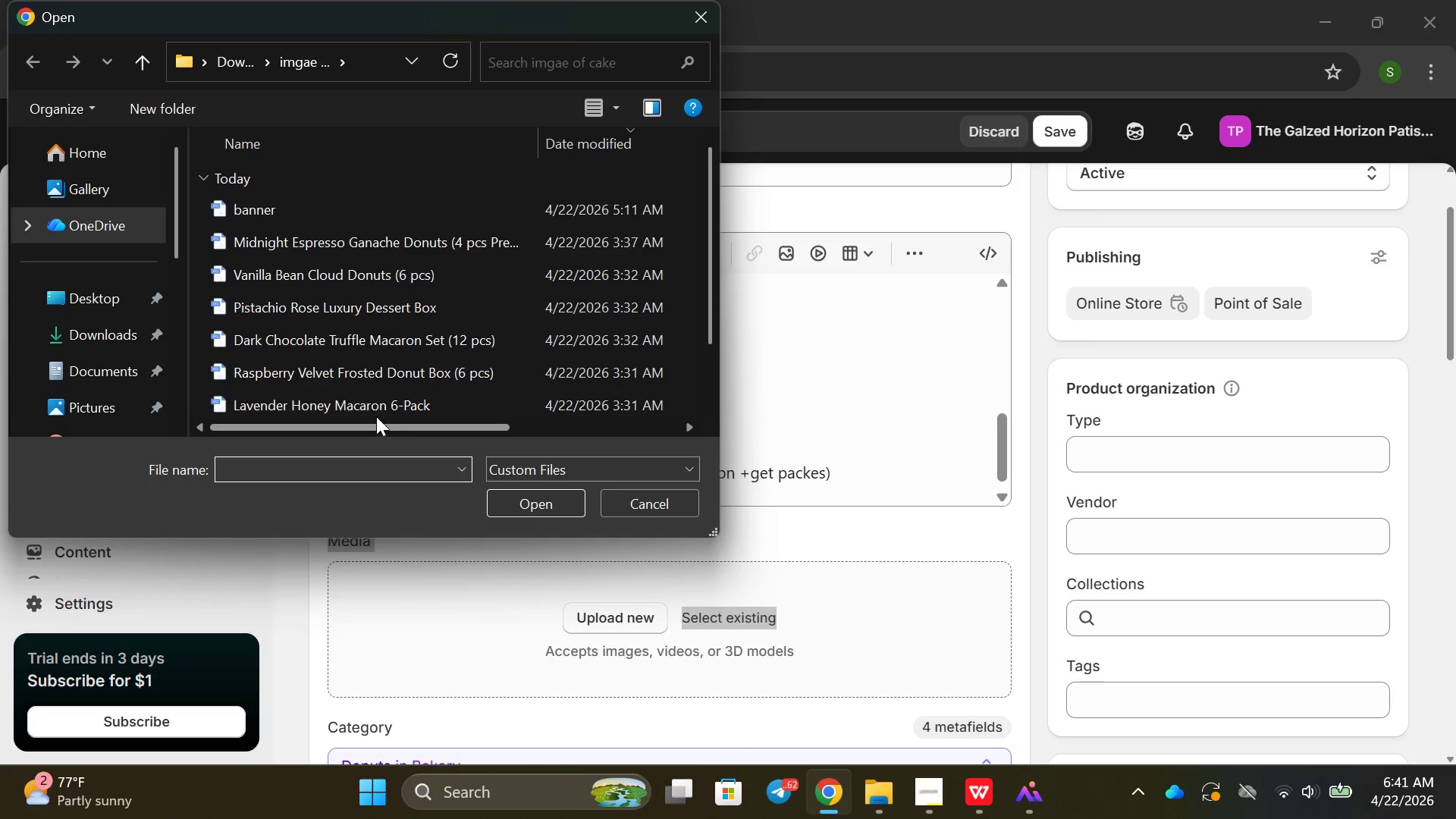 
scroll: coordinate [354, 382], scroll_direction: down, amount: 1.0
 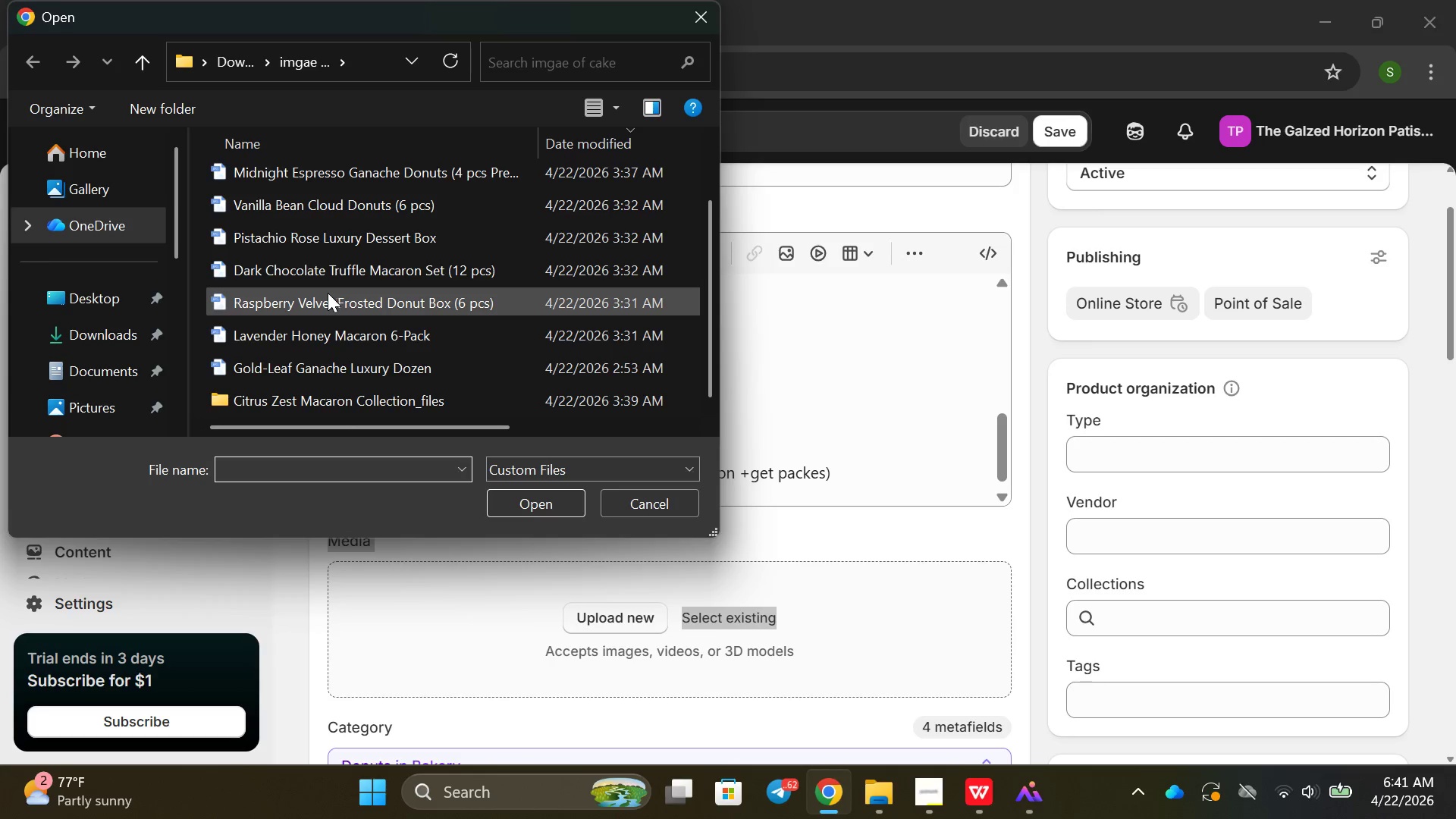 
left_click([312, 308])
 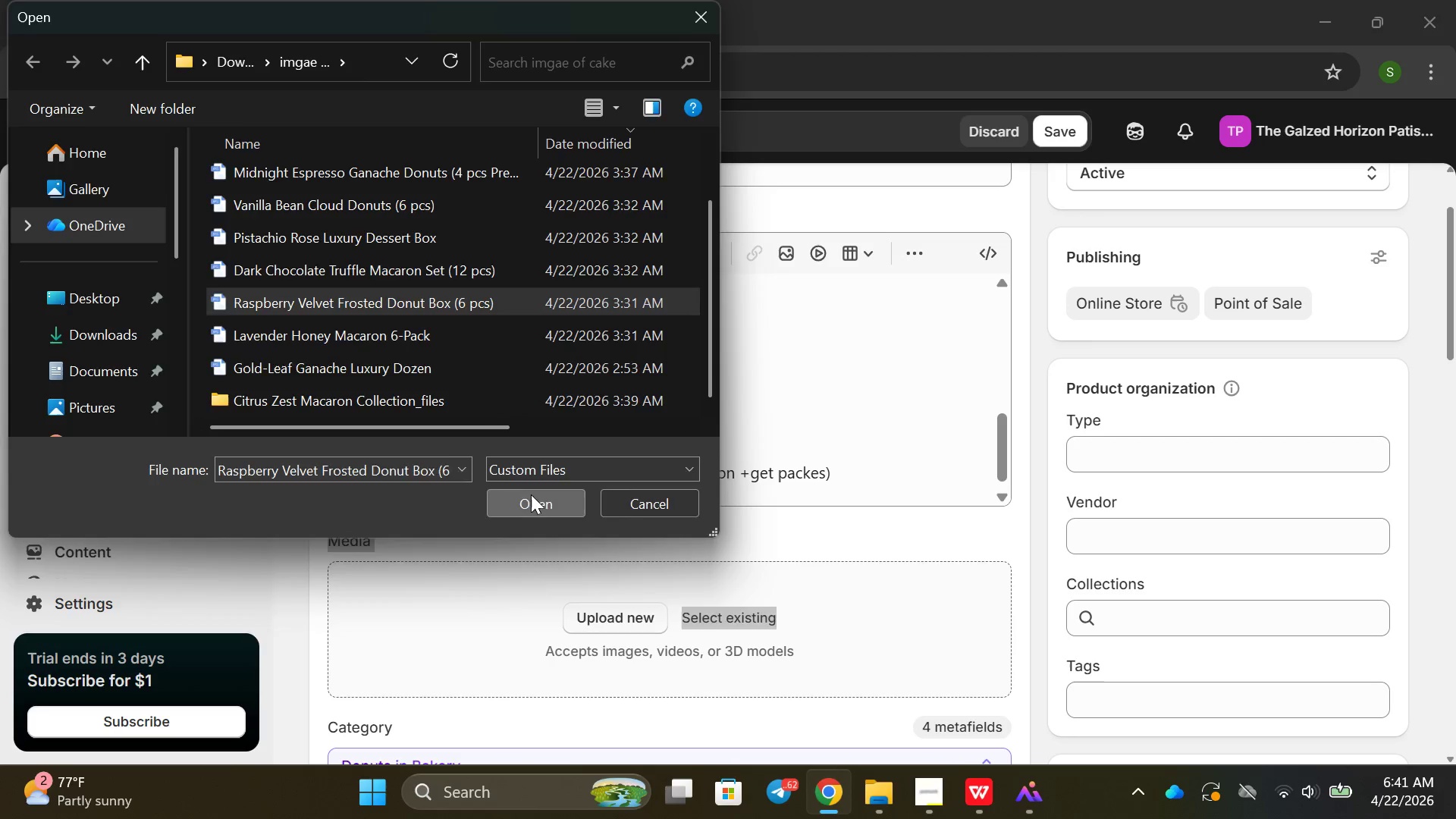 
scroll: coordinate [581, 550], scroll_direction: down, amount: 8.0
 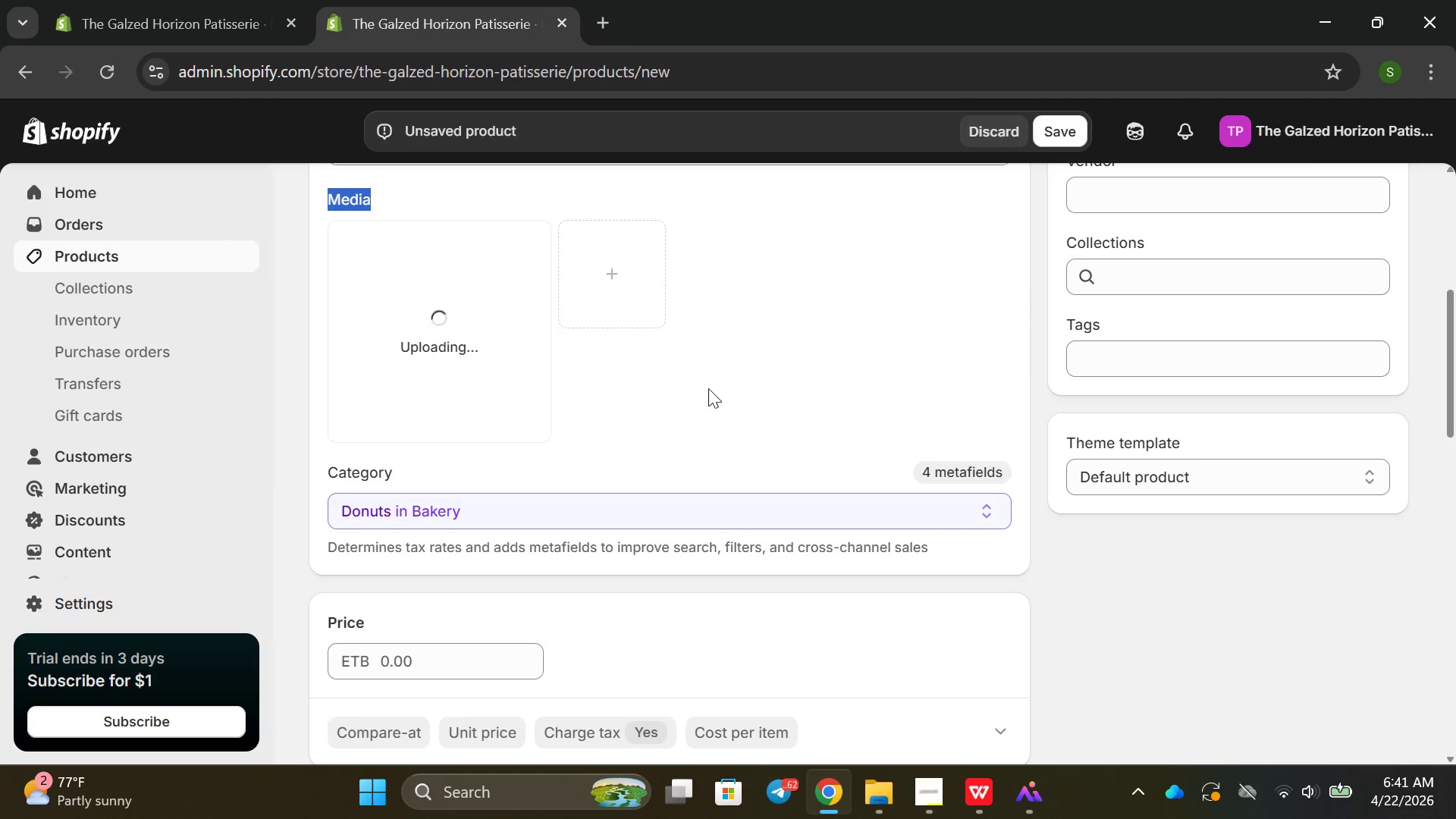 
left_click([733, 415])
 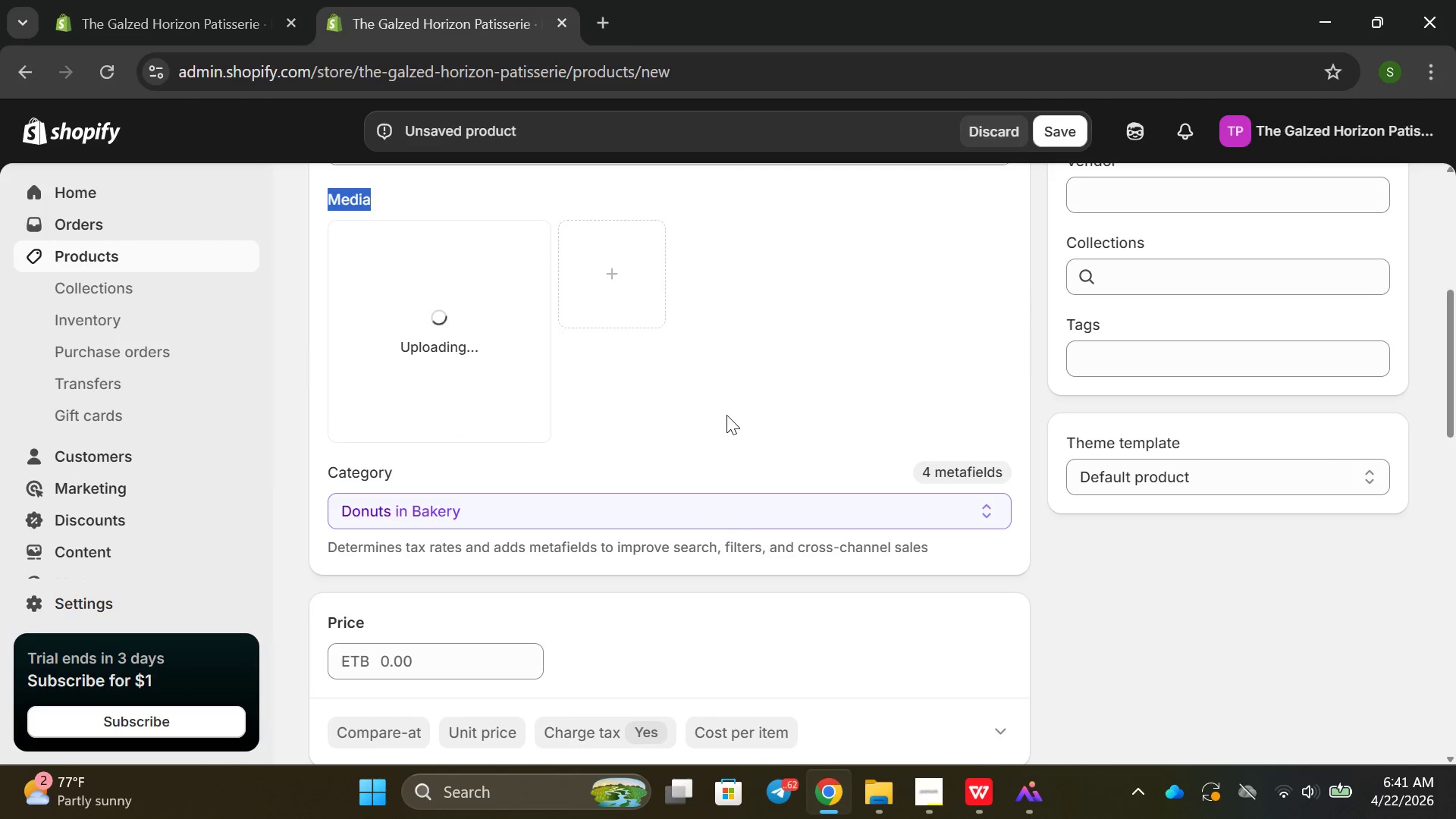 
scroll: coordinate [684, 422], scroll_direction: up, amount: 2.0
 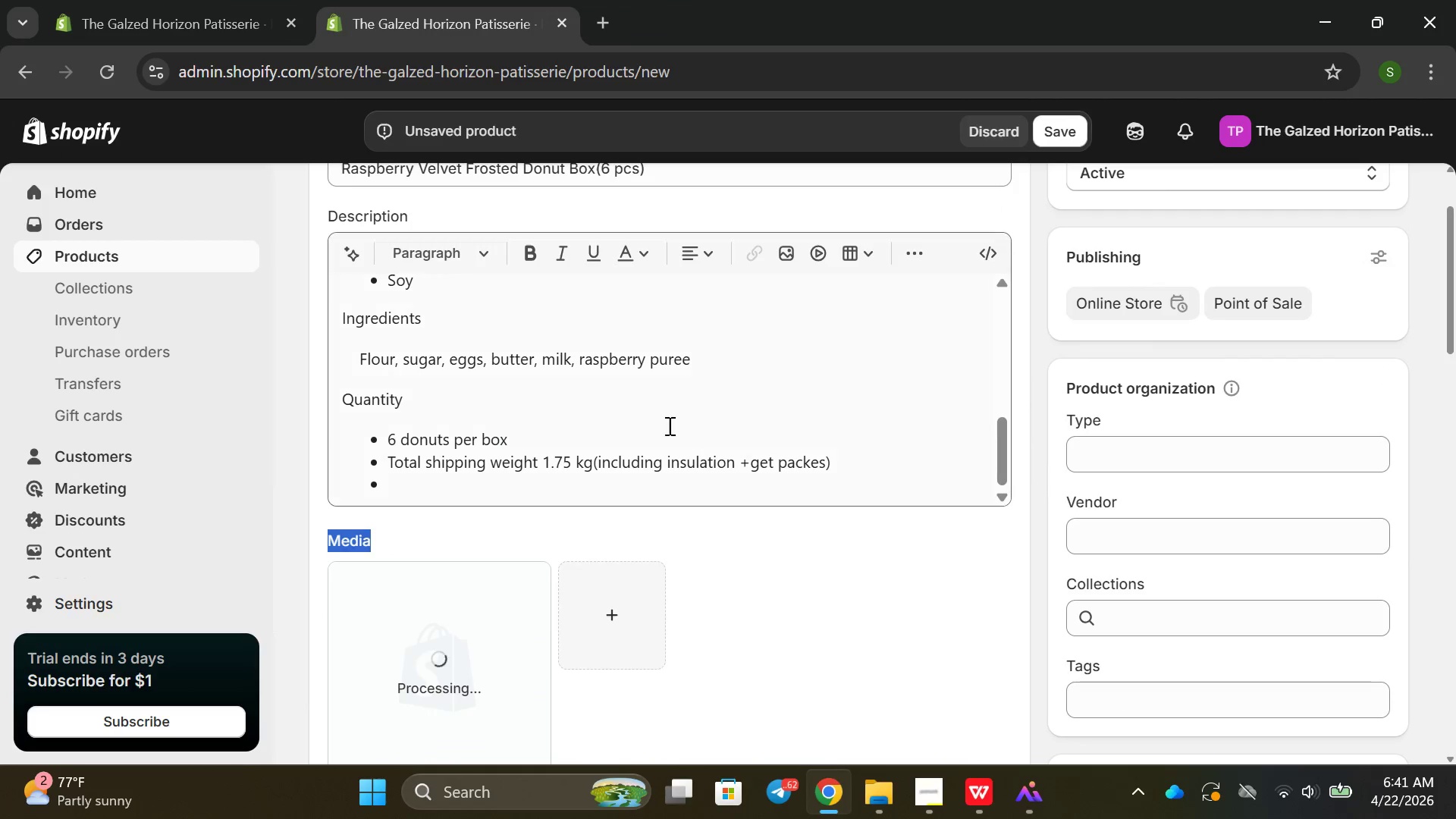 
scroll: coordinate [666, 430], scroll_direction: down, amount: 2.0
 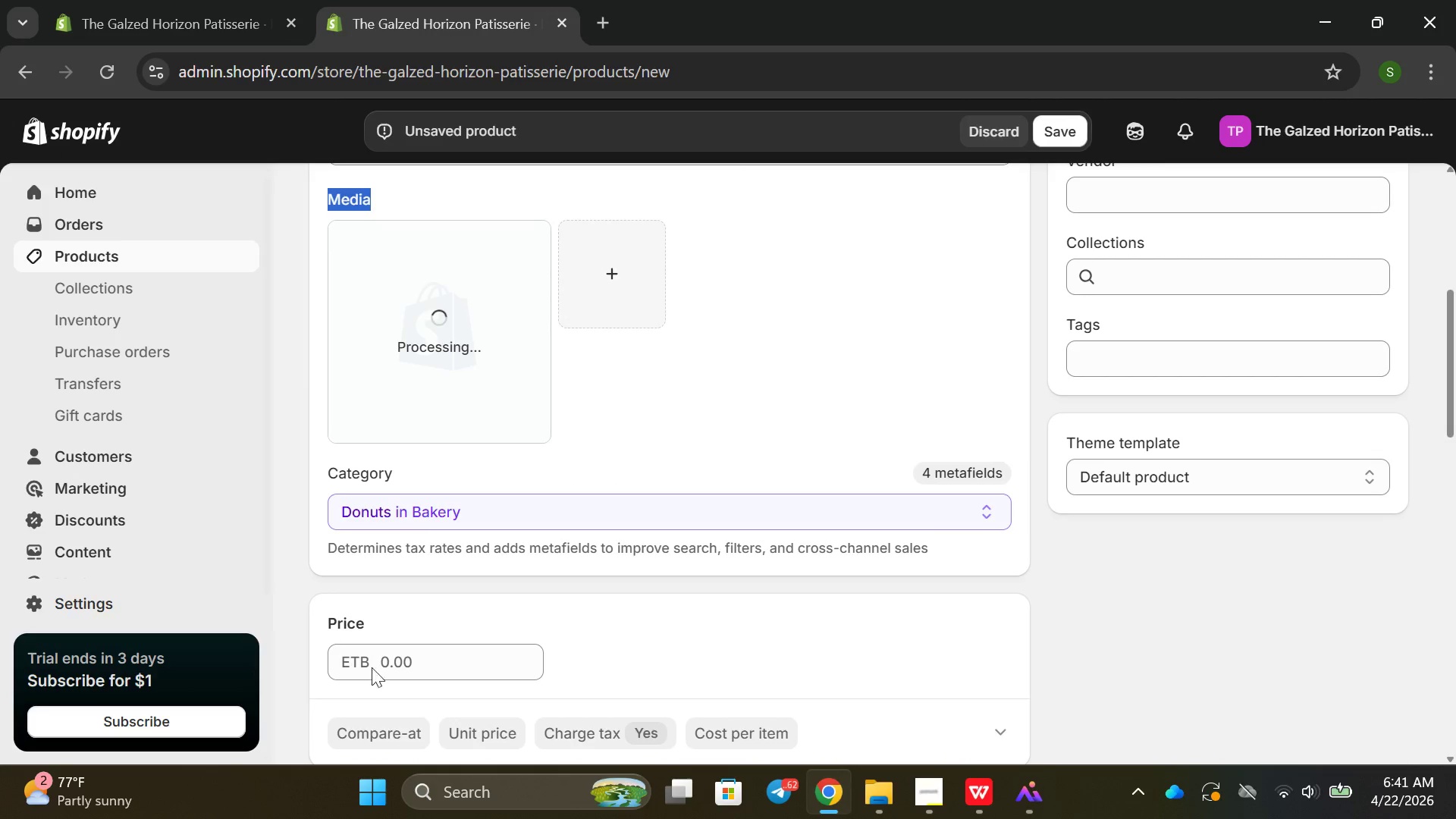 
left_click([410, 658])
 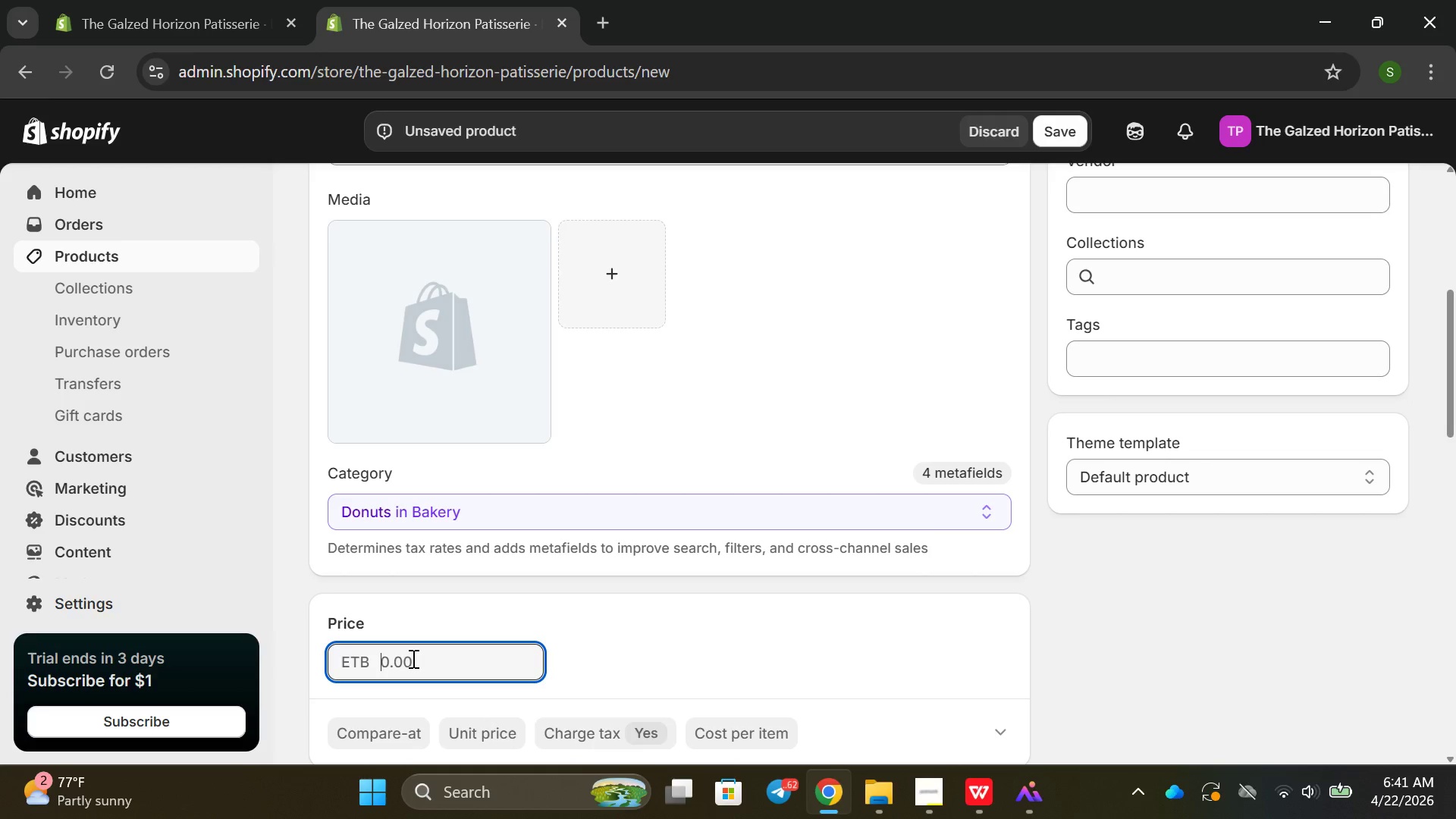 
type(28.00)
 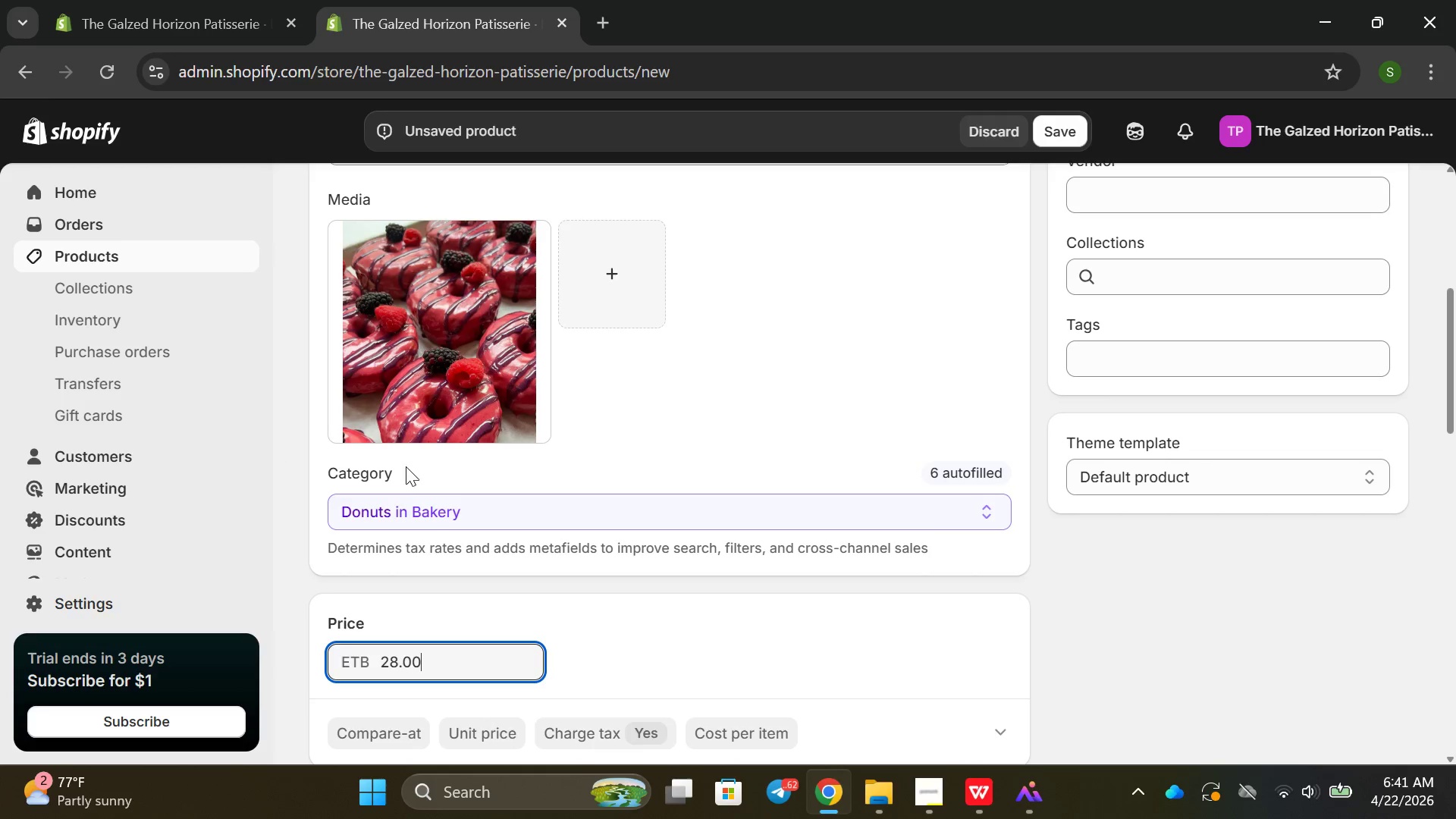 
right_click([390, 367])
 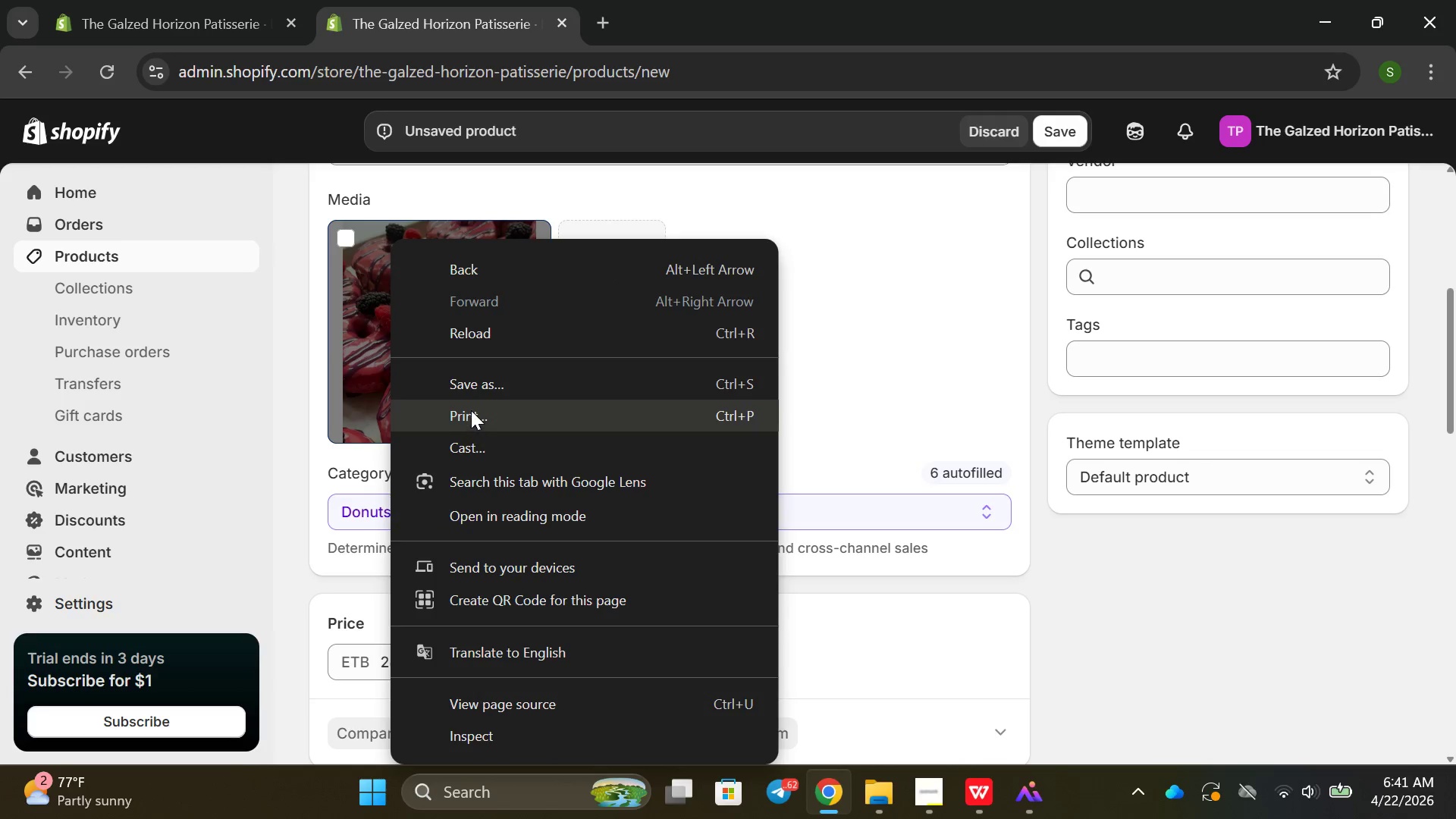 
left_click([384, 343])
 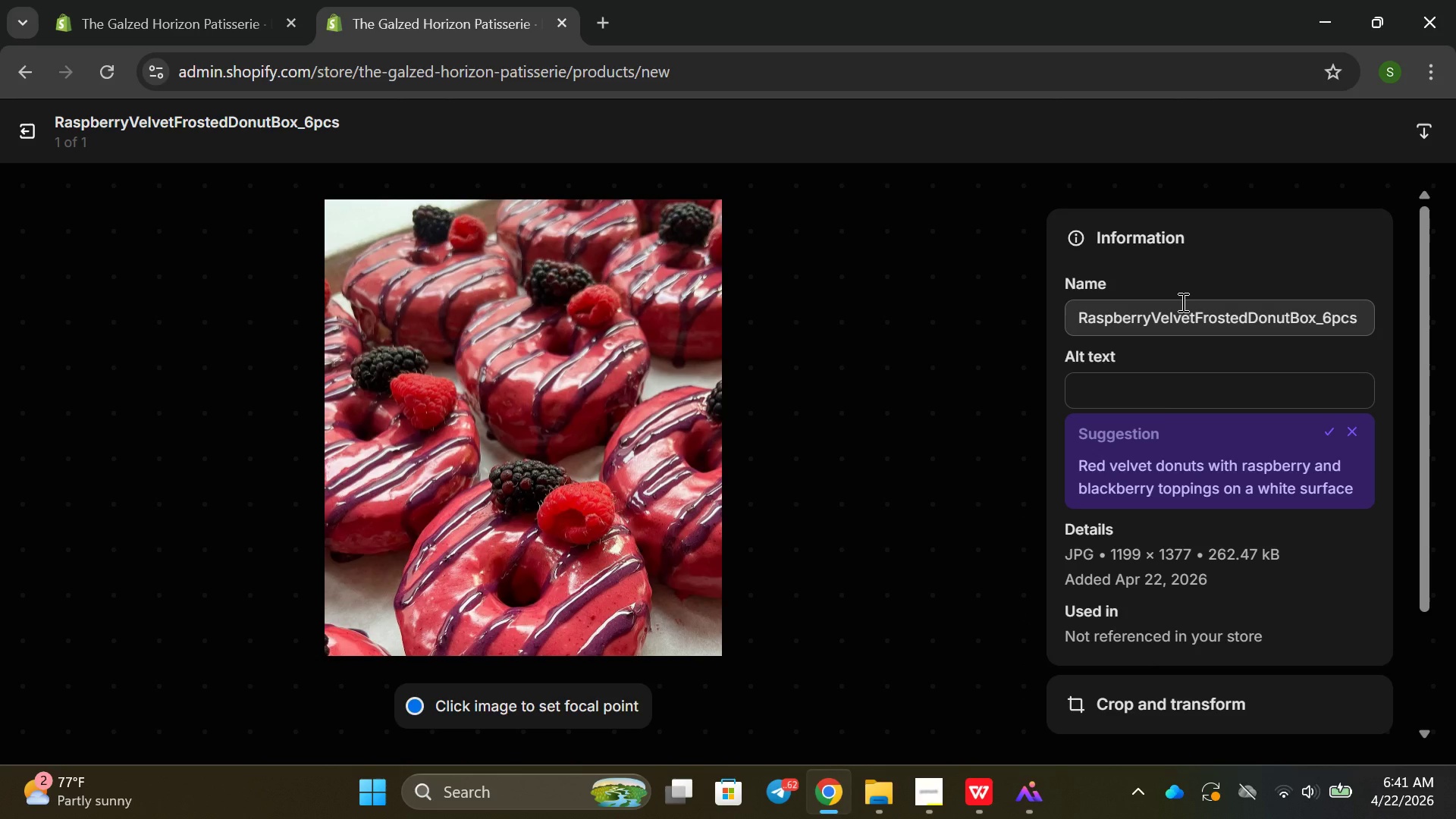 
wait(6.33)
 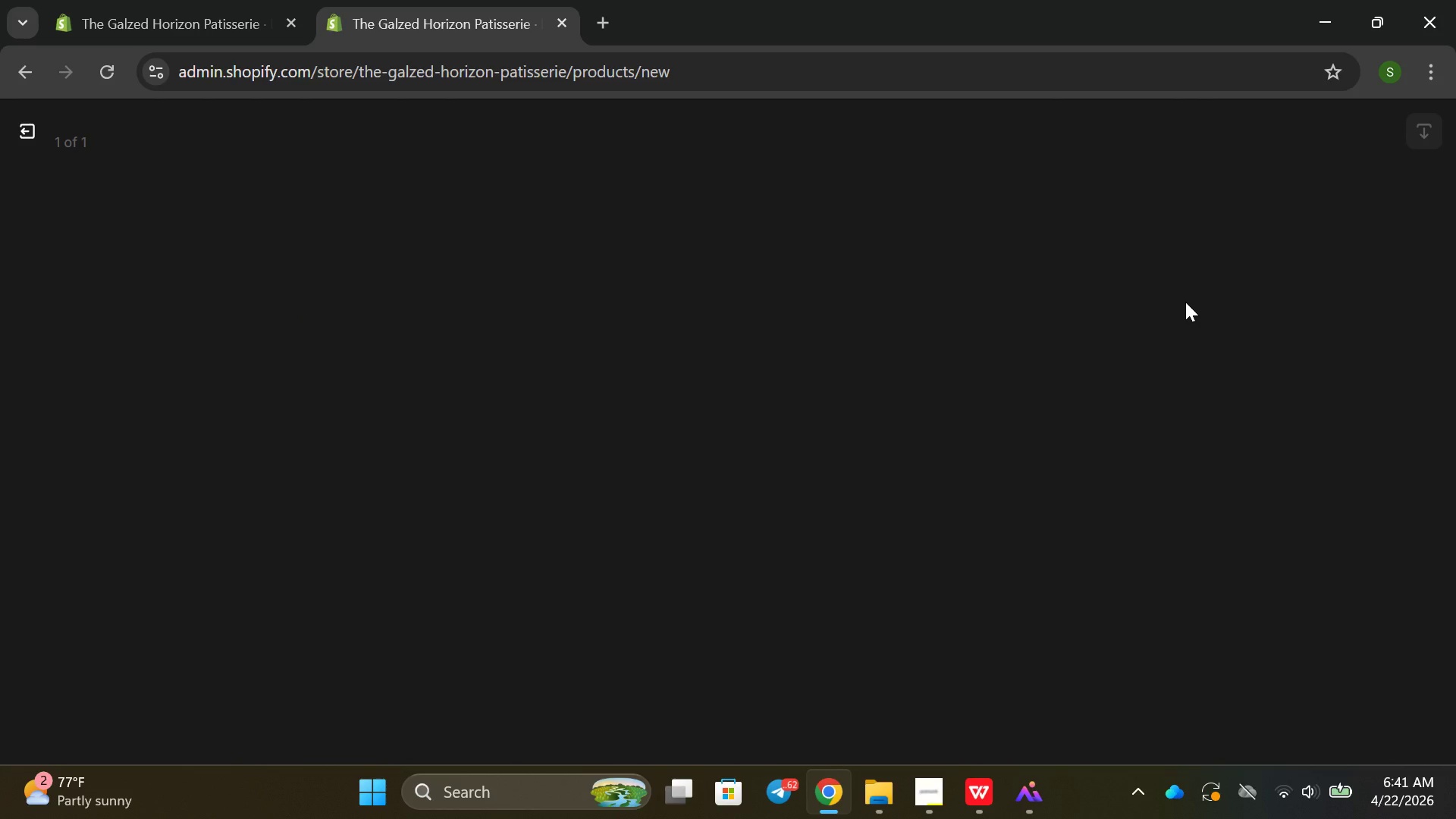 
left_click([1126, 379])
 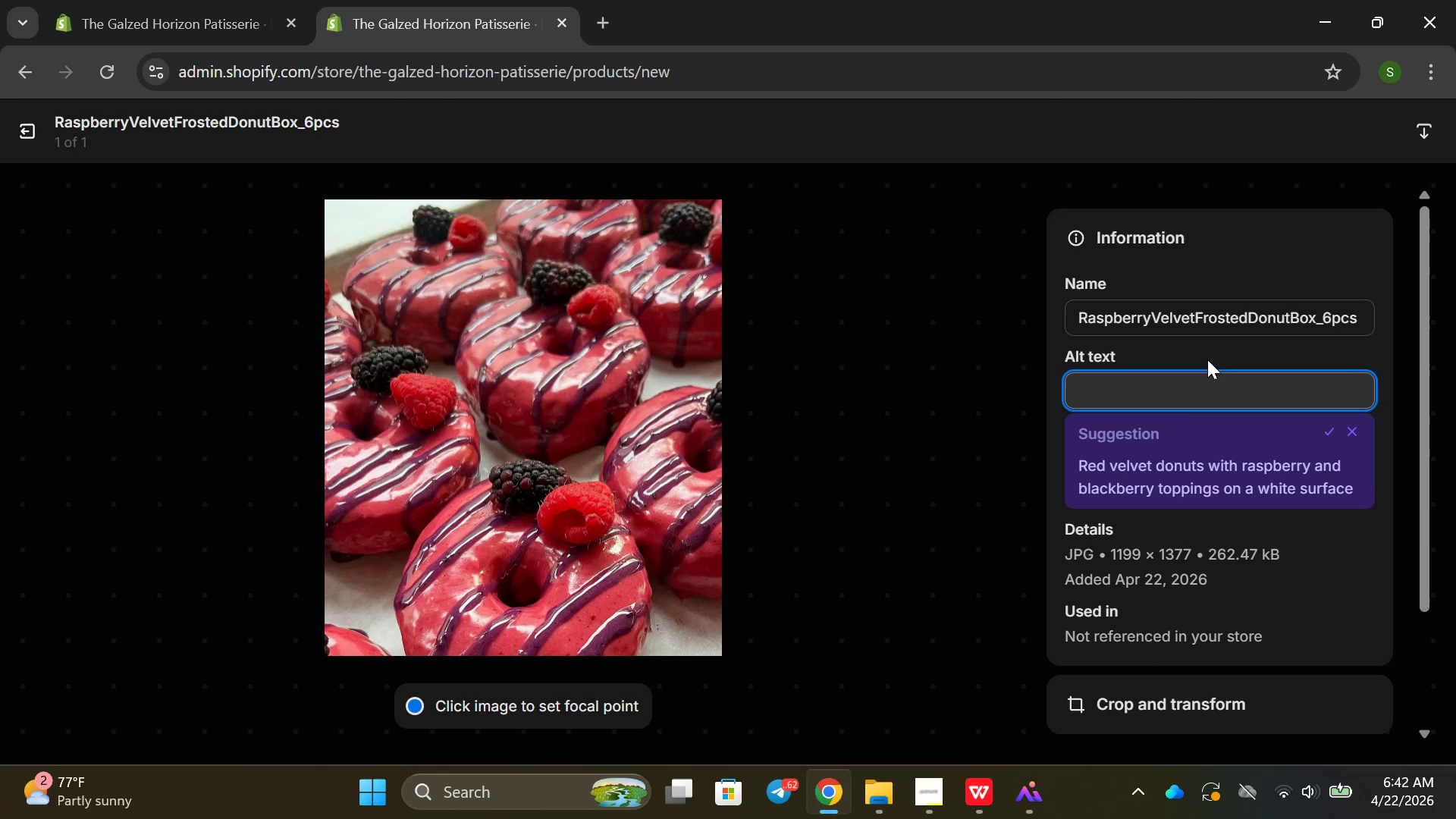 
left_click([1160, 492])
 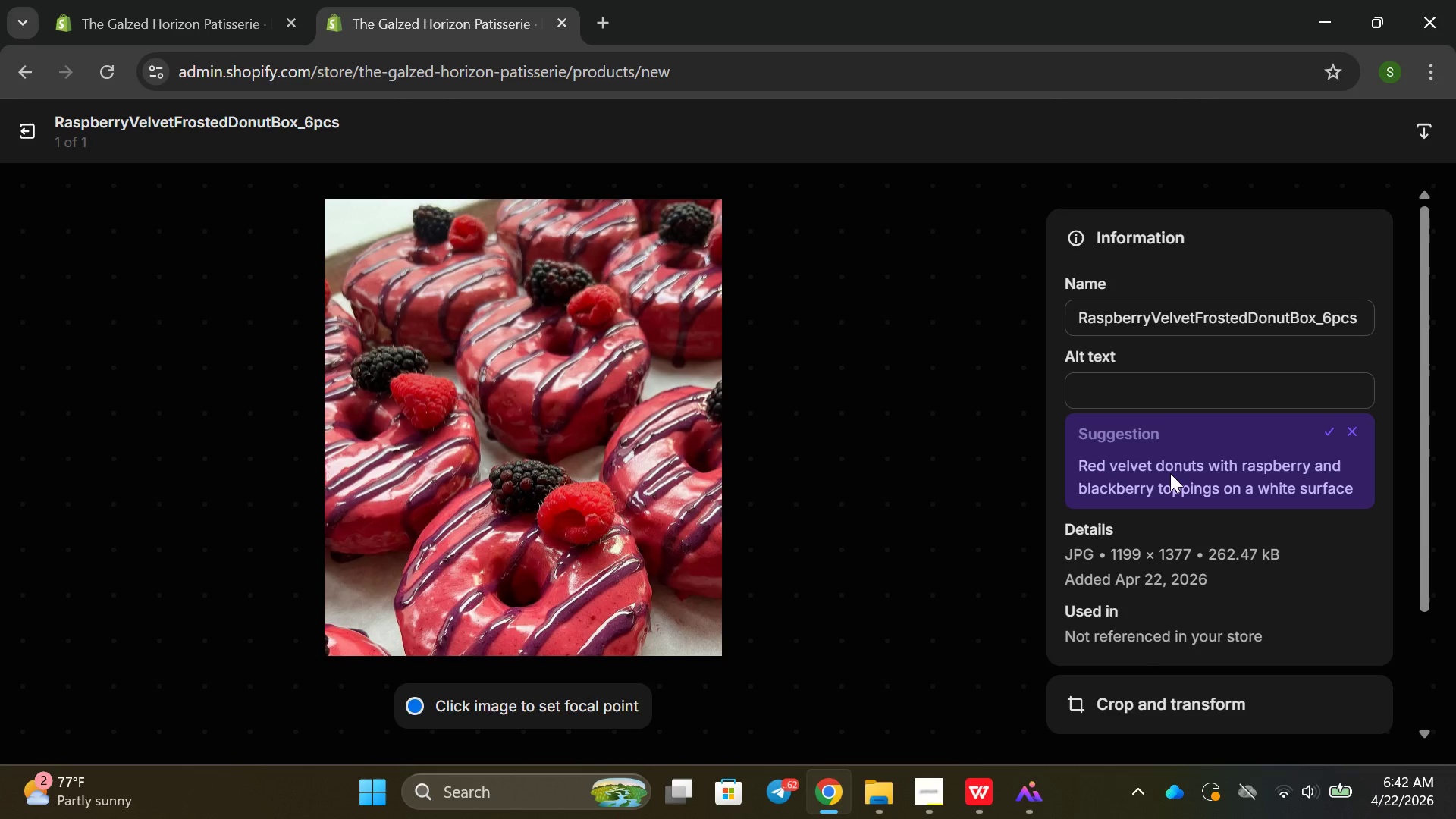 
left_click([1166, 464])
 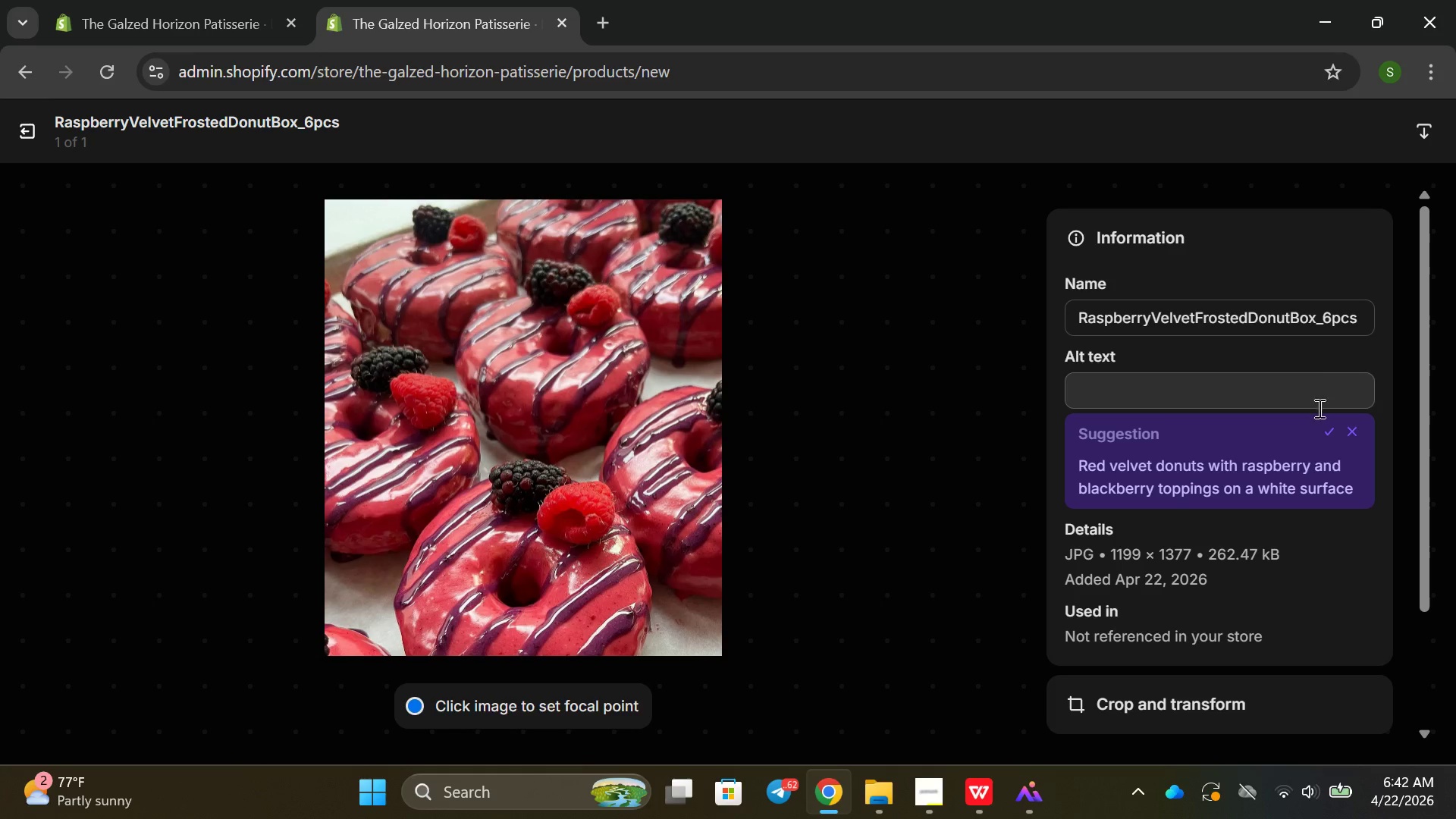 
left_click([1321, 435])
 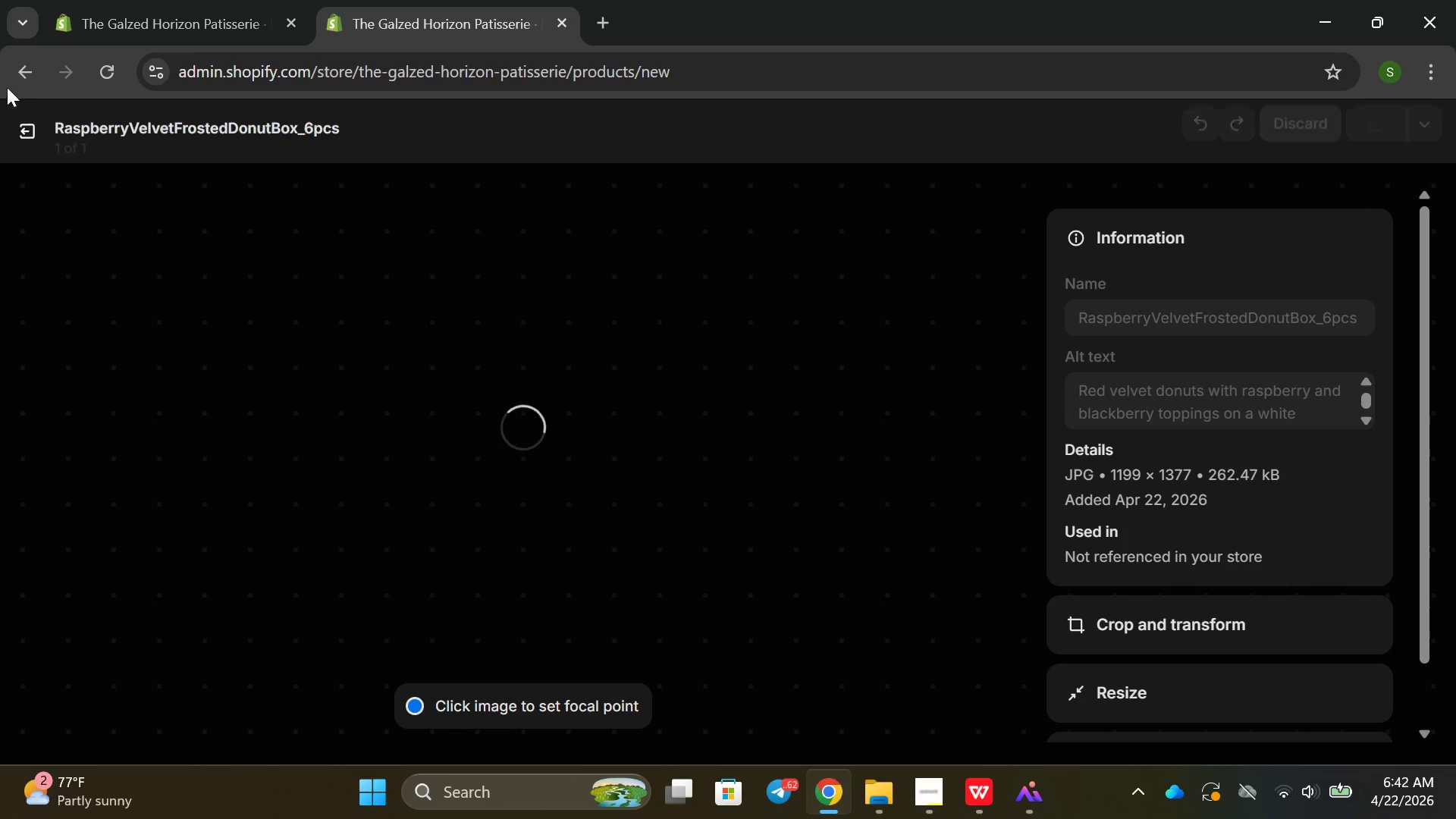 
left_click([33, 130])
 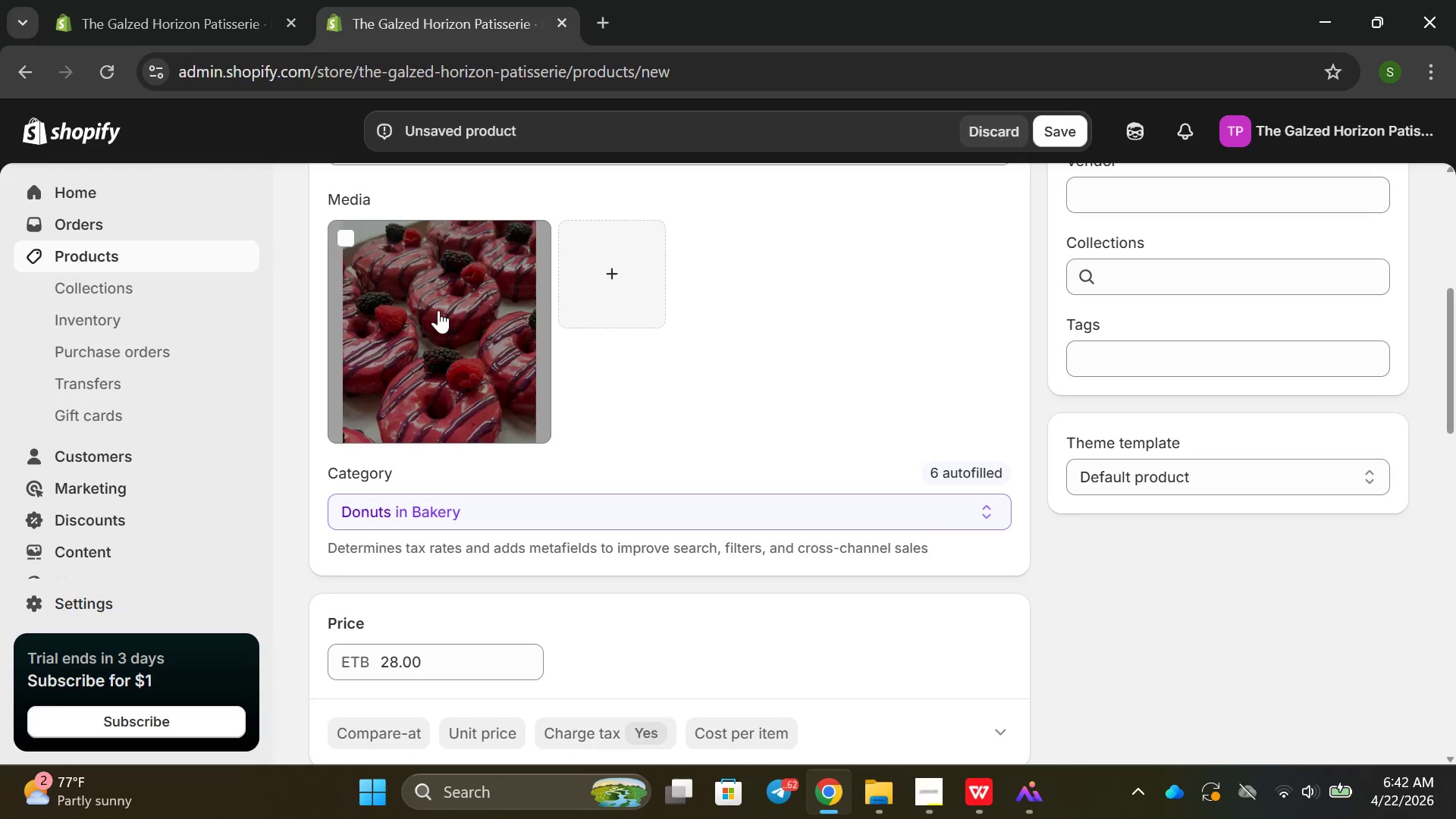 
scroll: coordinate [491, 691], scroll_direction: down, amount: 5.0
 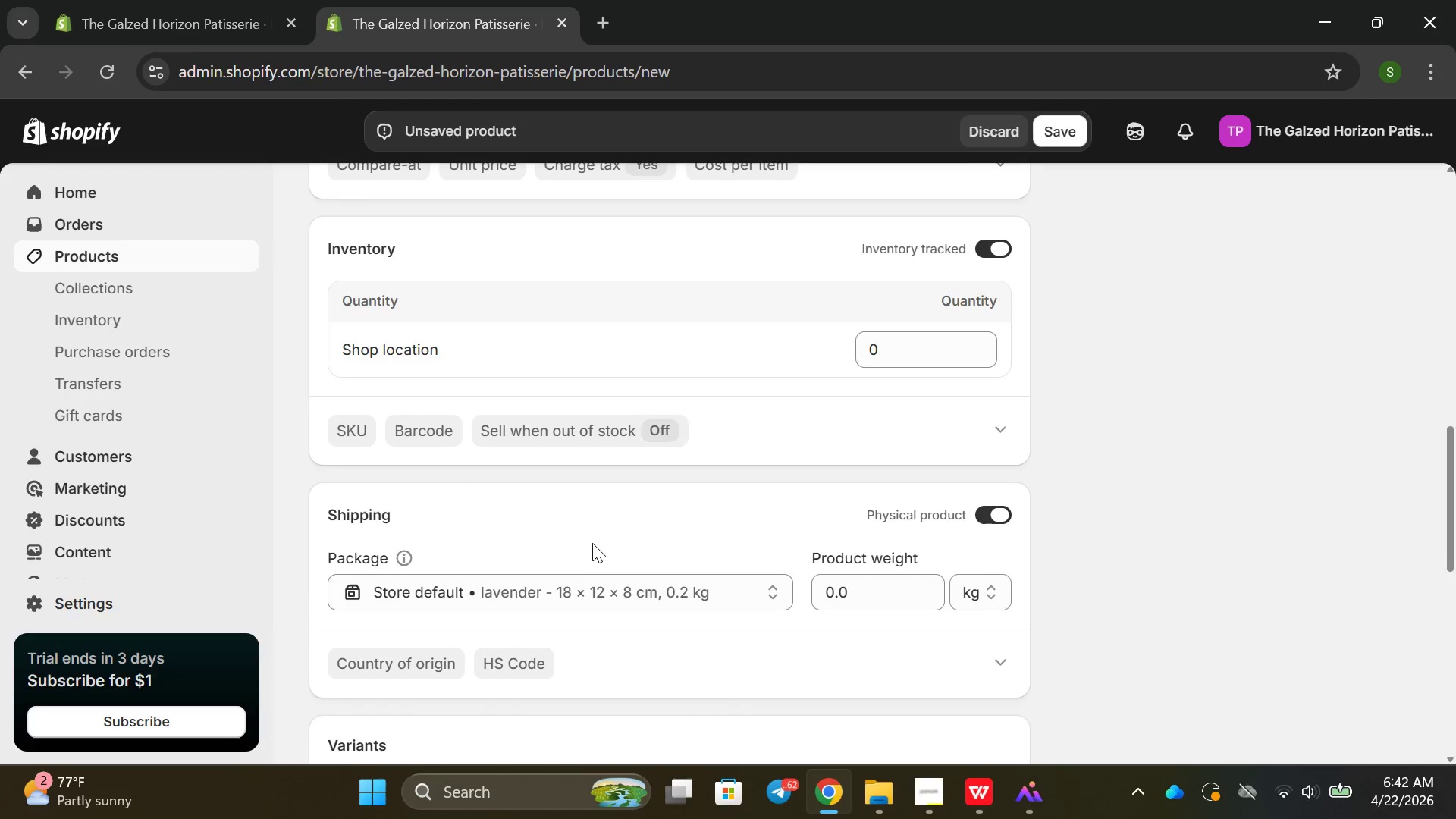 
scroll: coordinate [586, 541], scroll_direction: up, amount: 1.0
 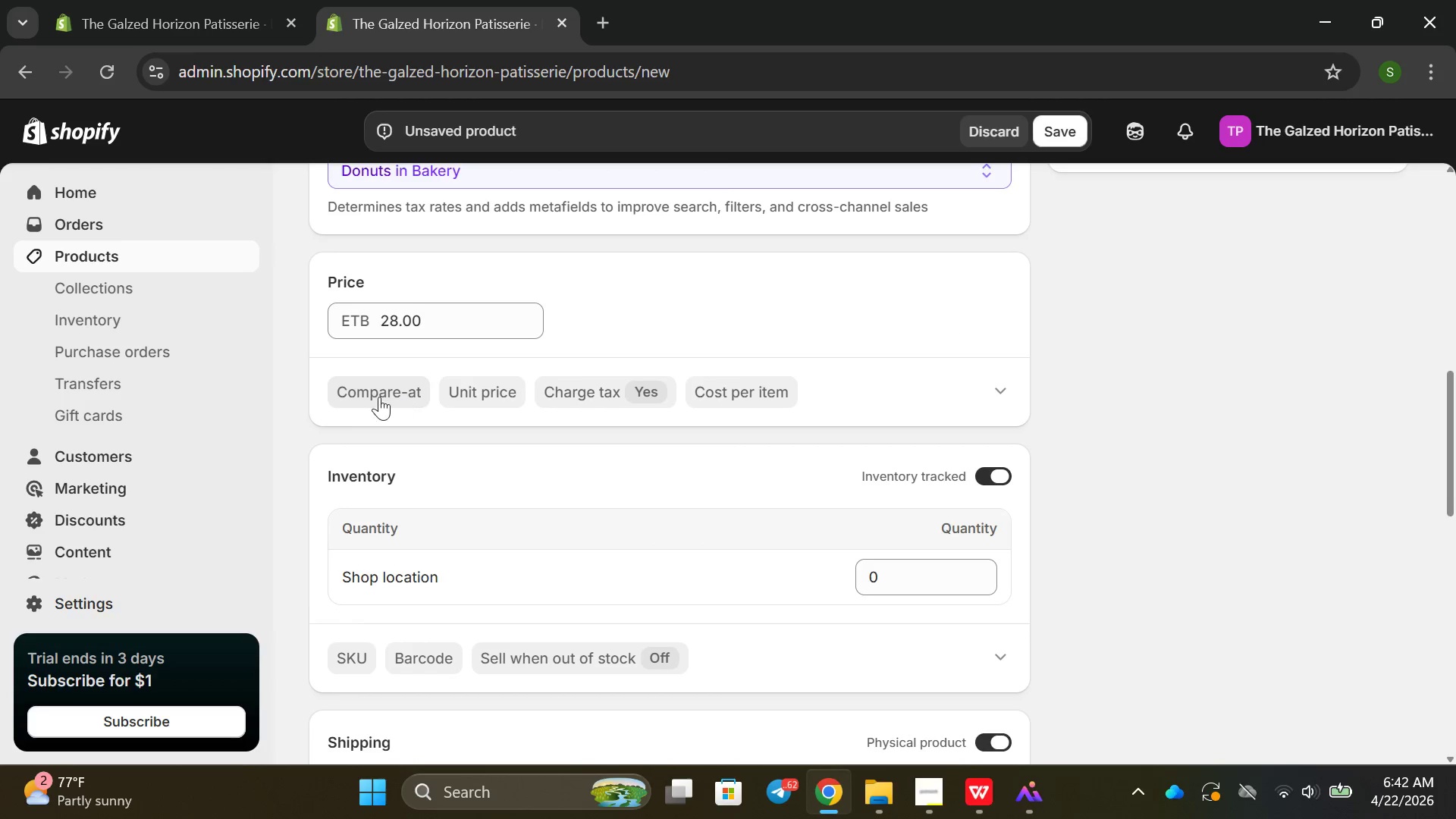 
scroll: coordinate [415, 433], scroll_direction: none, amount: 0.0
 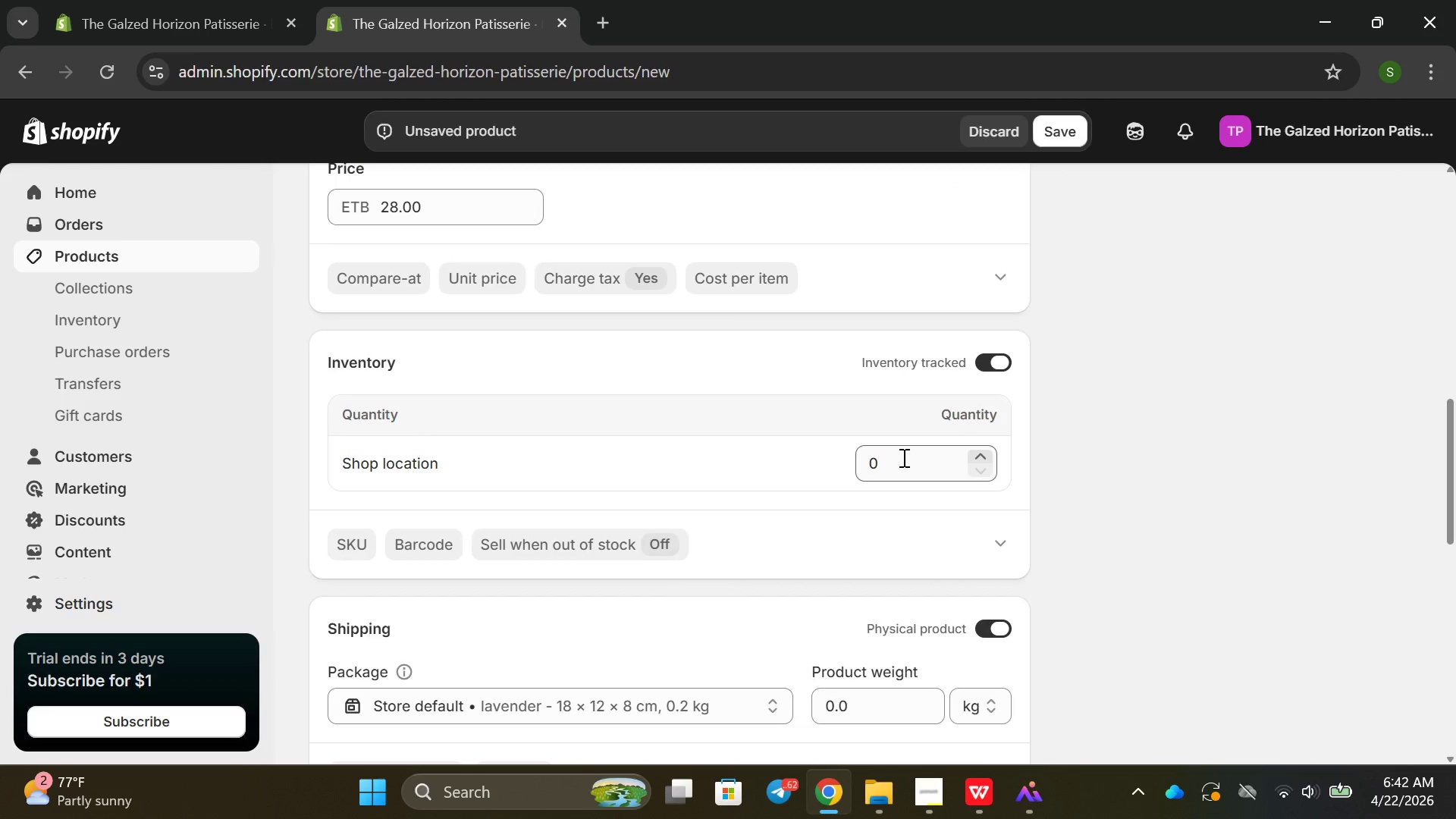 
scroll: coordinate [856, 460], scroll_direction: down, amount: 3.0
 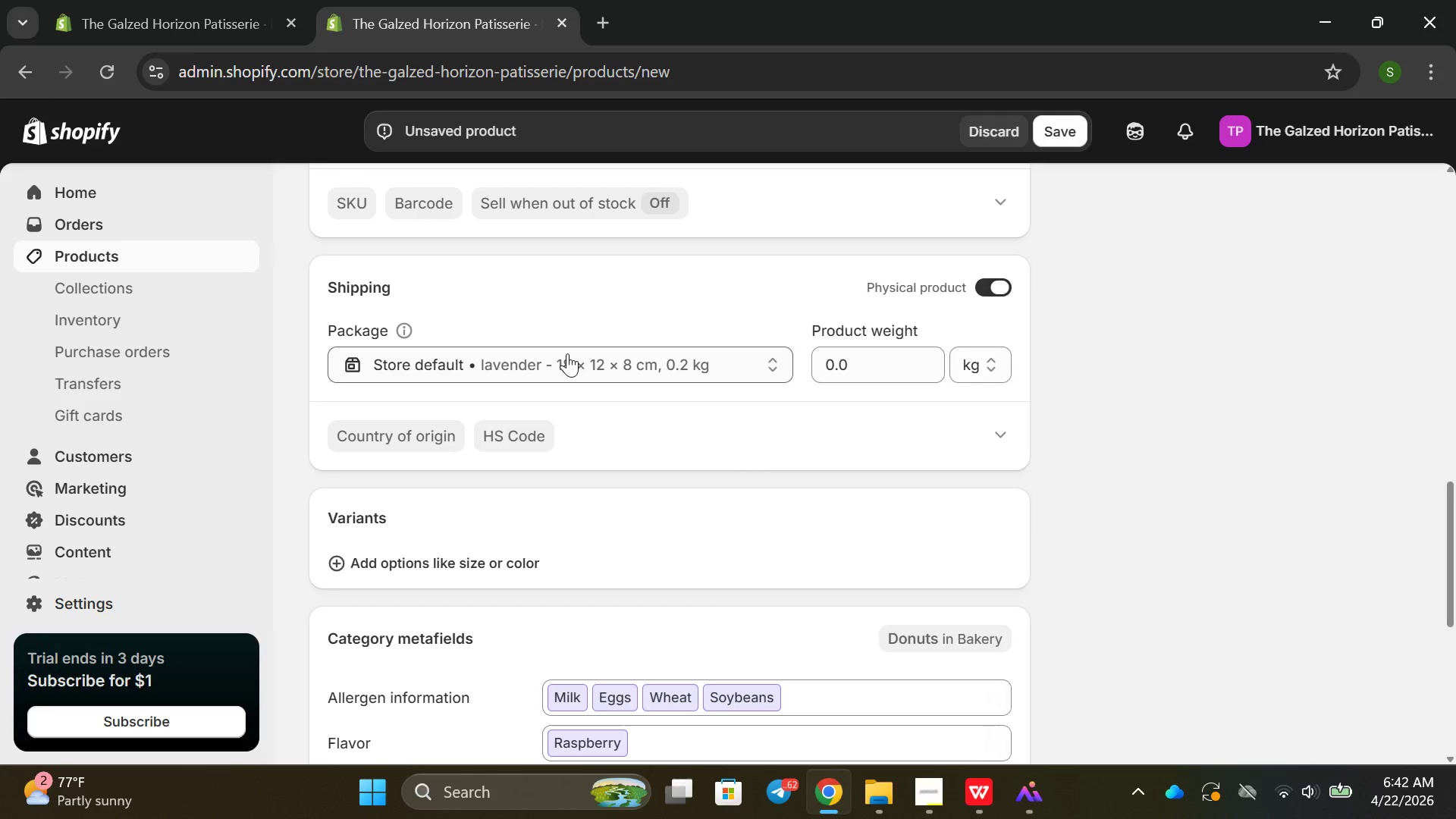 
left_click([563, 353])
 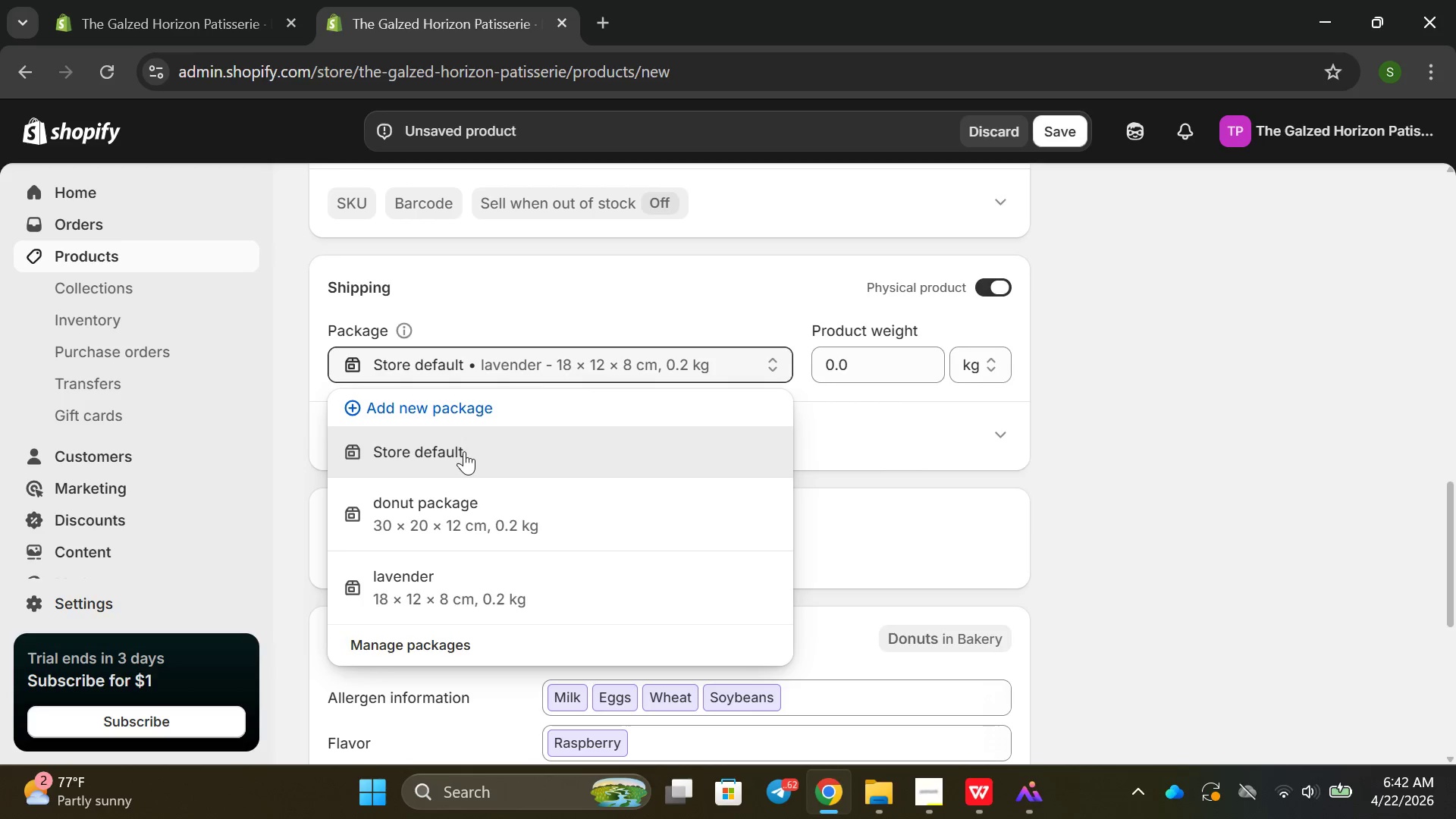 
left_click([431, 439])
 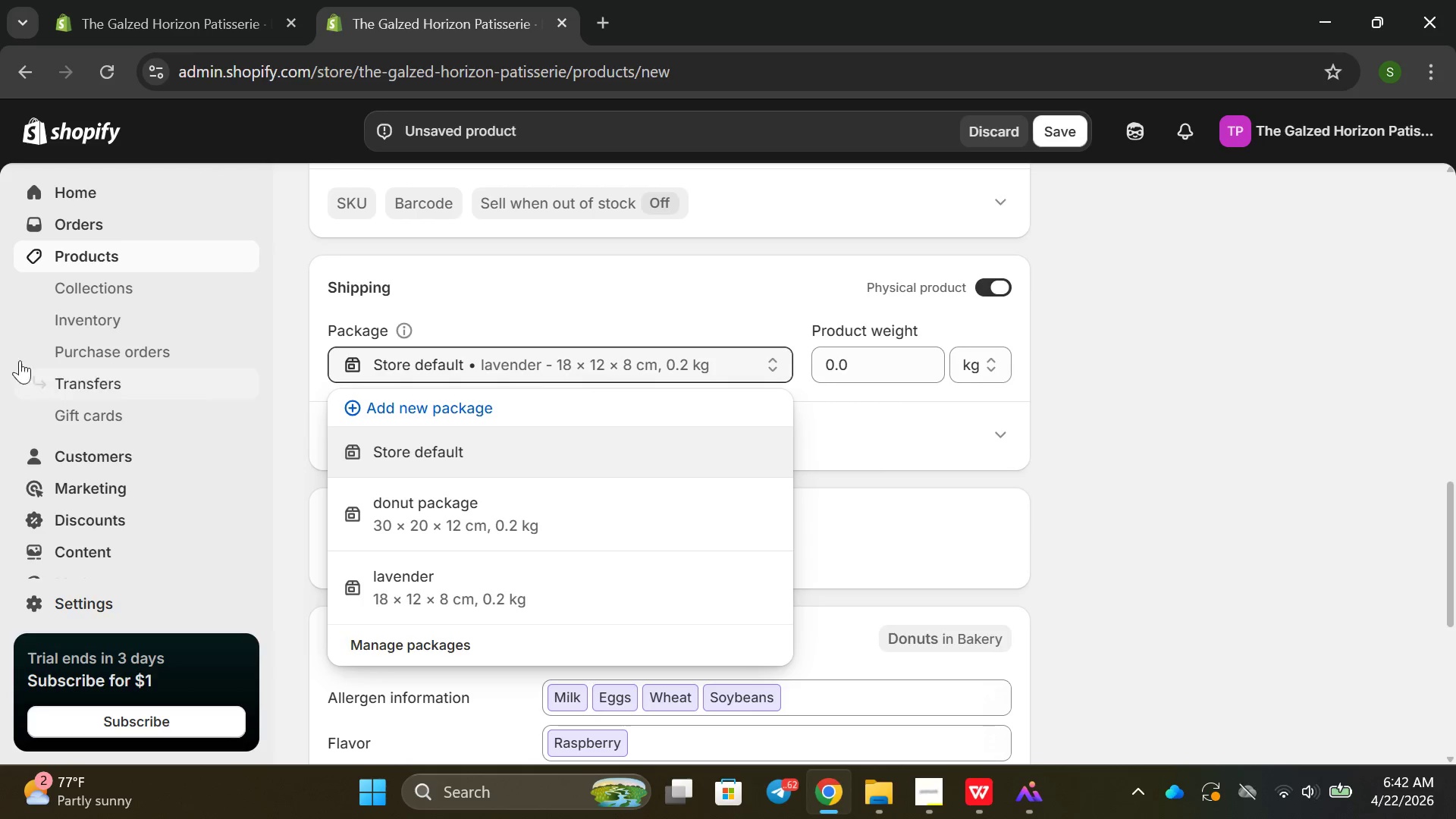 
left_click([406, 398])
 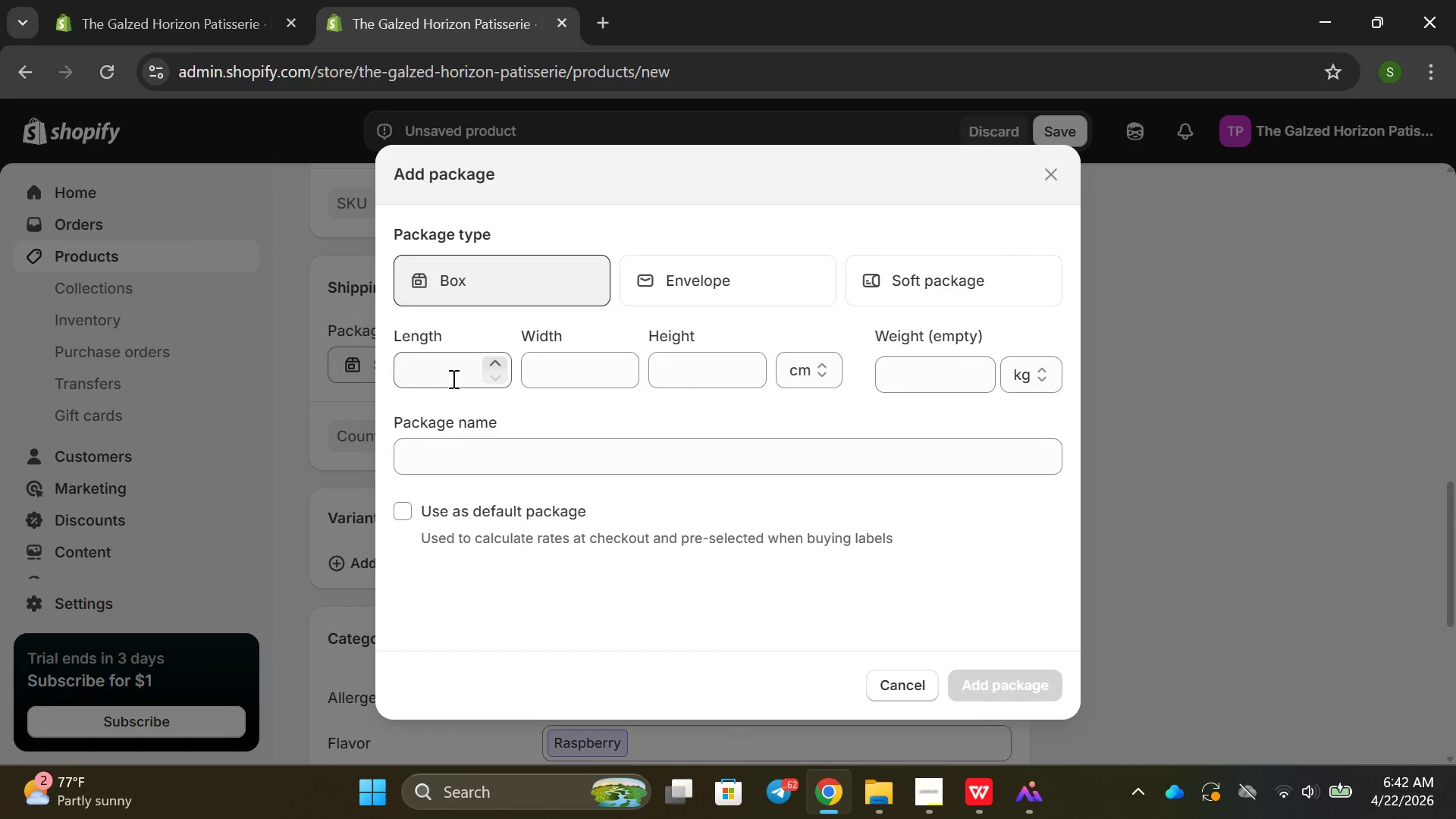 
left_click([452, 378])
 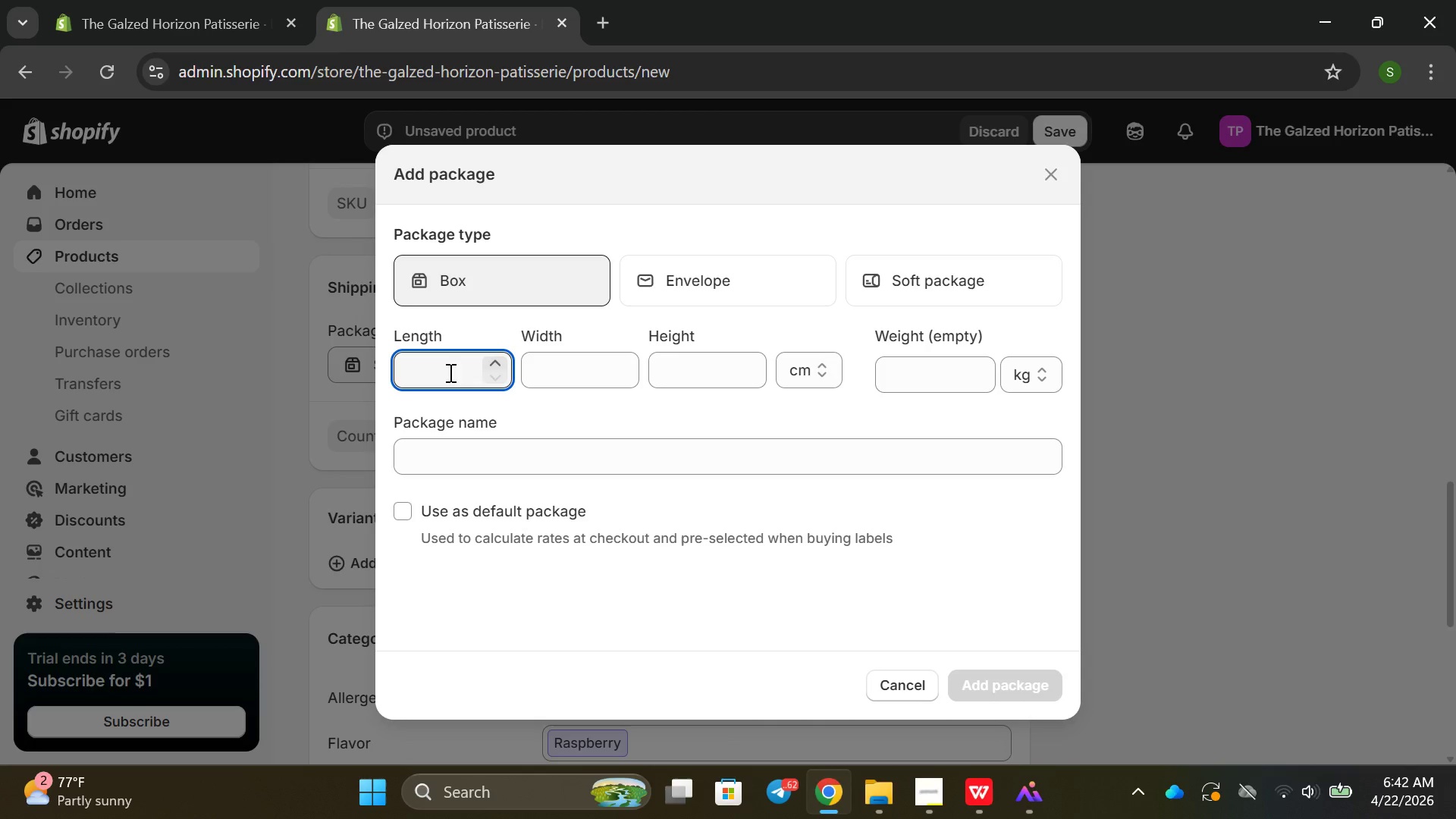 
type(25)
 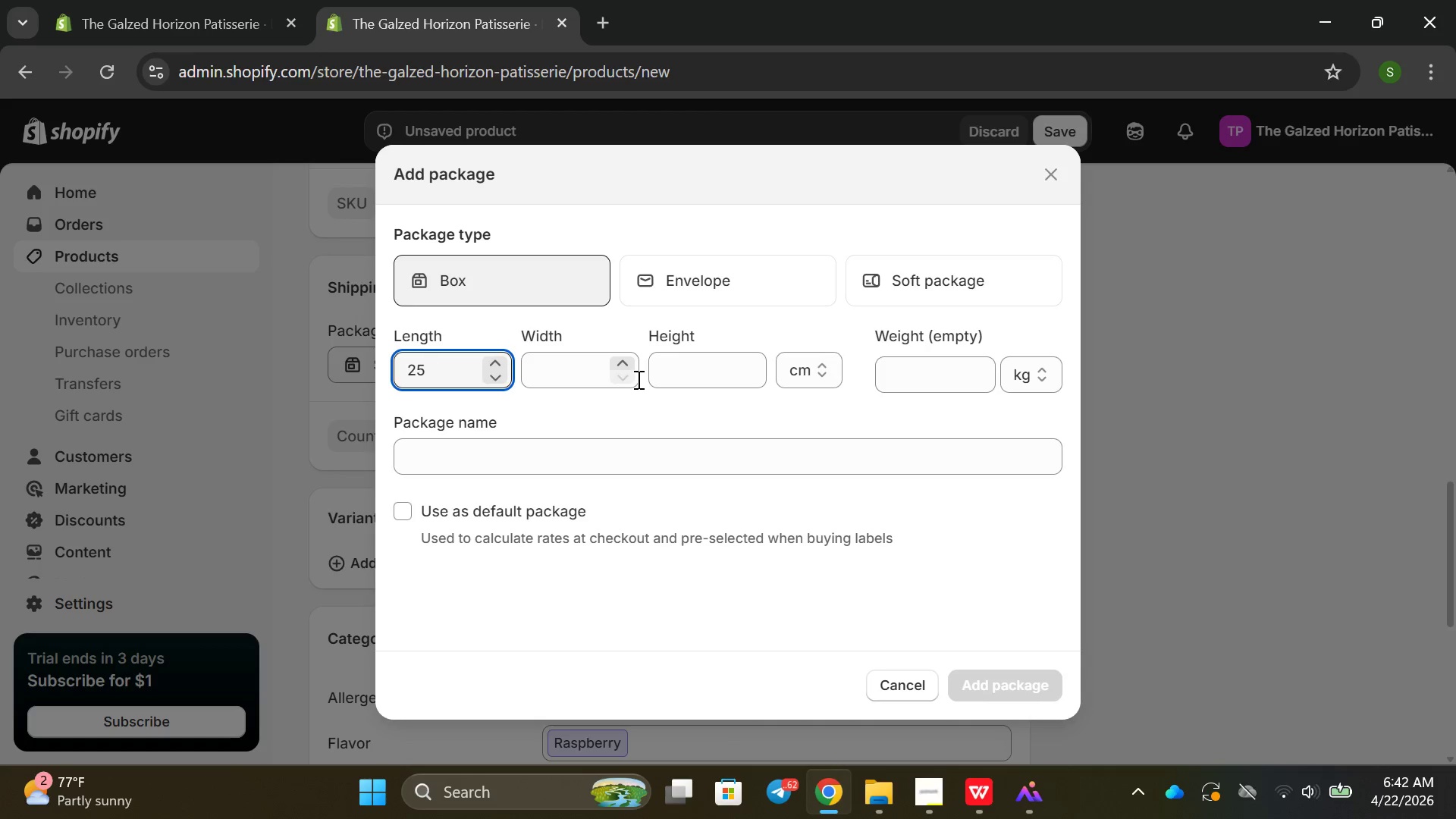 
left_click([573, 366])
 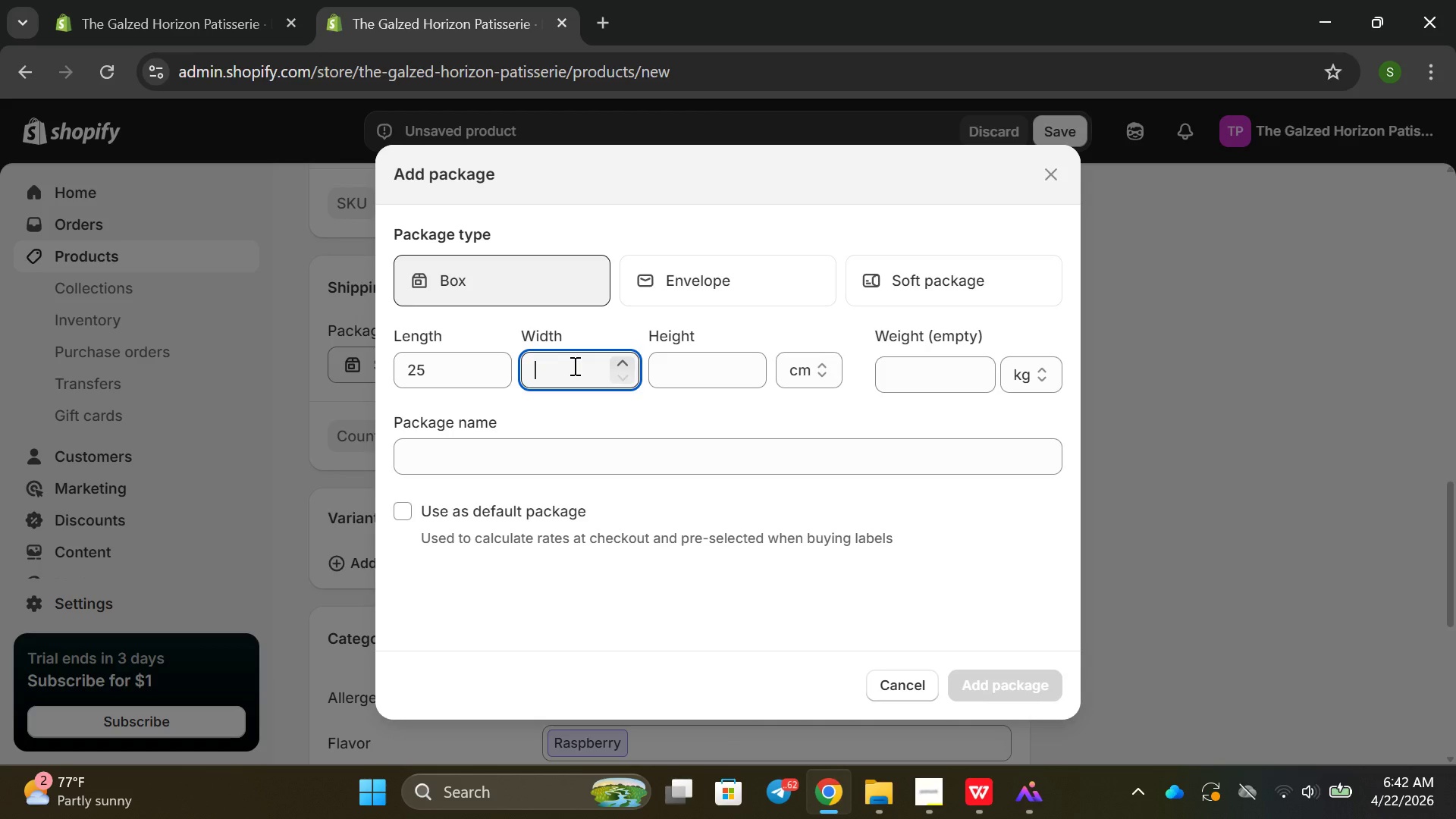 
type(18)
 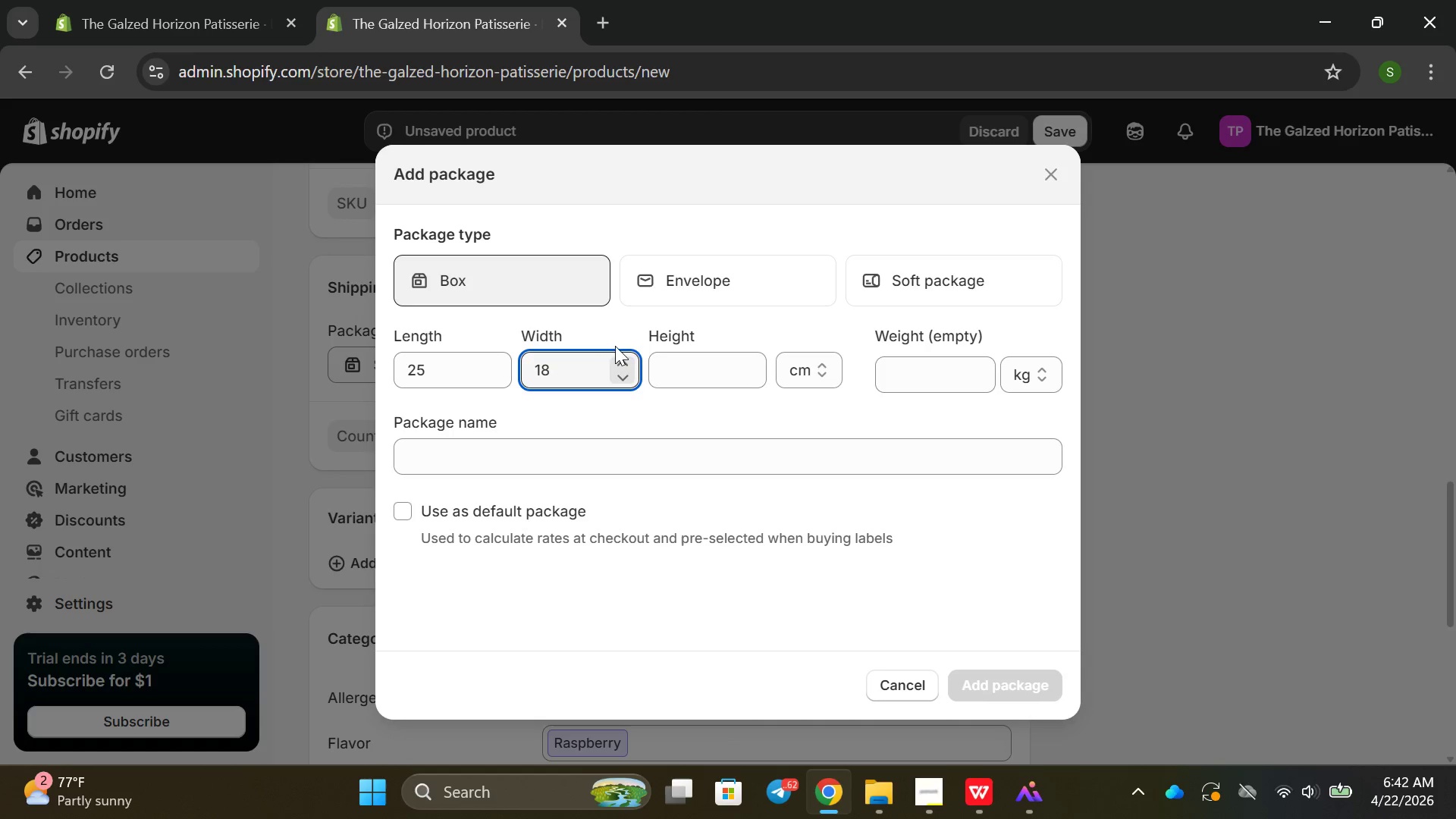 
left_click([659, 367])
 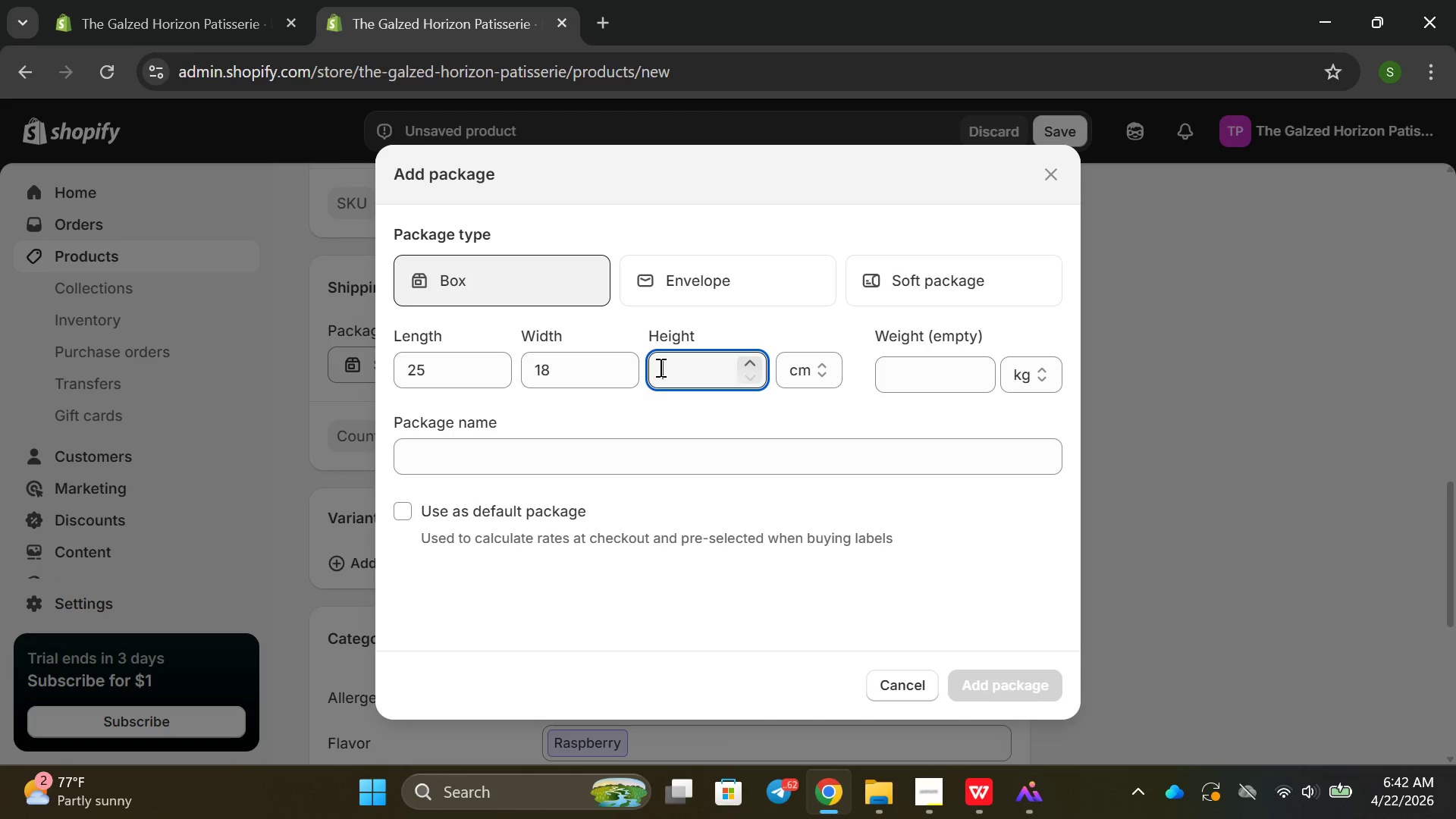 
type(10)
 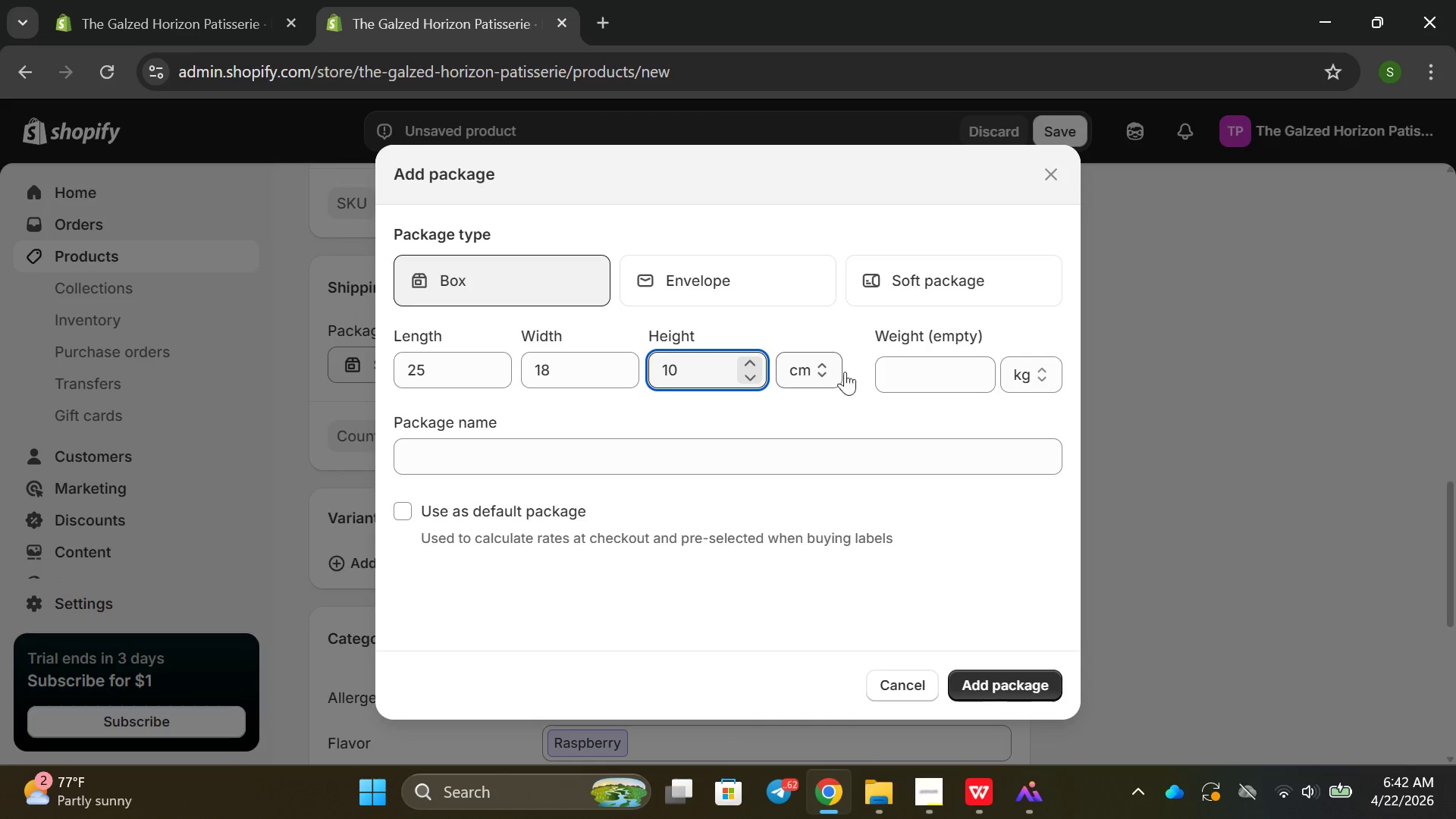 
left_click([889, 363])
 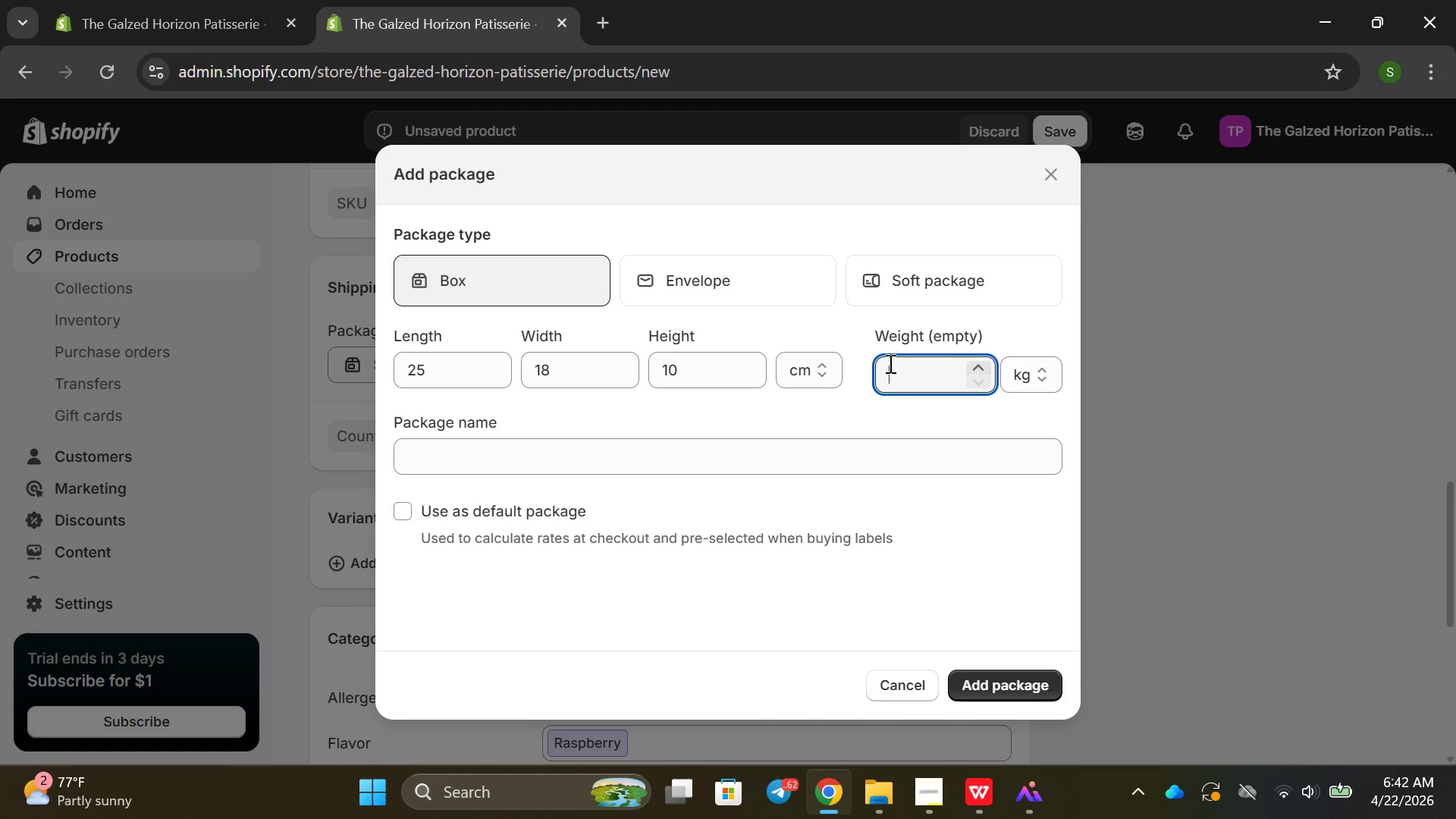 
wait(5.94)
 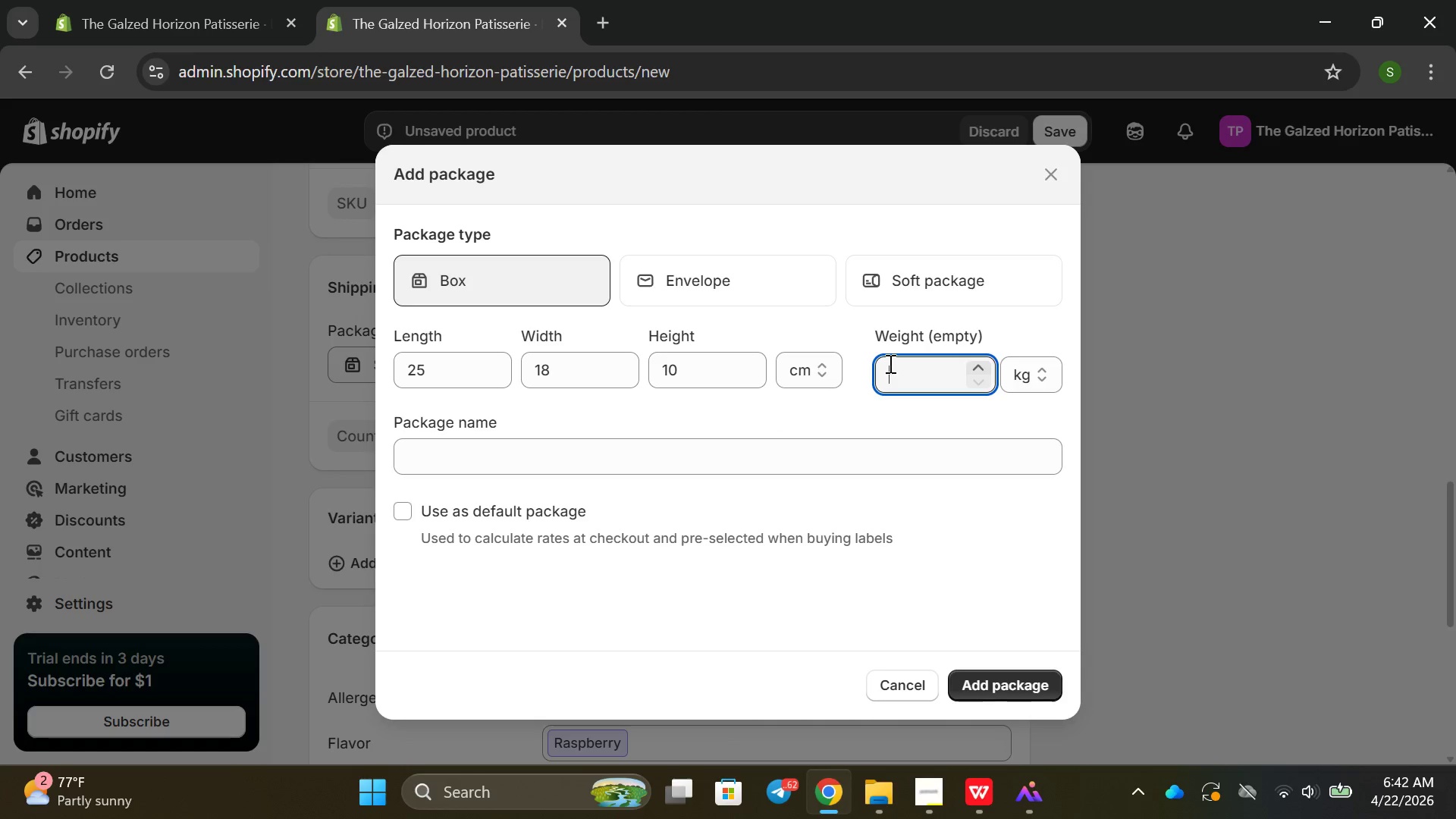 
type(0.25)
 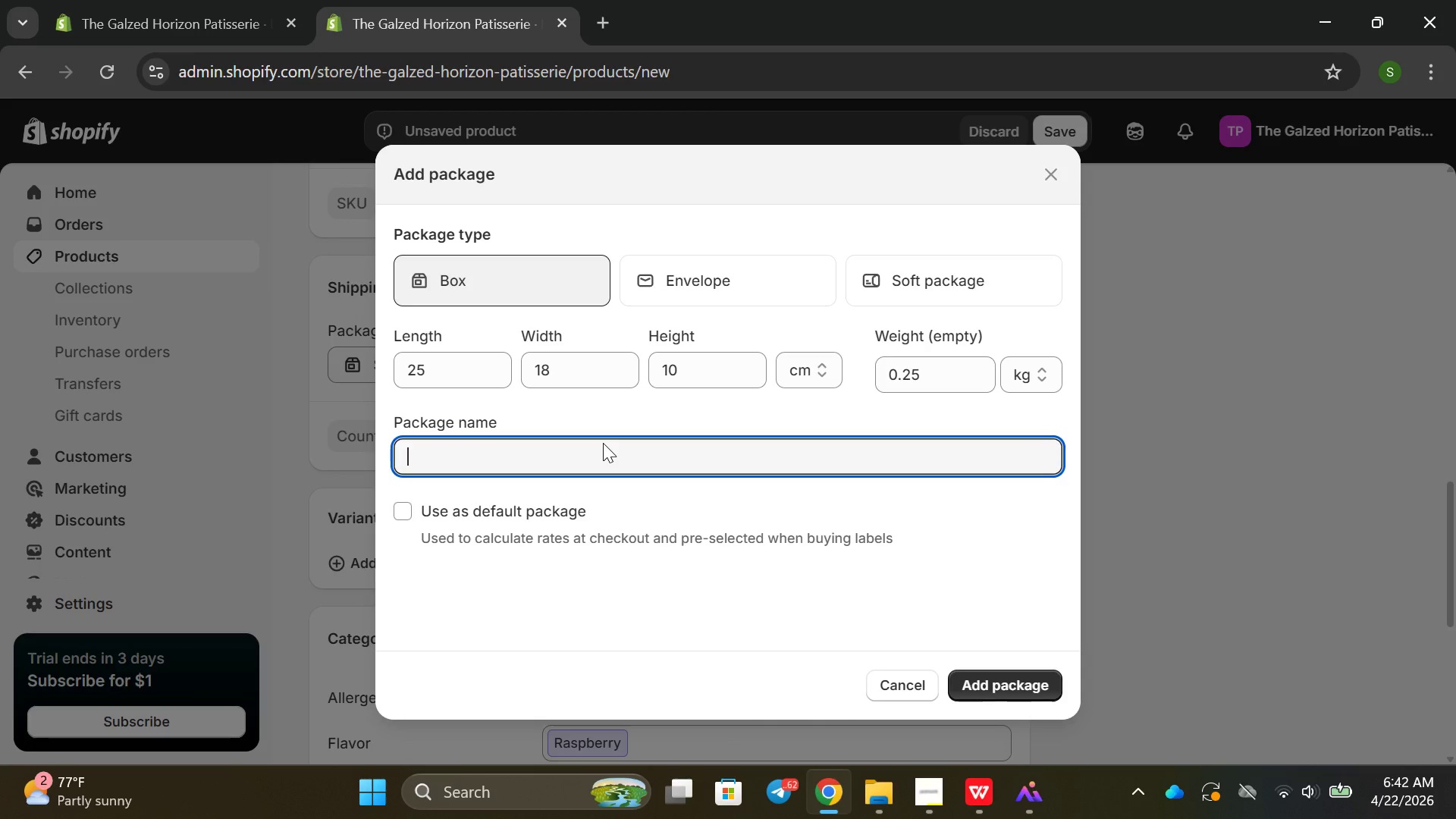 
type(lavender )
 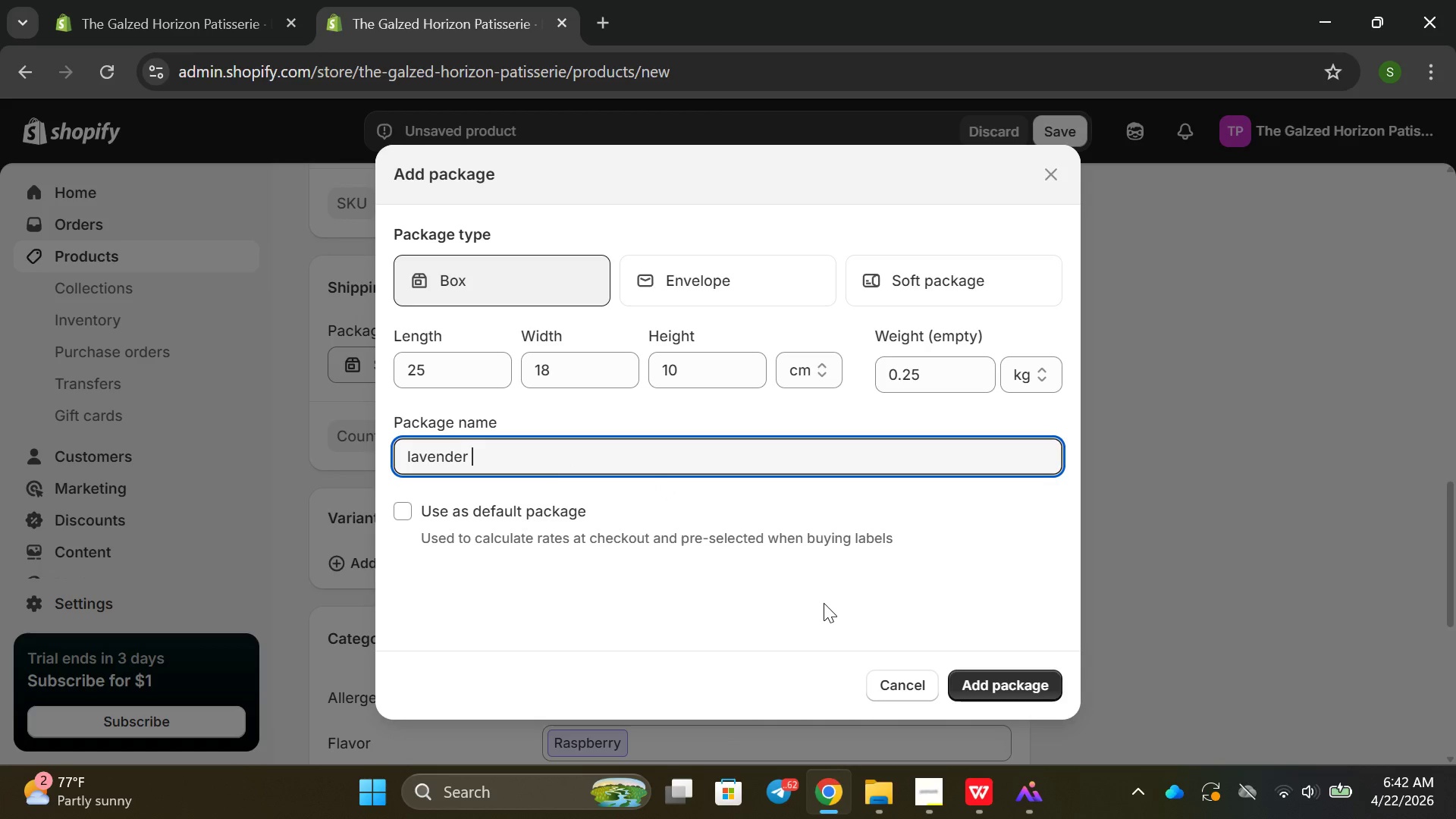 
wait(11.28)
 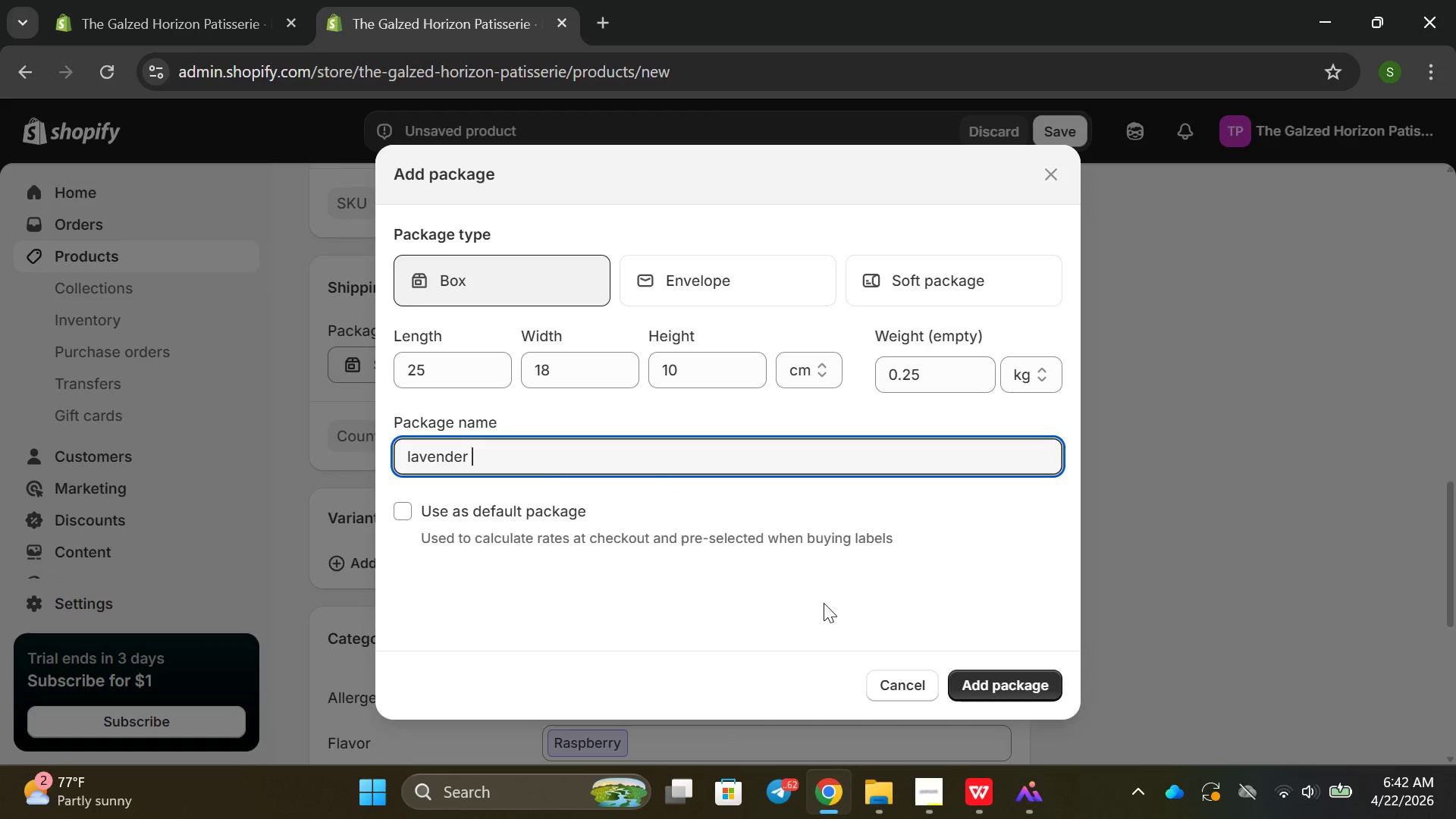 
type(==Raspberry)
 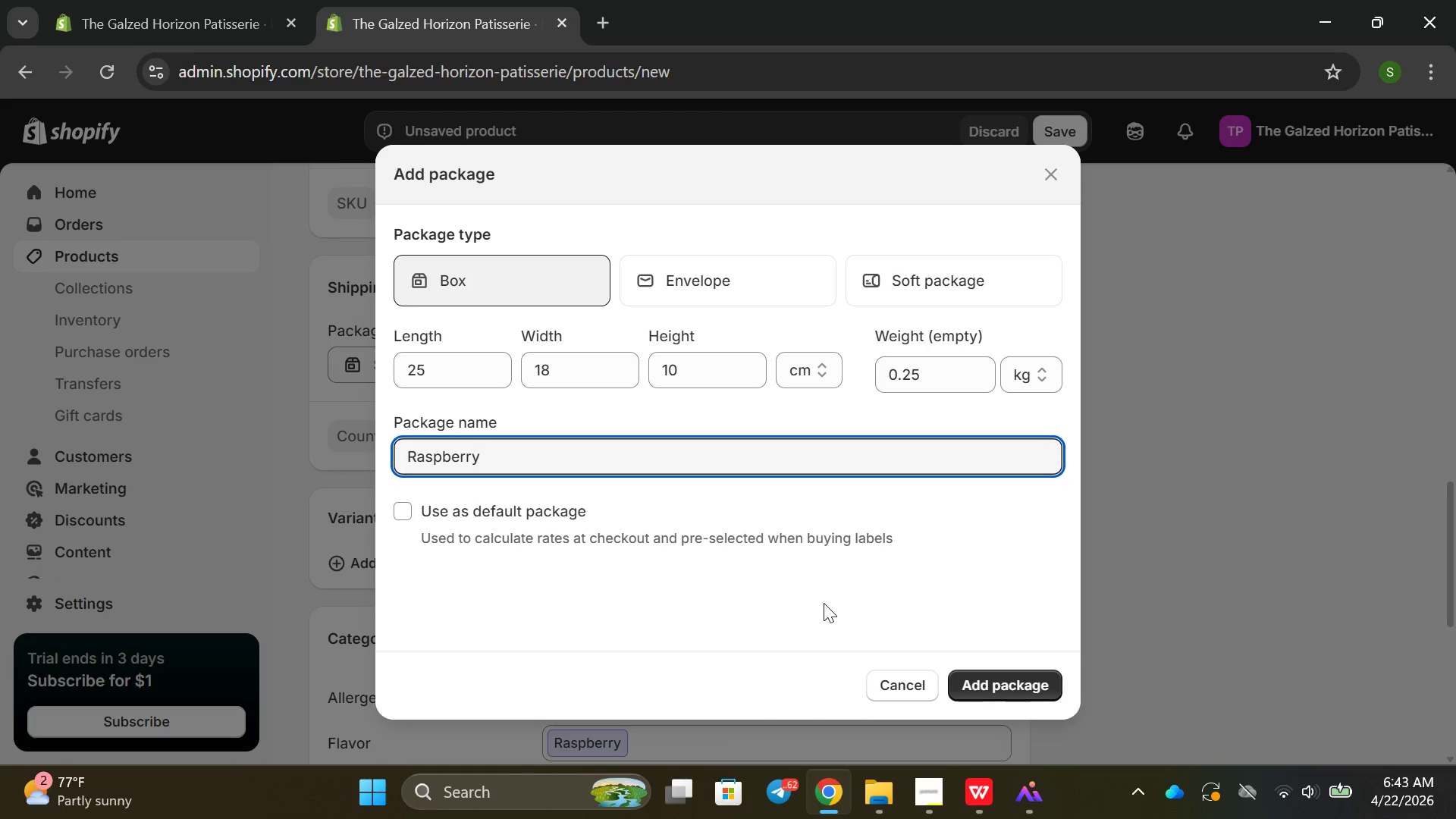 
hold_key(key=Backspace, duration=1.03)
 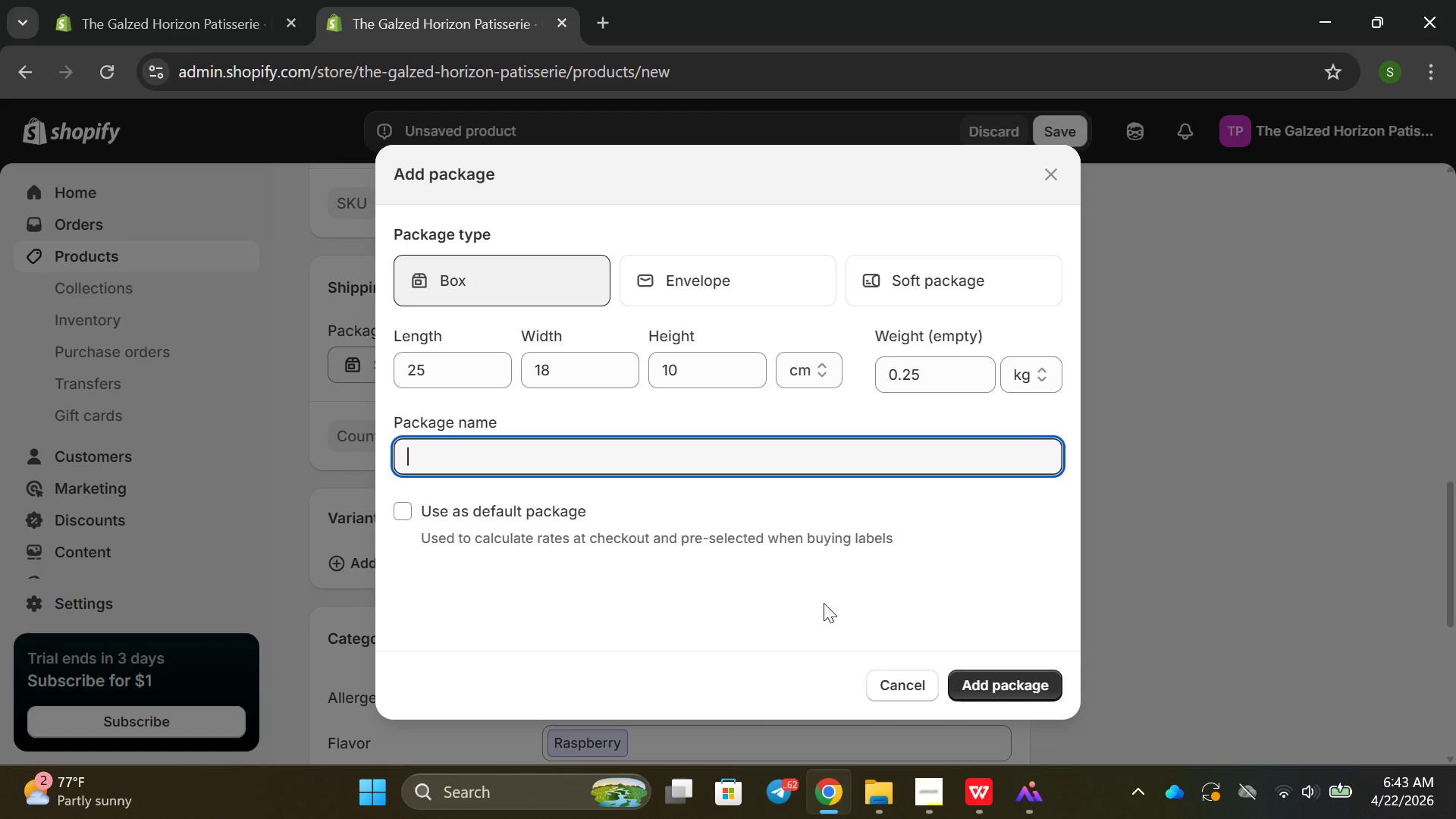 
left_click([391, 509])
 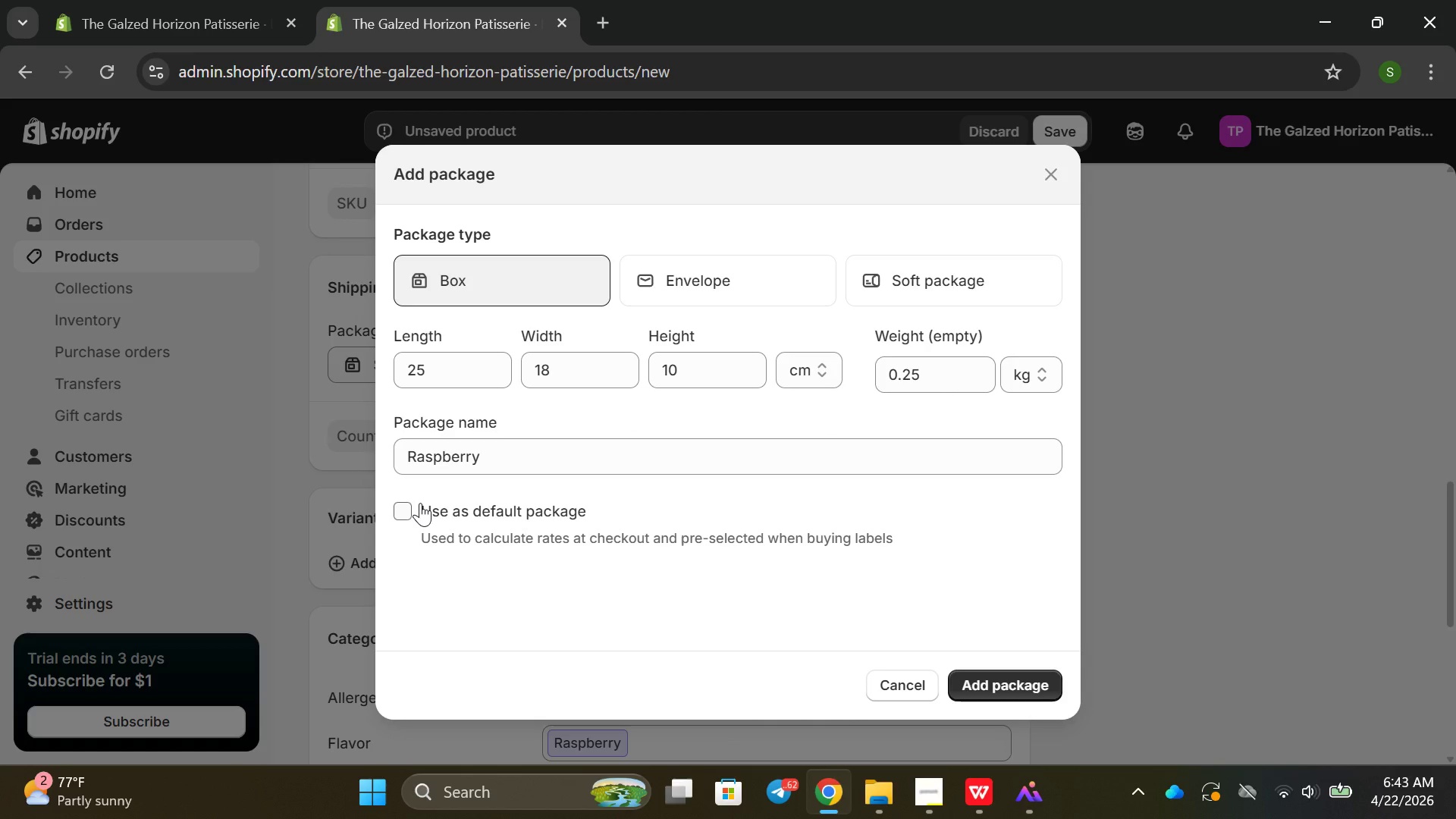 
left_click([420, 503])
 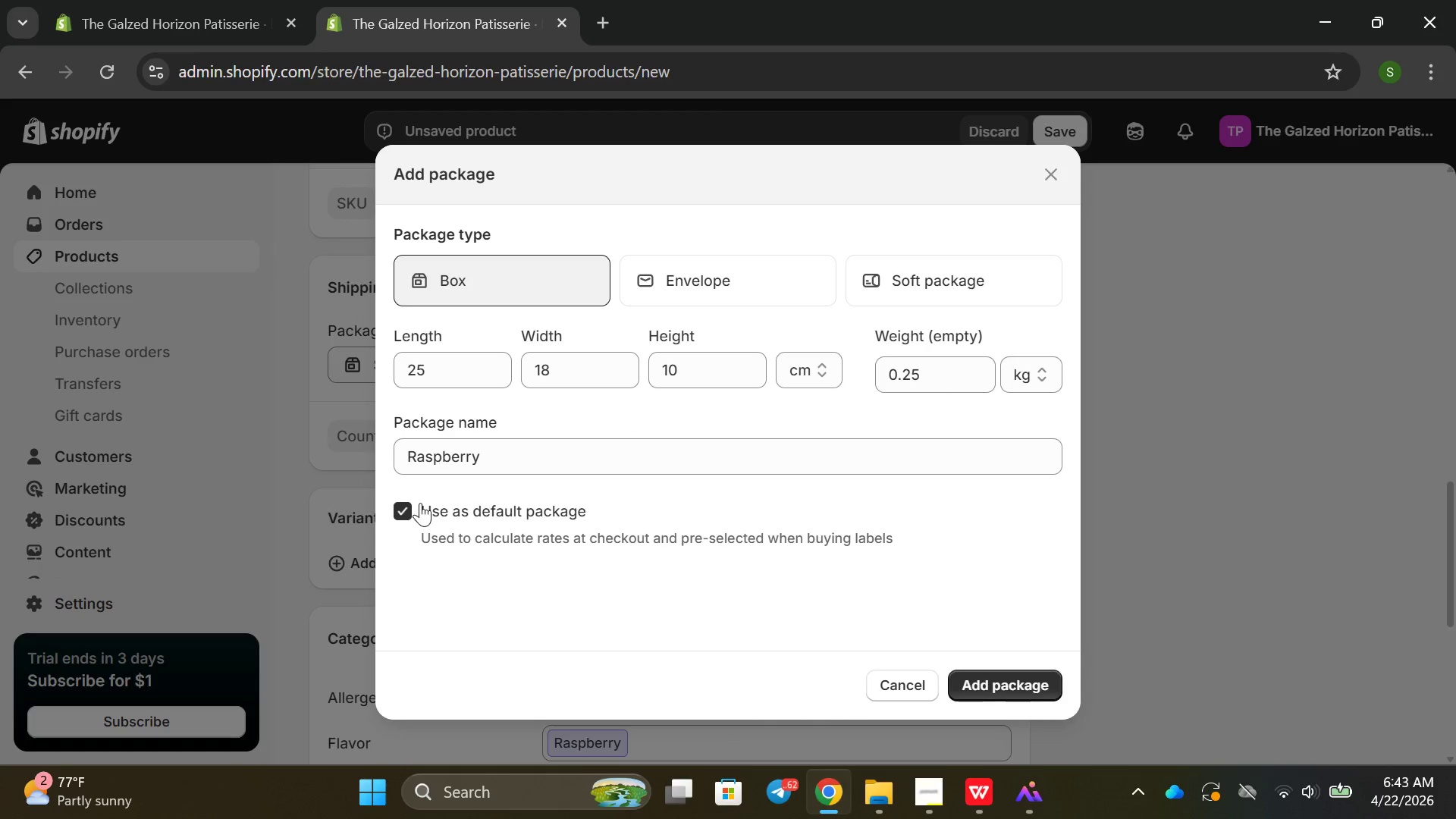 
left_click([420, 503])
 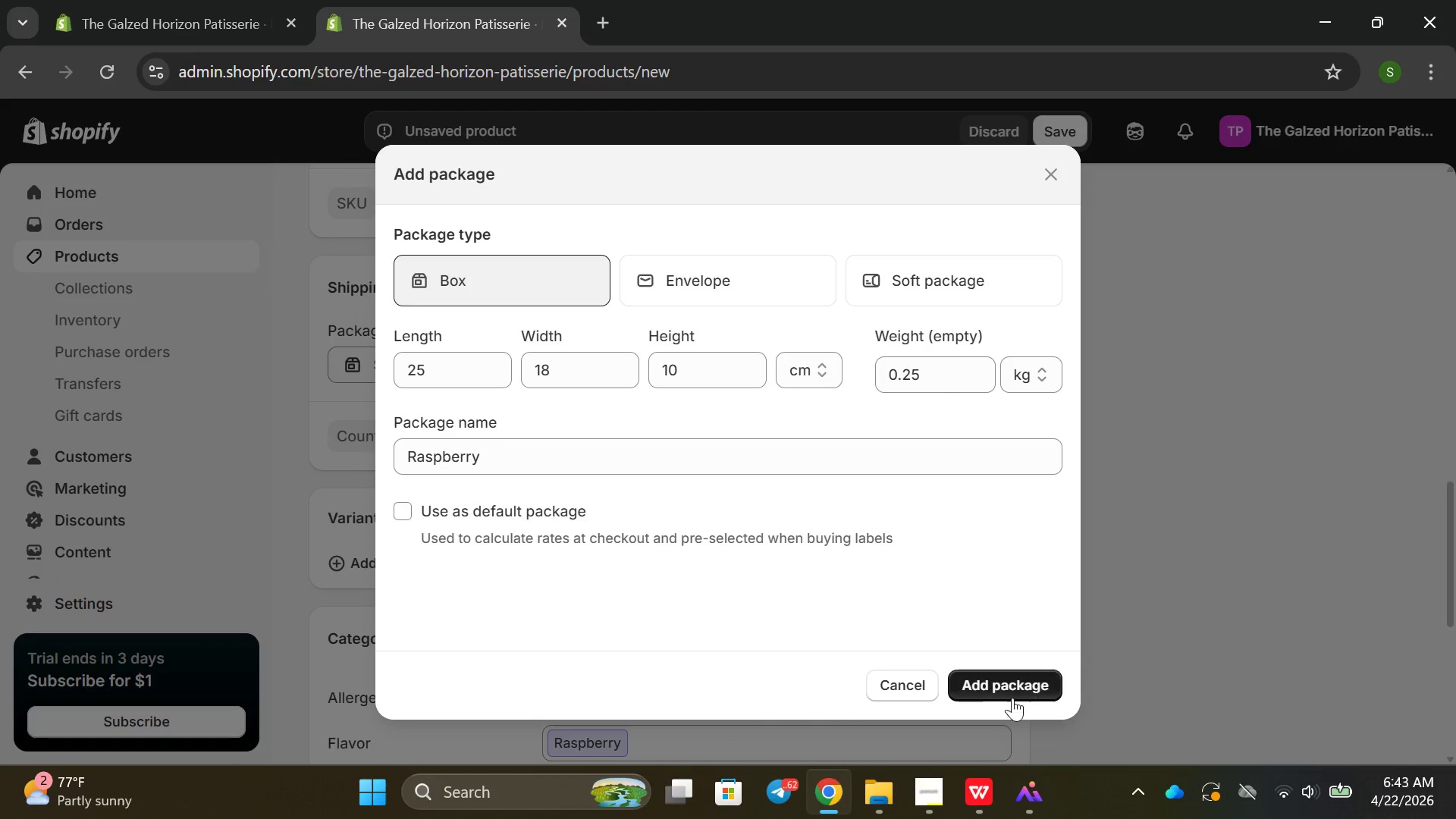 
left_click([968, 682])
 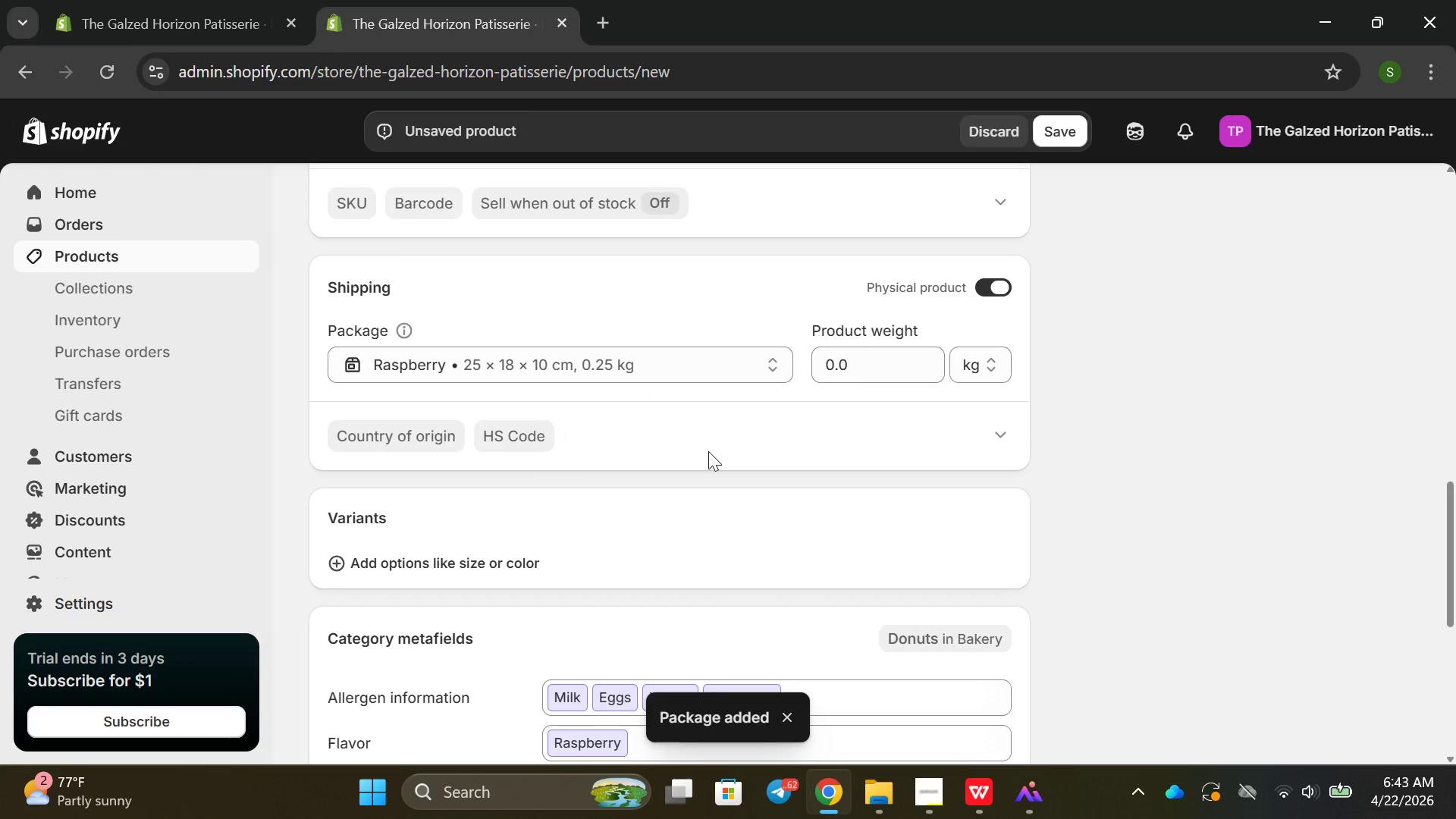 
left_click([849, 366])
 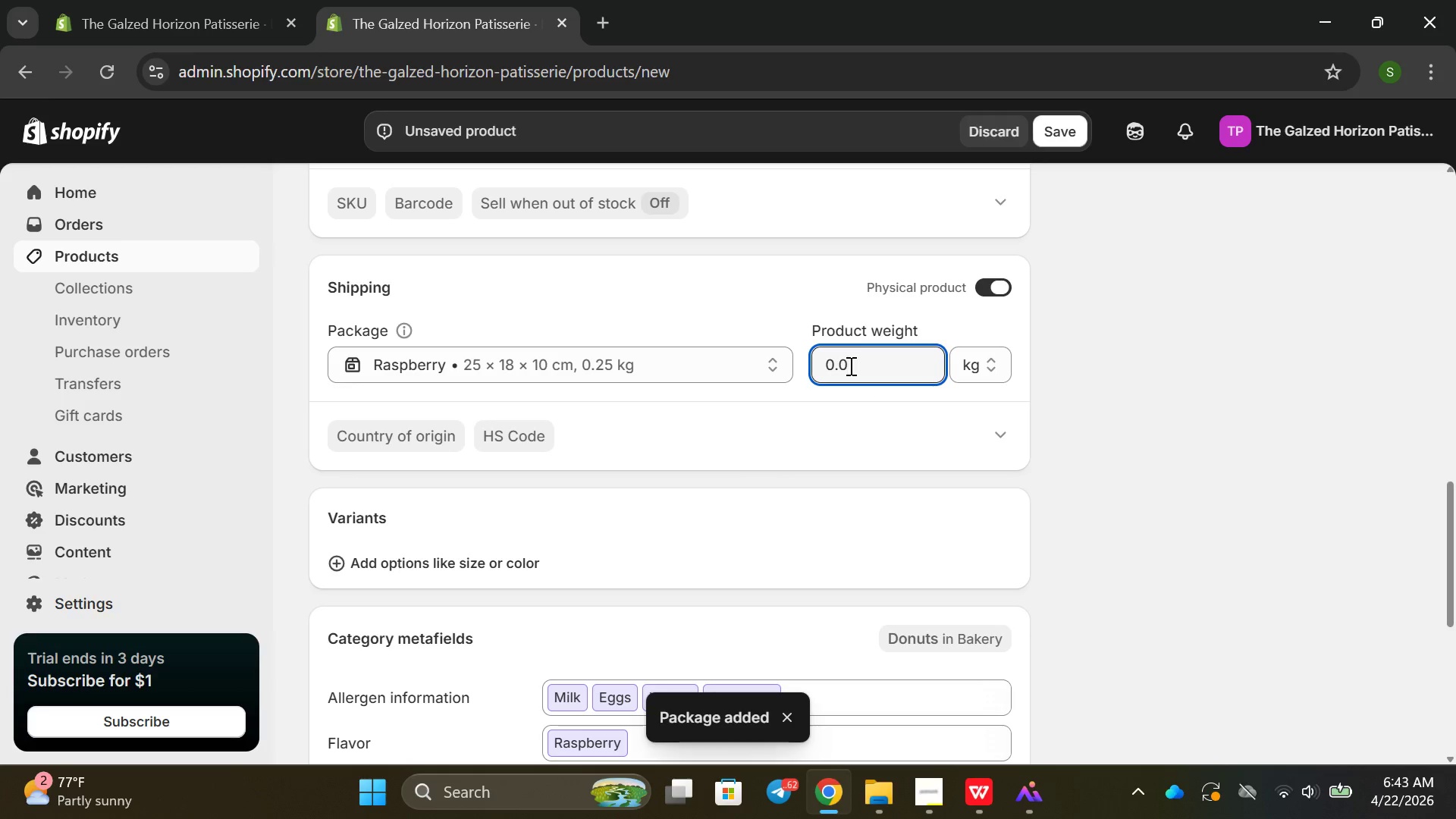 
key(Backspace)
key(Backspace)
key(Backspace)
type(1.75)
 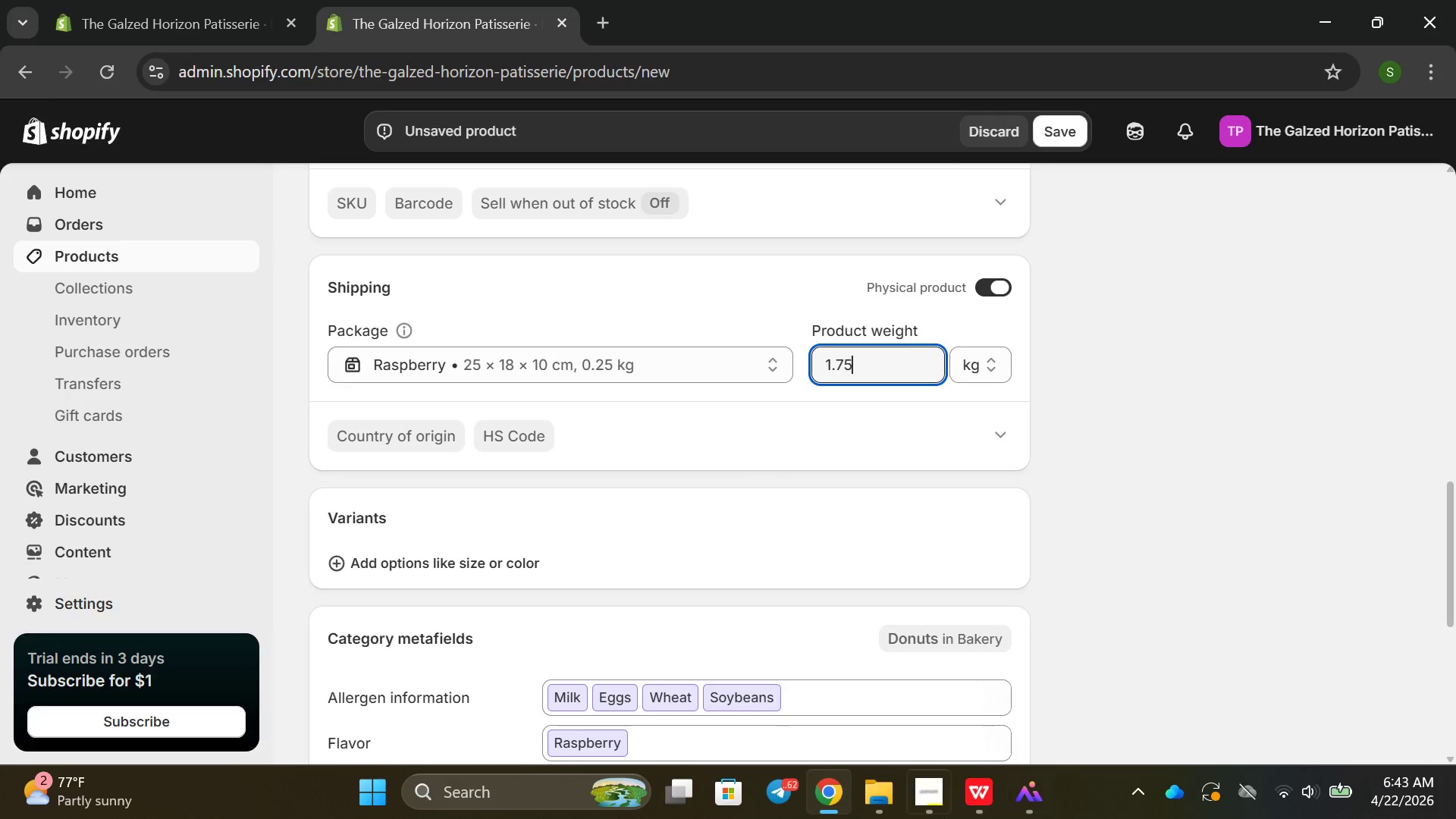 
scroll: coordinate [796, 514], scroll_direction: down, amount: 4.0
 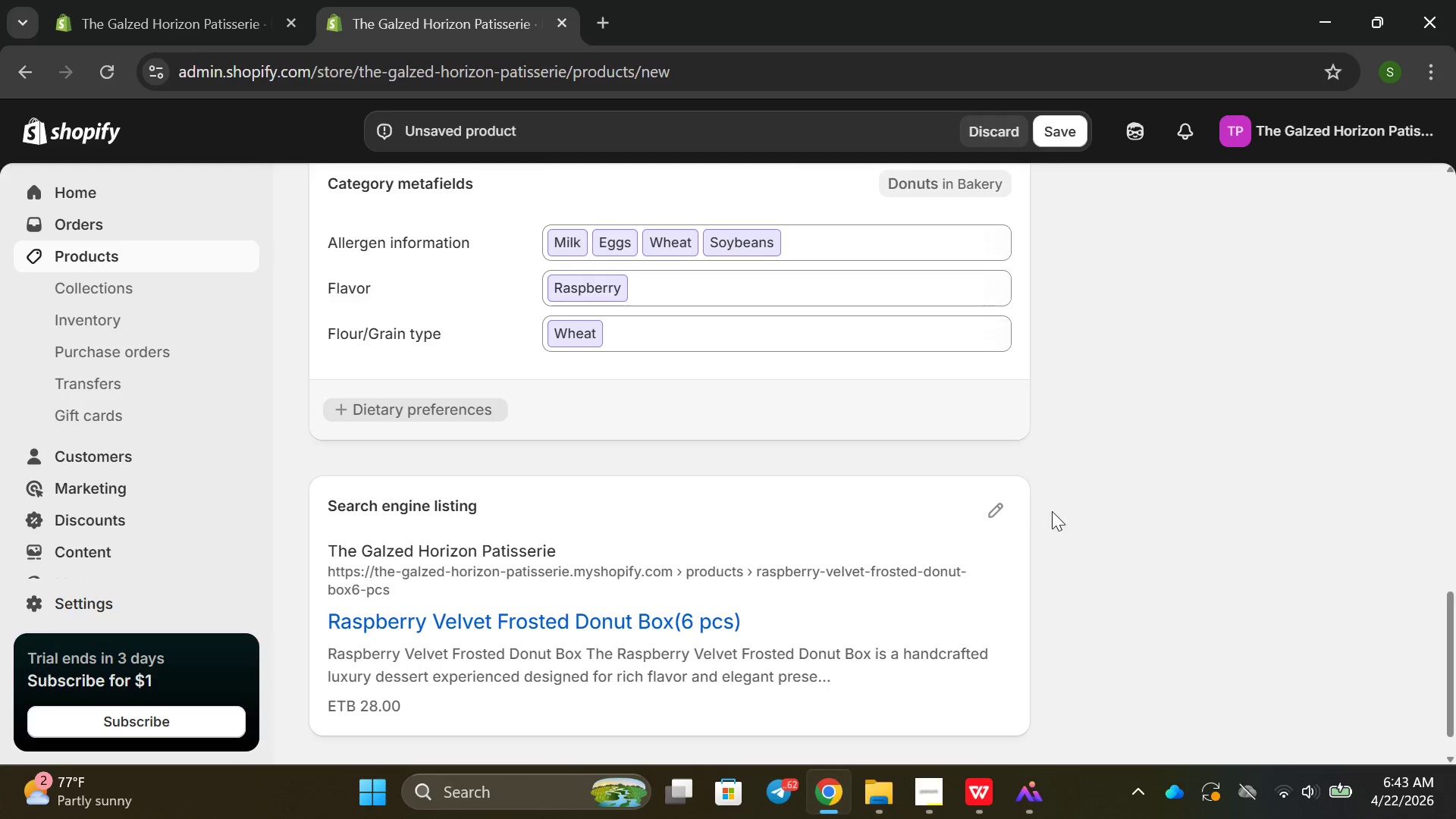 
left_click([998, 506])
 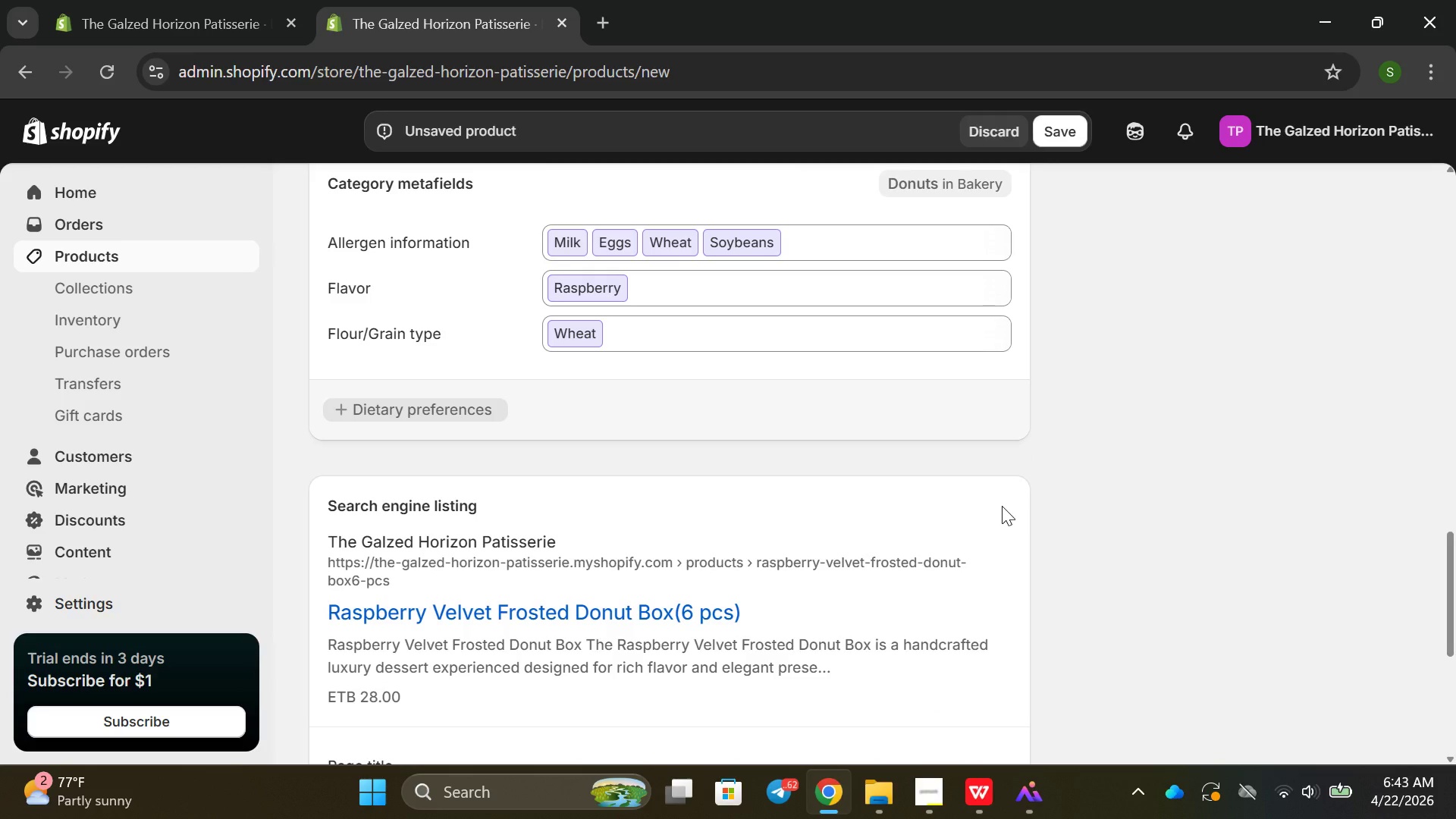 
scroll: coordinate [918, 555], scroll_direction: down, amount: 2.0
 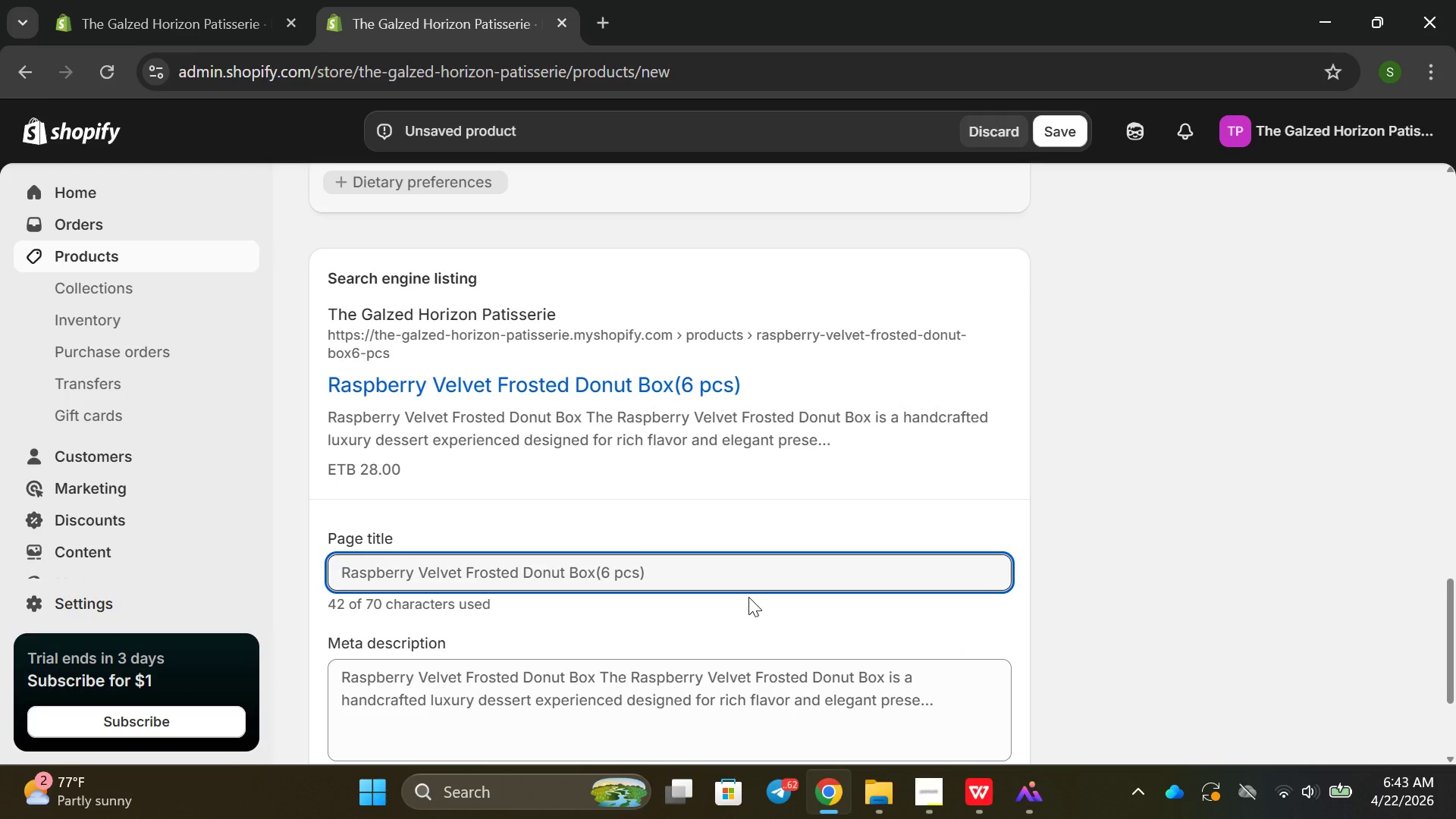 
wait(8.47)
 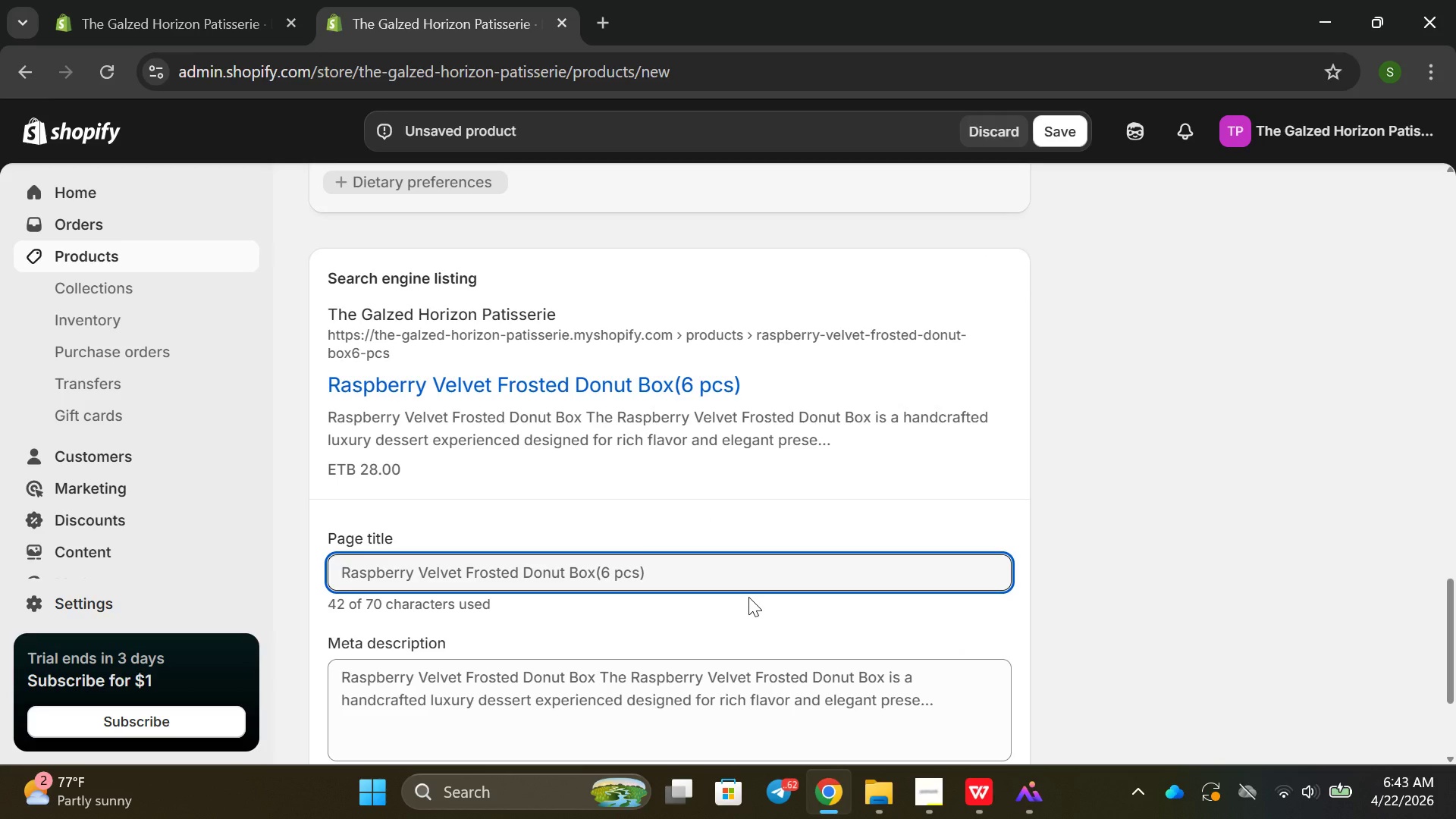 
left_click([771, 579])
 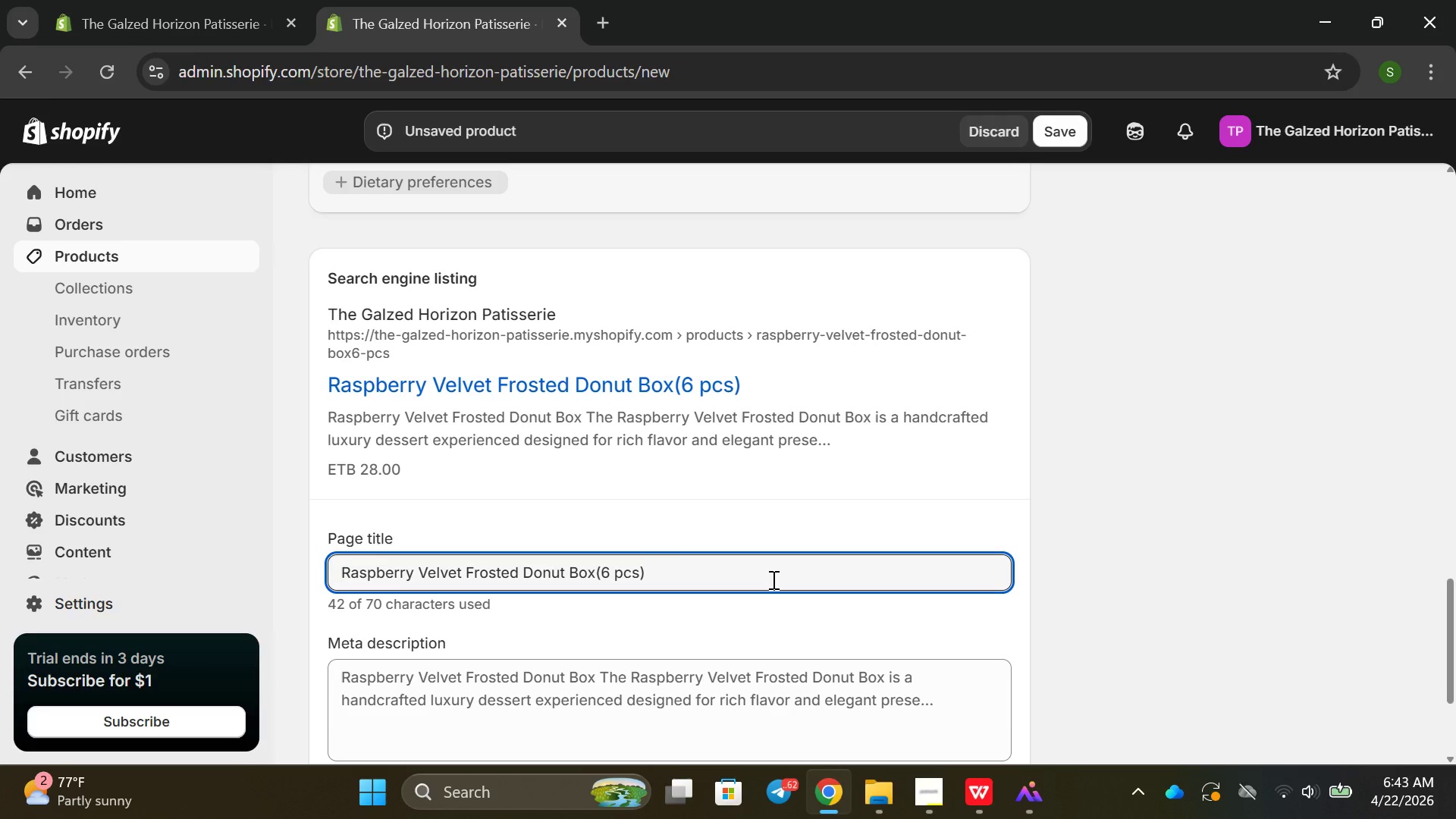 
type(|luxurt )
key(Backspace)
key(Backspace)
type( )
key(Backspace)
type(y fro)
key(Backspace)
key(Backspace)
 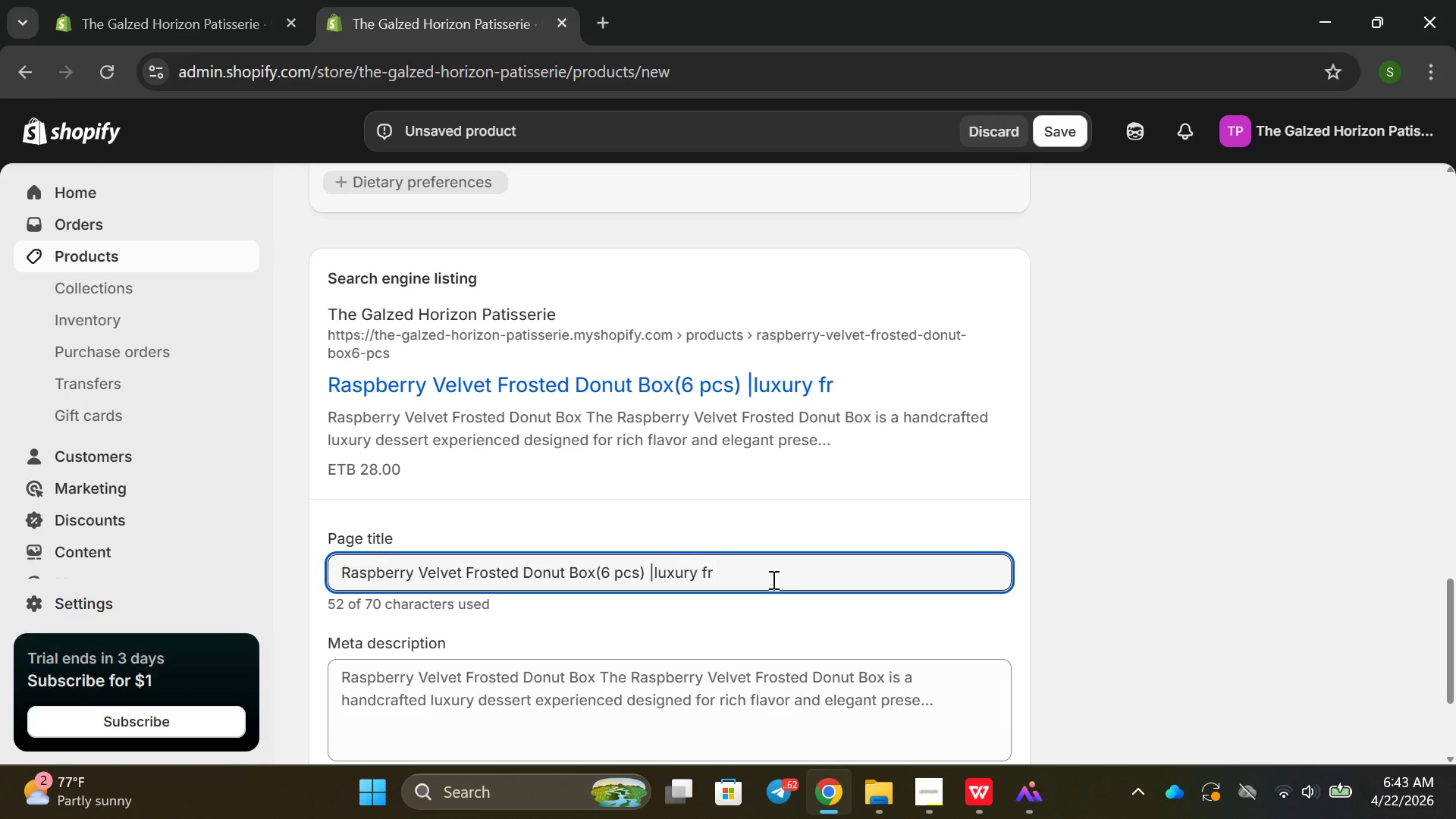 
left_click([772, 579])
 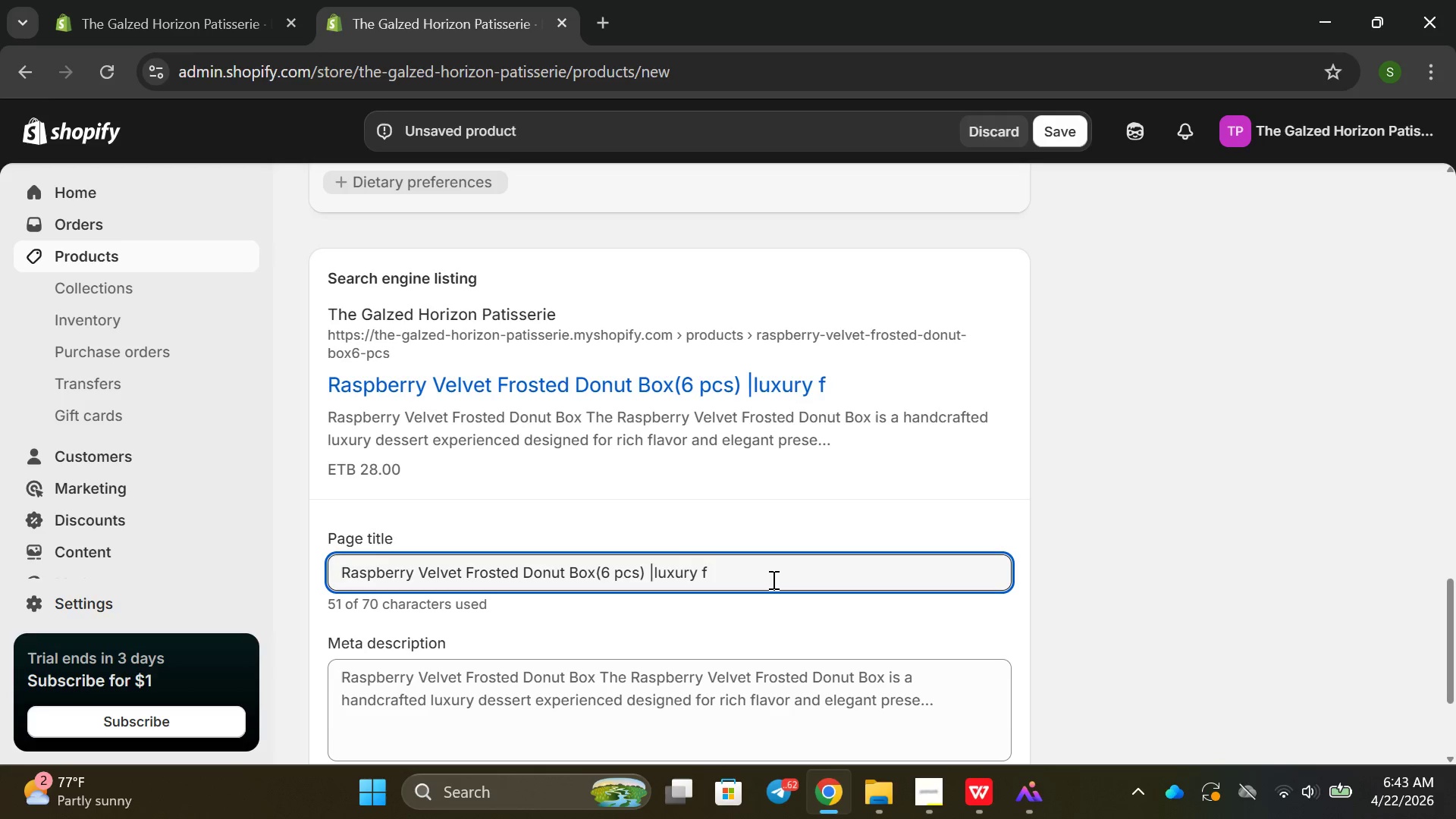 
key(Backspace)
type(Frozbd)
key(Backspace)
key(Backspace)
type(eh )
key(Backspace)
key(Backspace)
type(n DEss)
key(Backspace)
key(Backspace)
key(Backspace)
type(essr DElivert)
key(Backspace)
key(Backspace)
key(Backspace)
key(Backspace)
key(Backspace)
key(Backspace)
key(Backspace)
key(Backspace)
key(Backspace)
key(Backspace)
type(t DElivery)
key(Backspace)
key(Backspace)
key(Backspace)
key(Backspace)
type(rt DEliv)
key(Backspace)
key(Backspace)
key(Backspace)
key(Backspace)
type(elivery)
 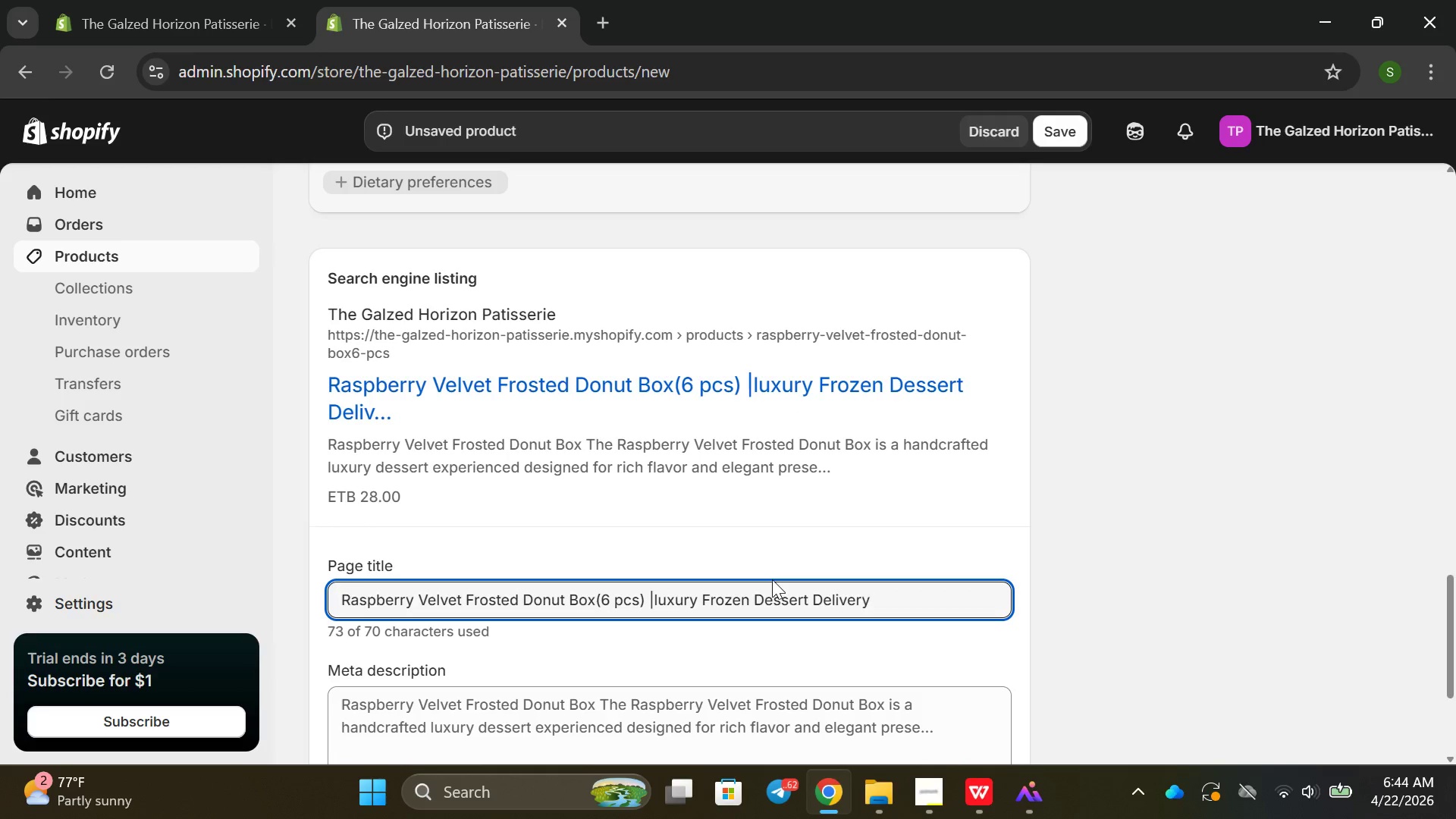 
scroll: coordinate [427, 475], scroll_direction: down, amount: 3.0
 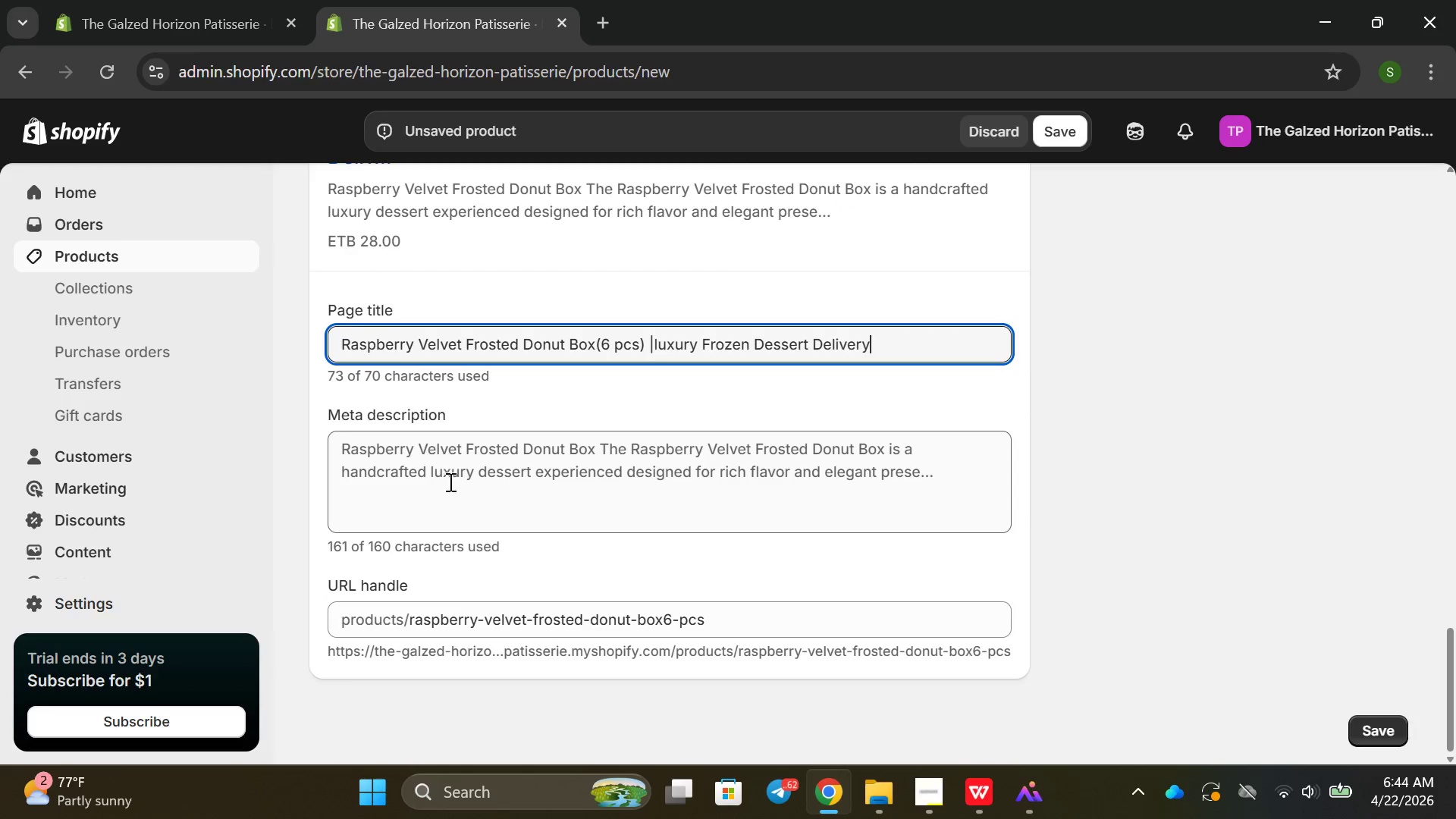 
left_click([443, 484])
 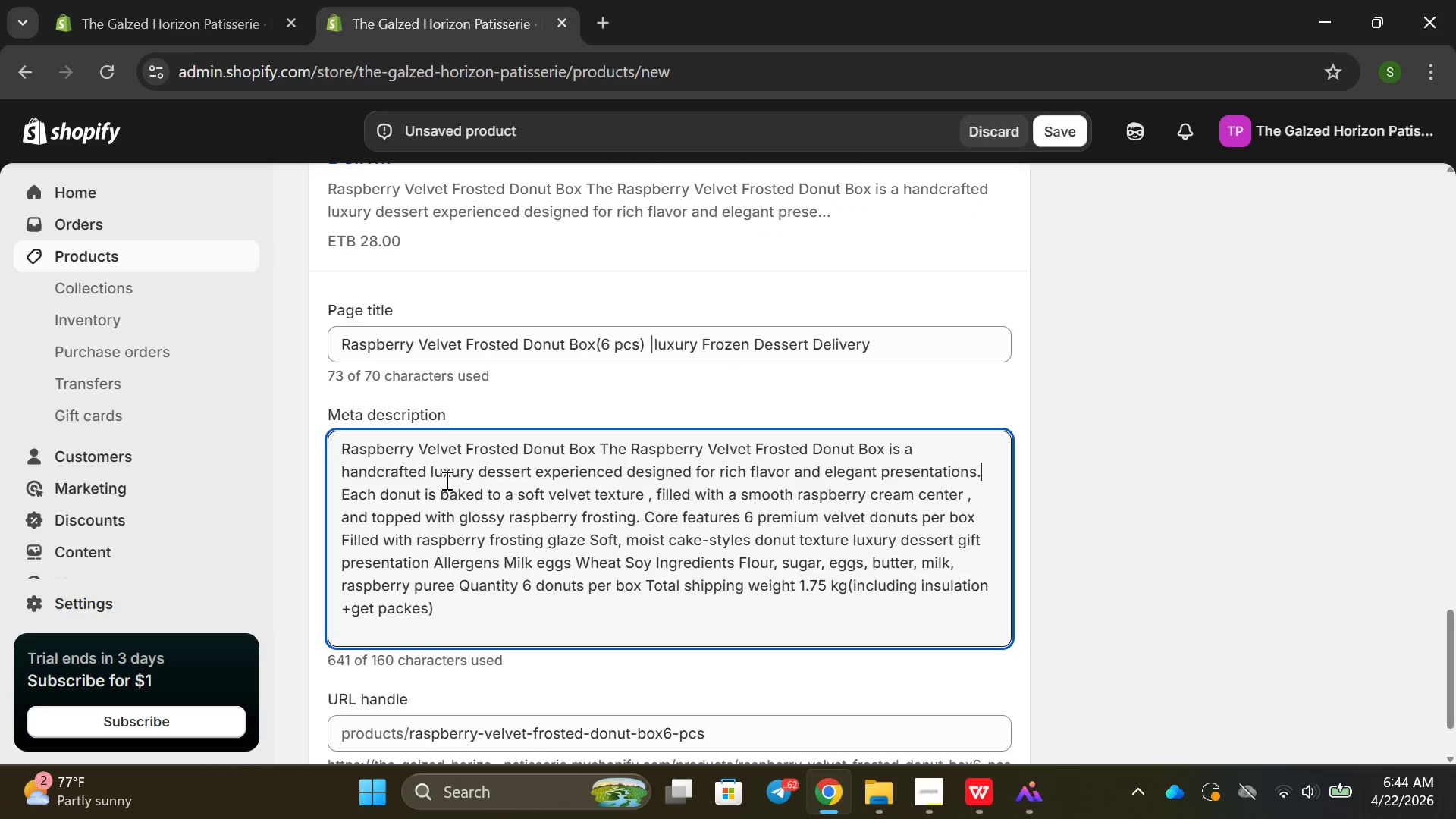 
left_click_drag(start_coordinate=[446, 482], to_coordinate=[452, 482])
 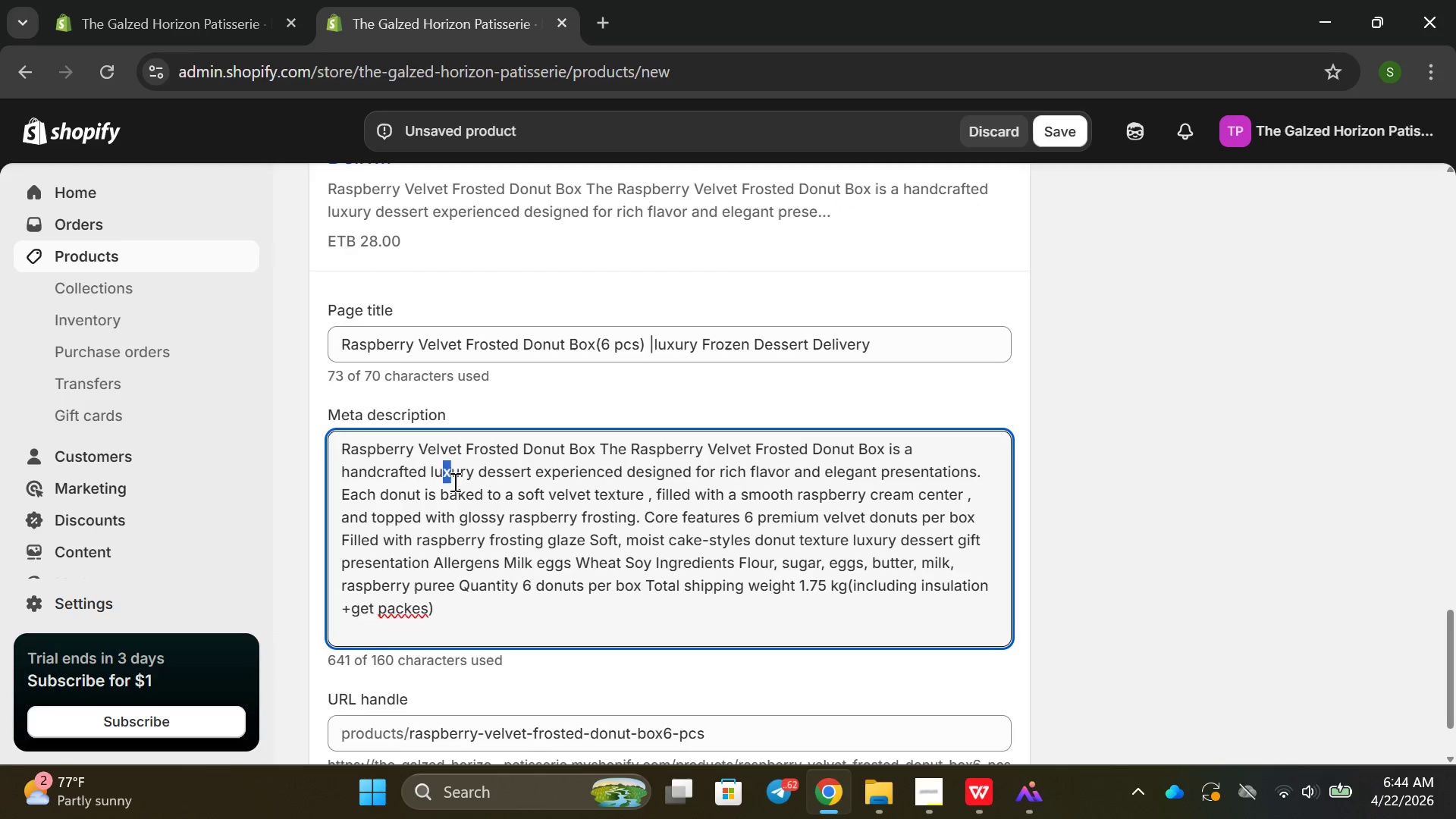 
triple_click([453, 482])
 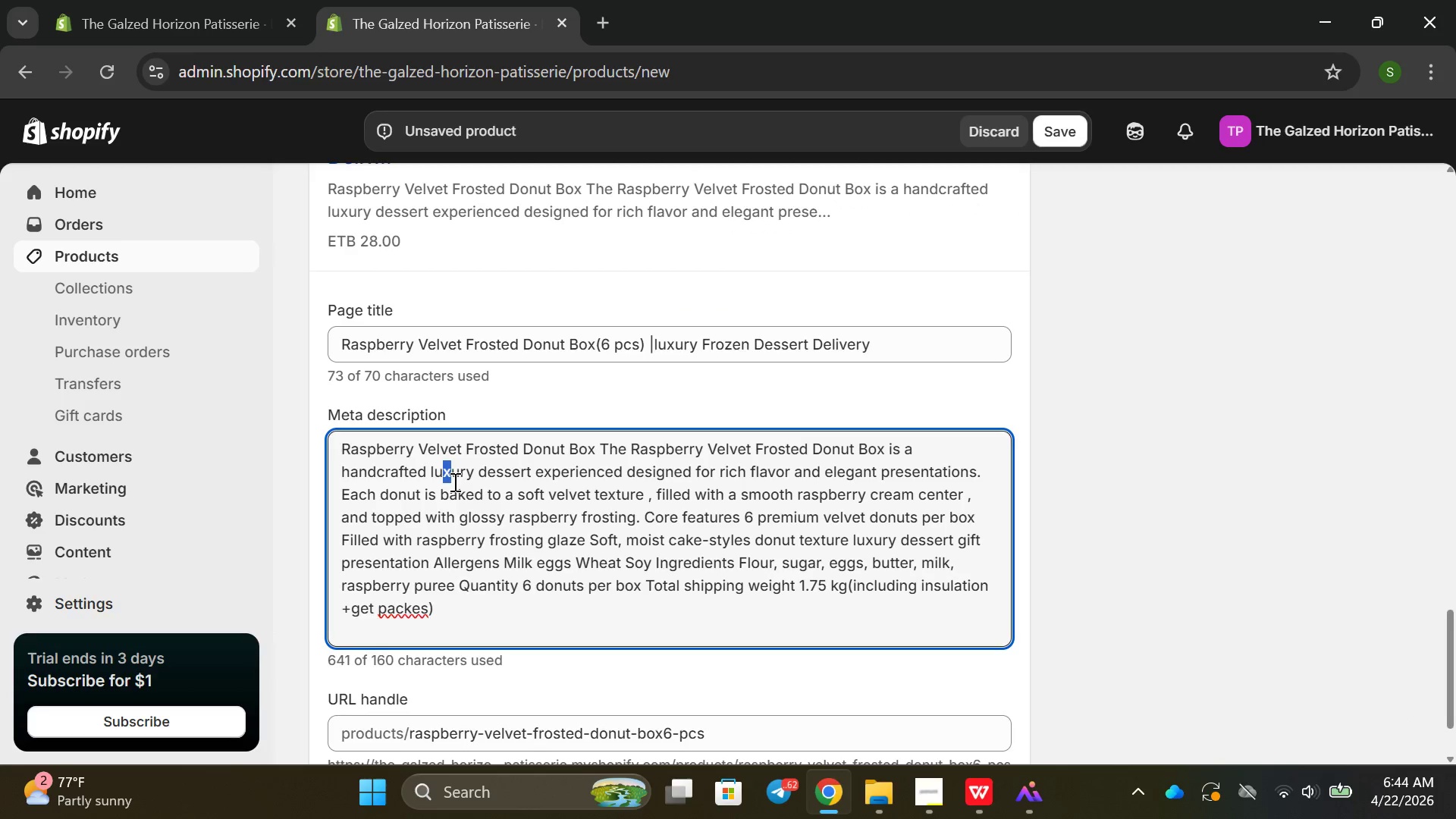 
left_click_drag(start_coordinate=[457, 482], to_coordinate=[464, 484])
 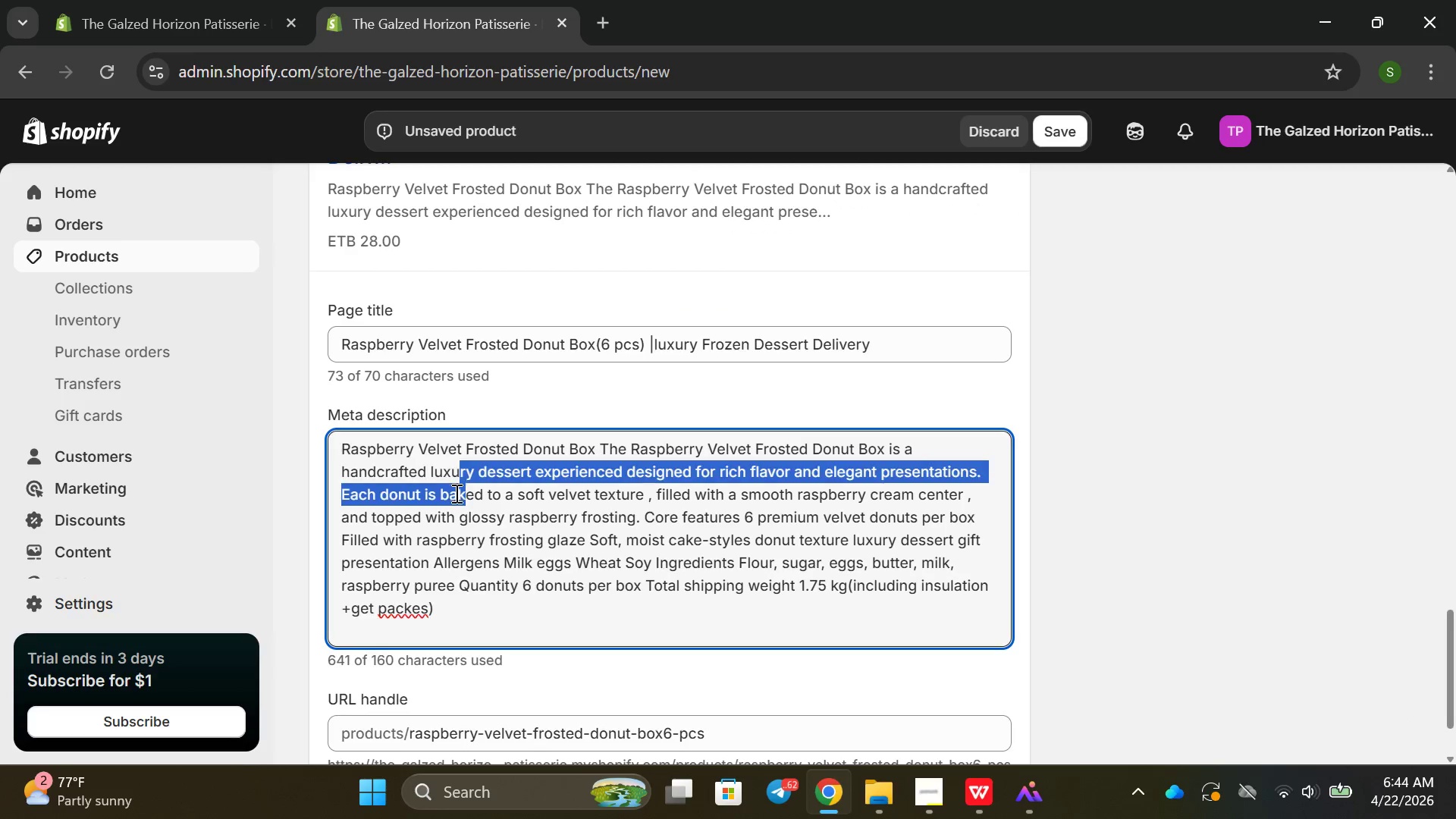 
double_click([452, 491])
 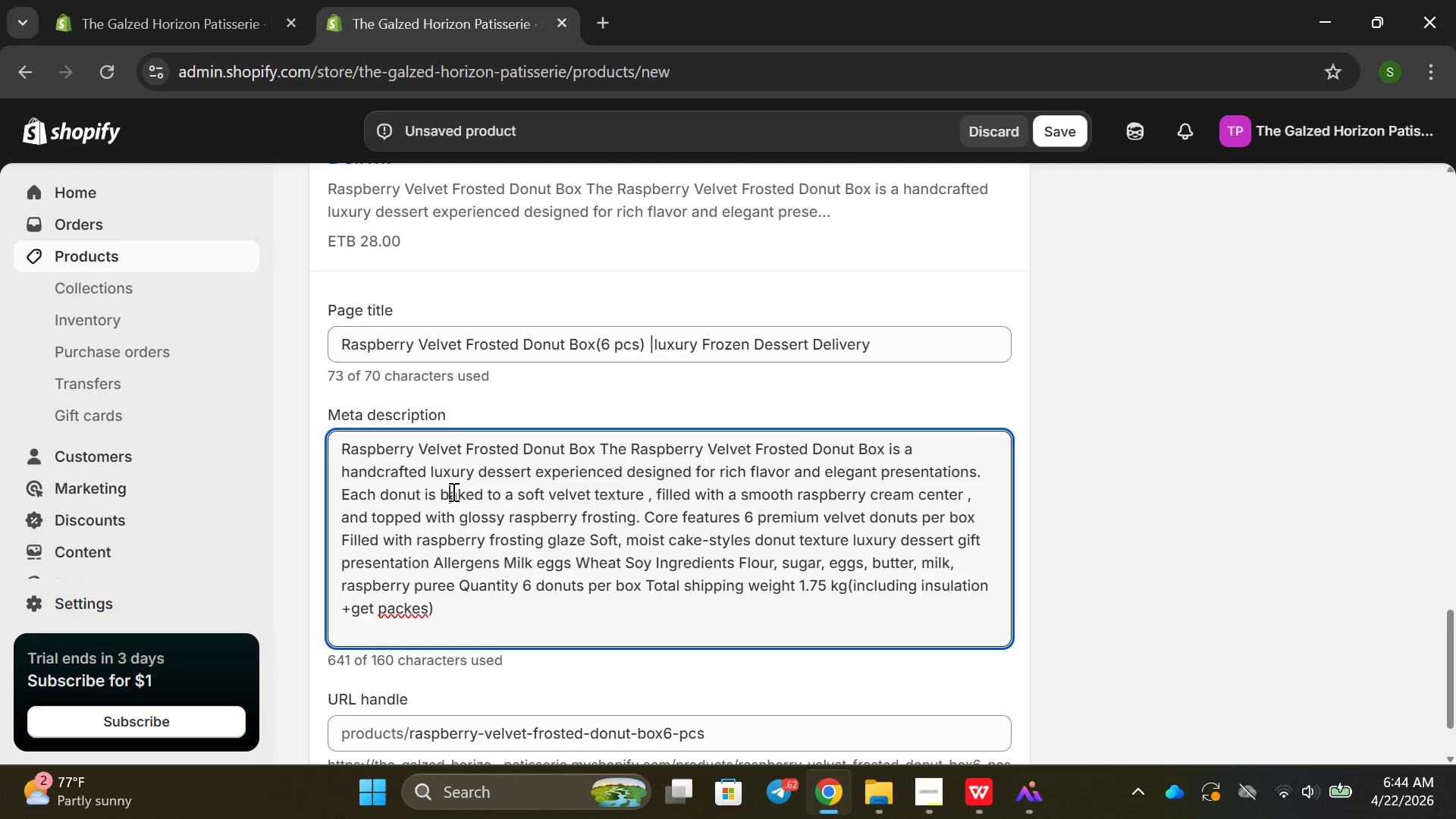 
left_click_drag(start_coordinate=[452, 491], to_coordinate=[464, 491])
 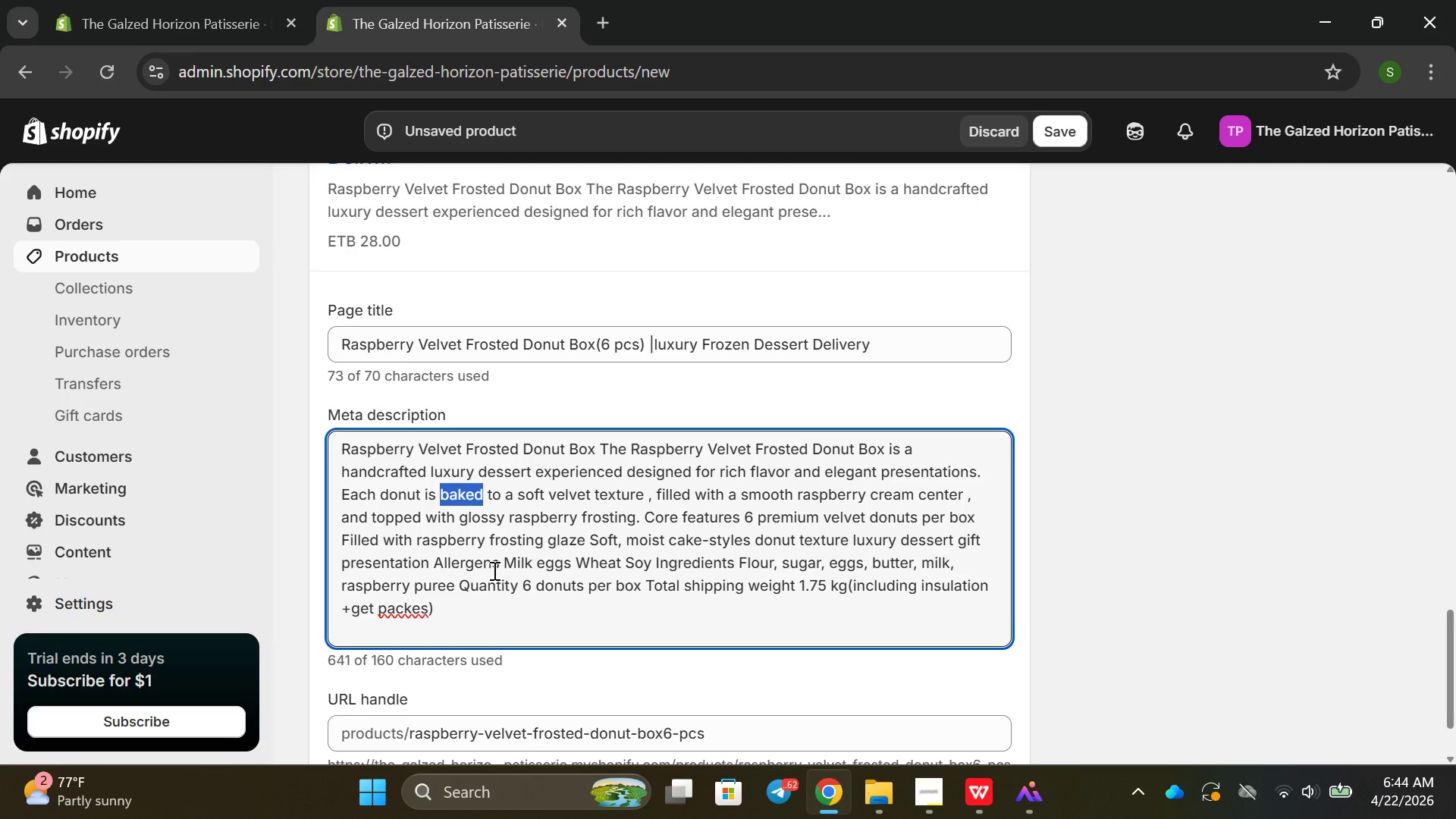 
left_click_drag(start_coordinate=[491, 610], to_coordinate=[340, 423])
 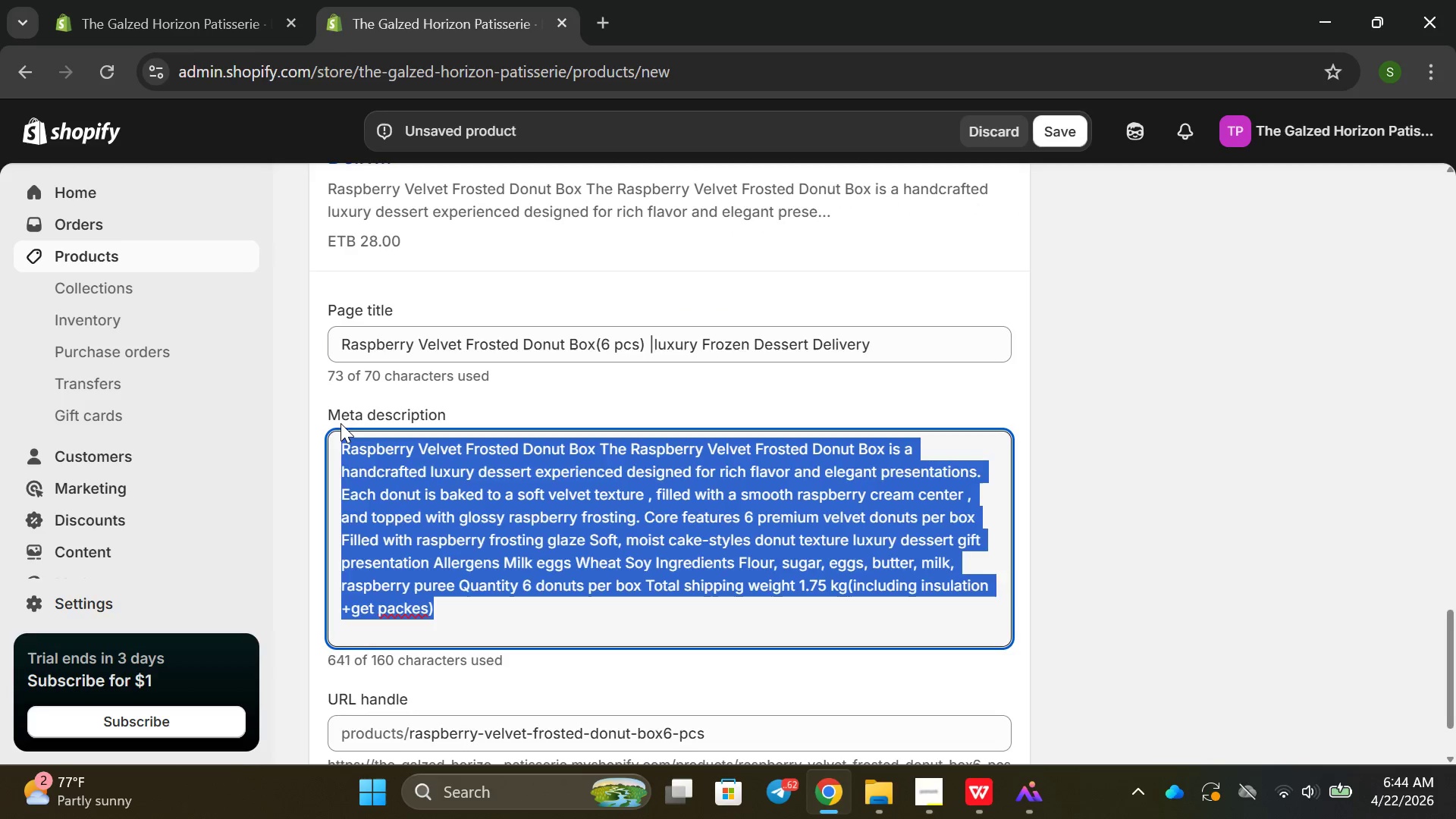 
key(Backspace)
 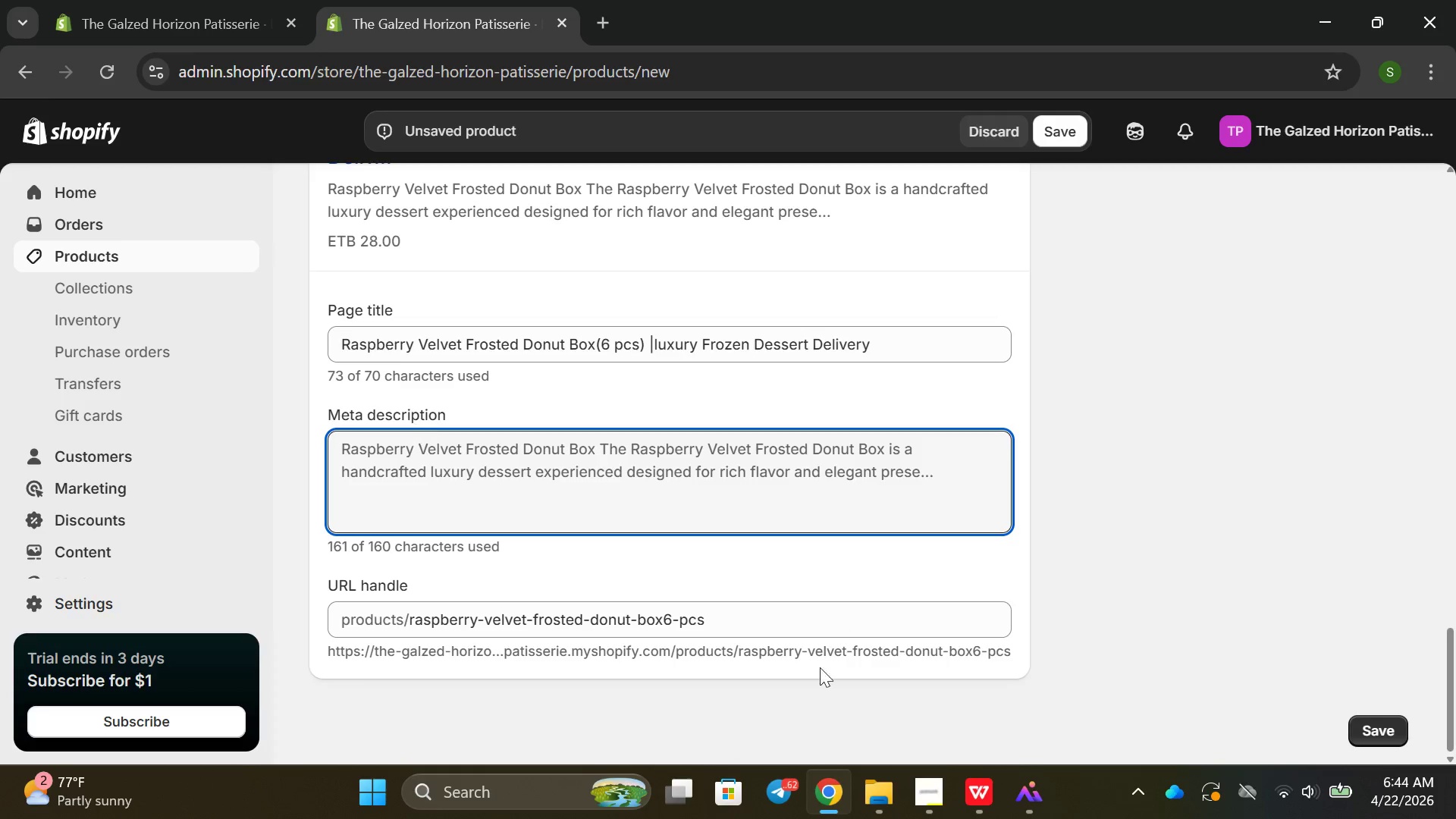 
double_click([634, 471])
 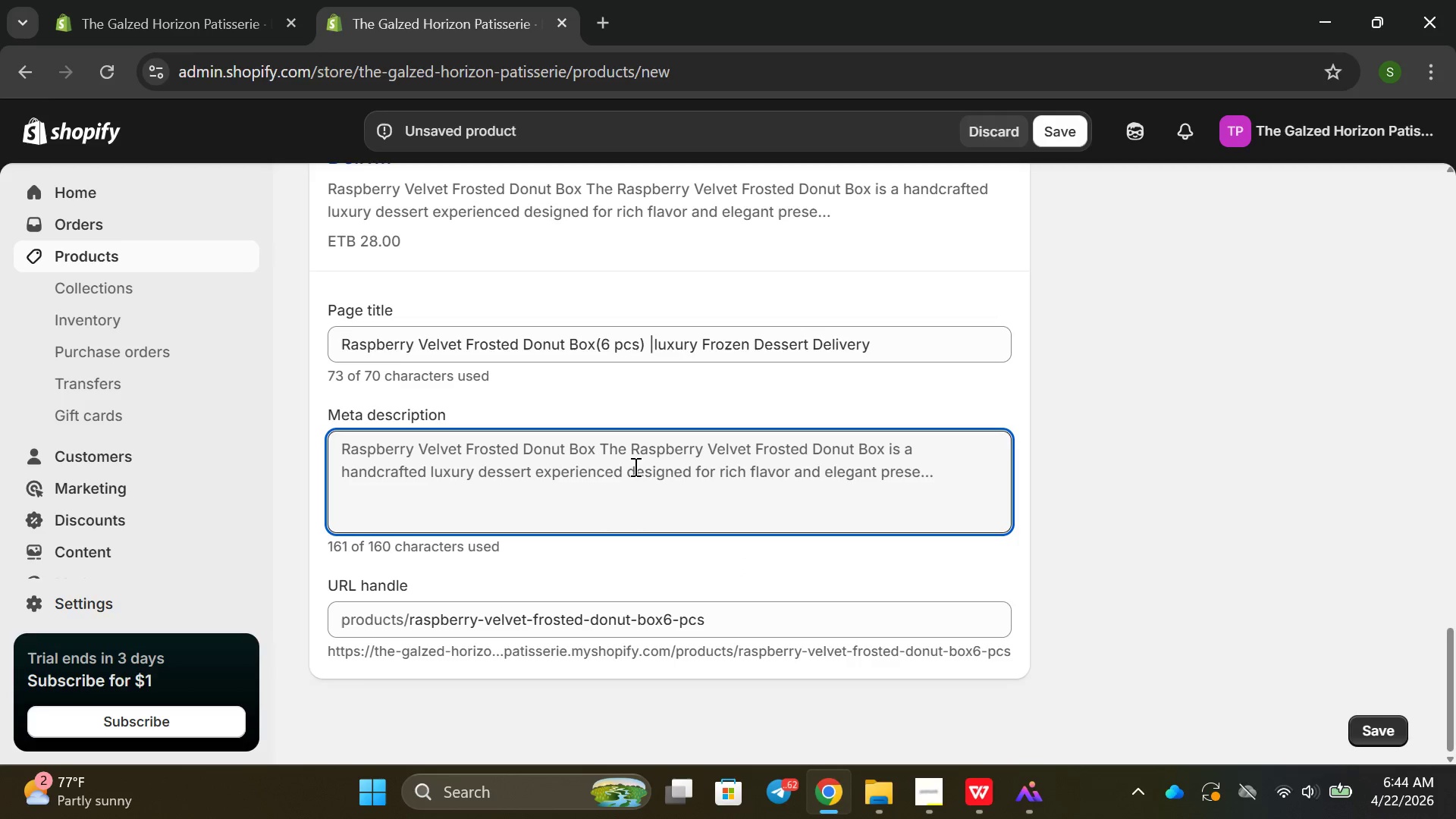 
triple_click([634, 466])
 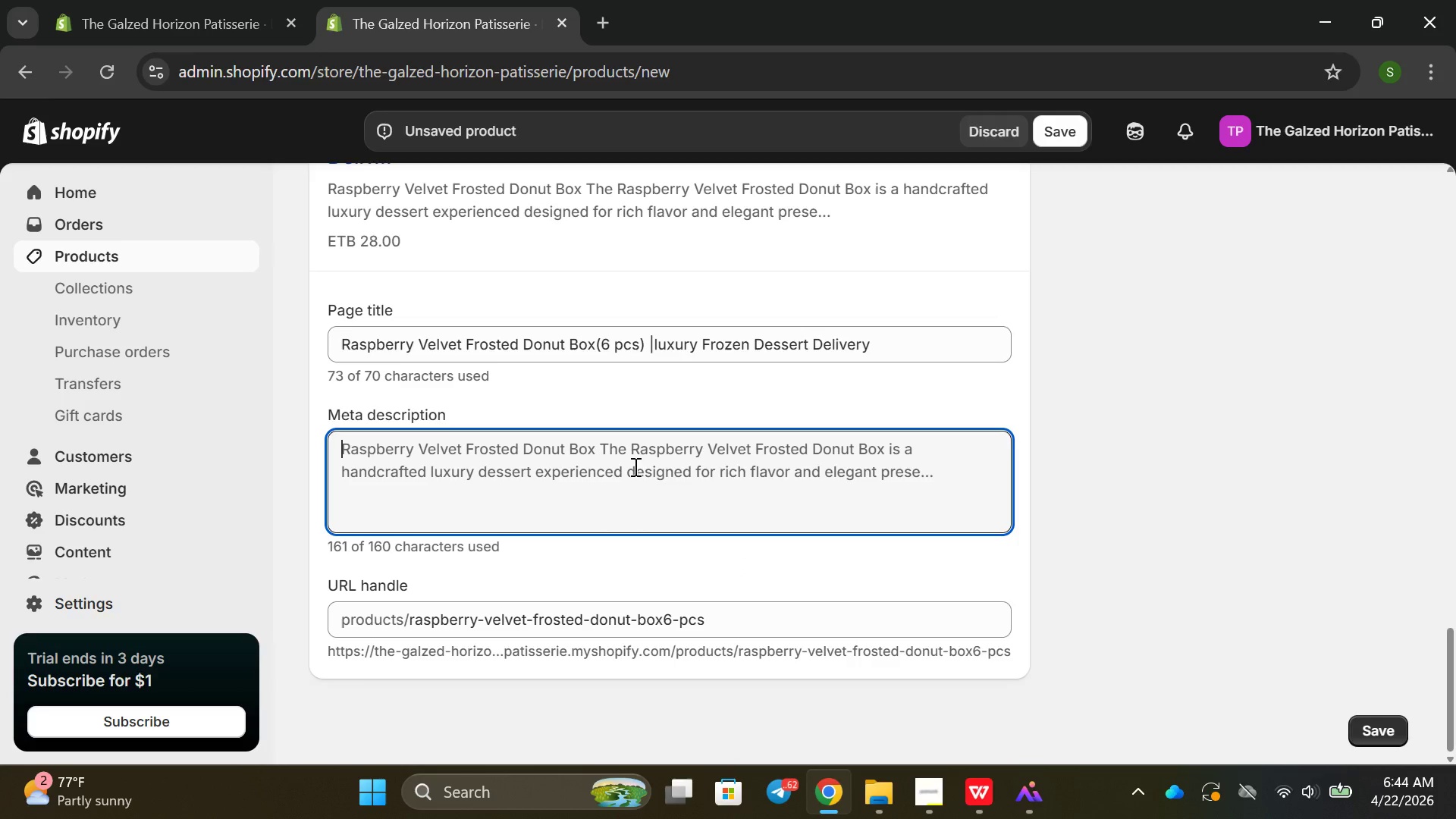 
triple_click([634, 466])
 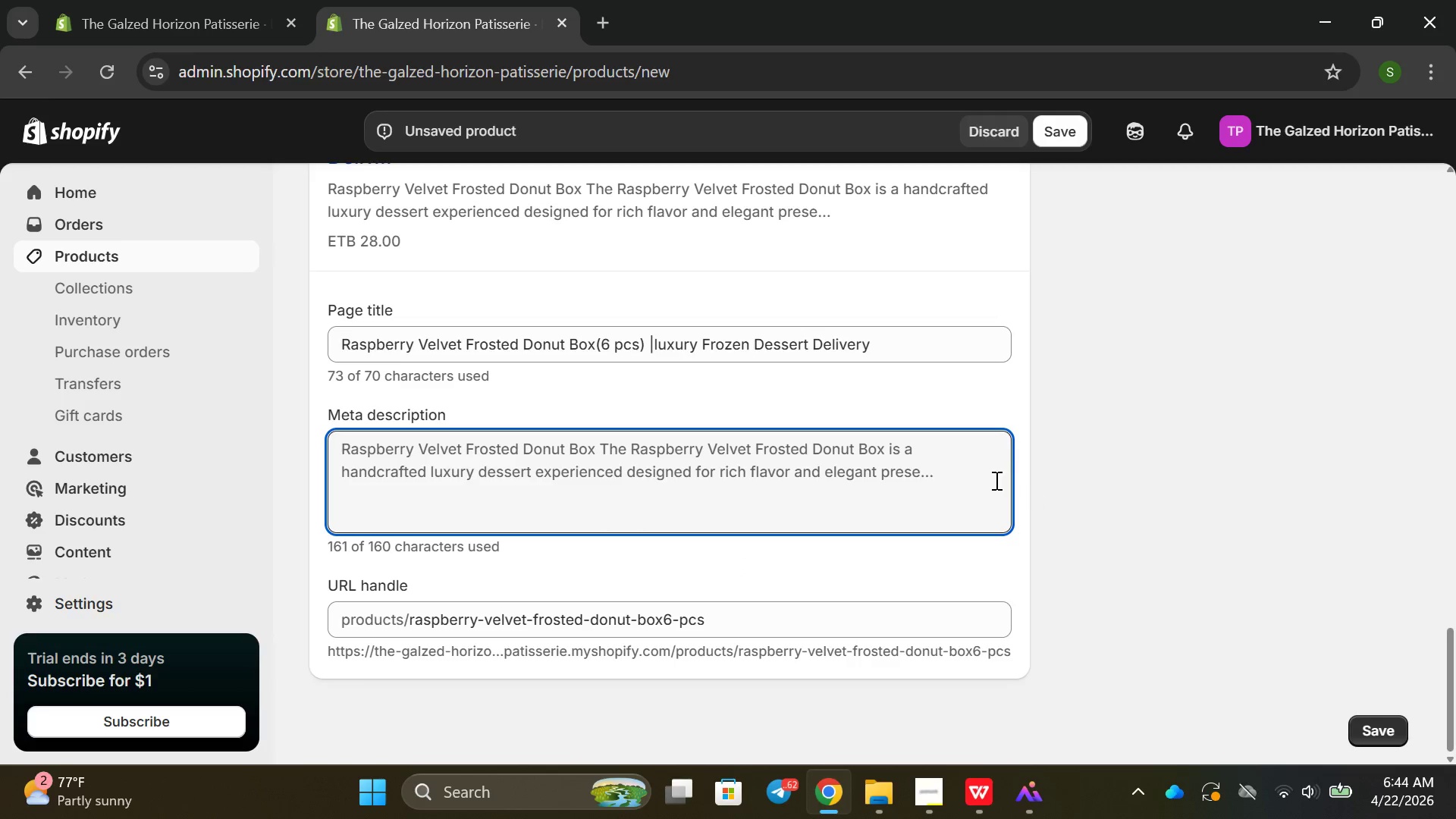 
left_click_drag(start_coordinate=[987, 480], to_coordinate=[413, 444])
 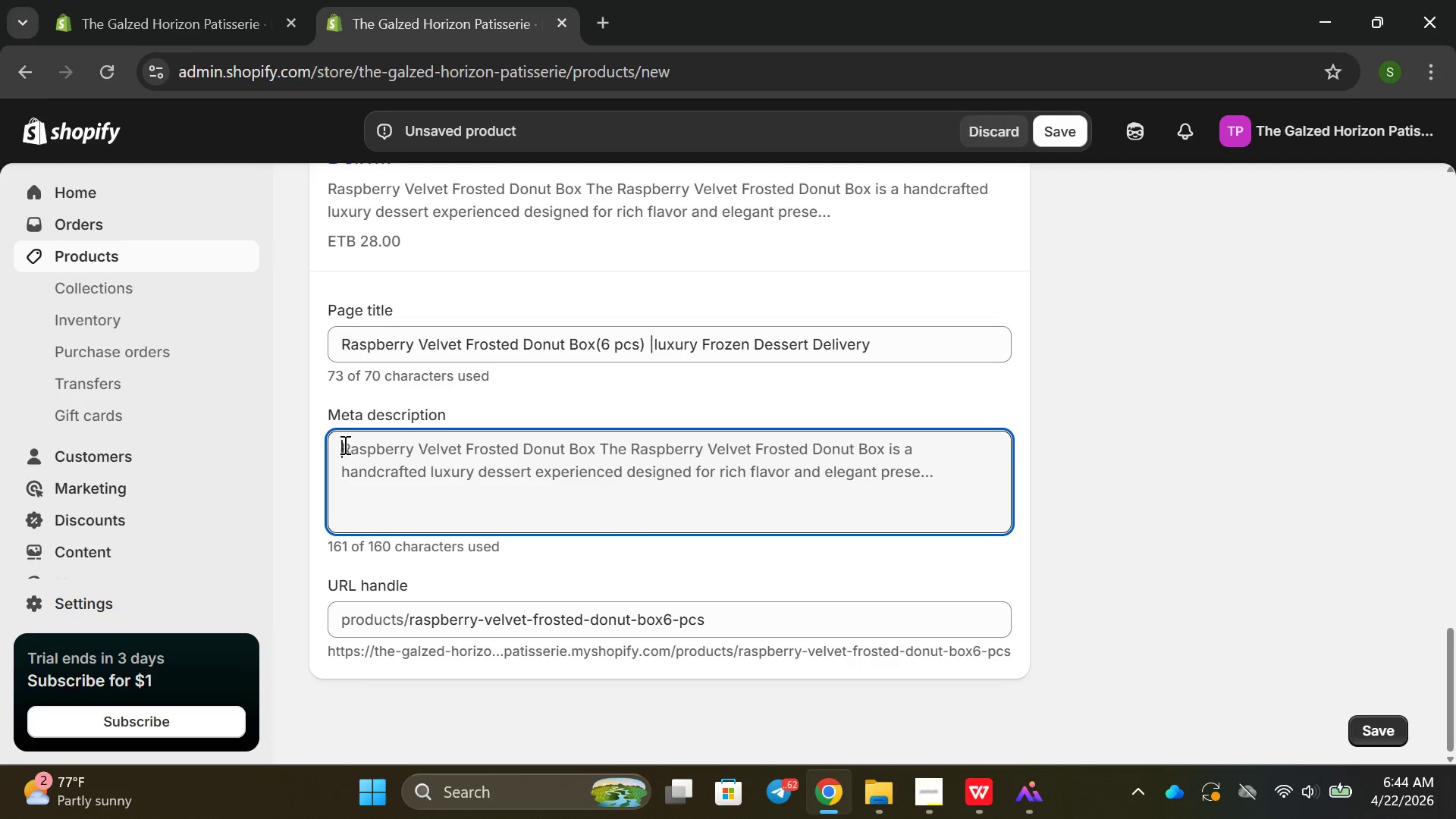 
left_click_drag(start_coordinate=[343, 444], to_coordinate=[899, 520])
 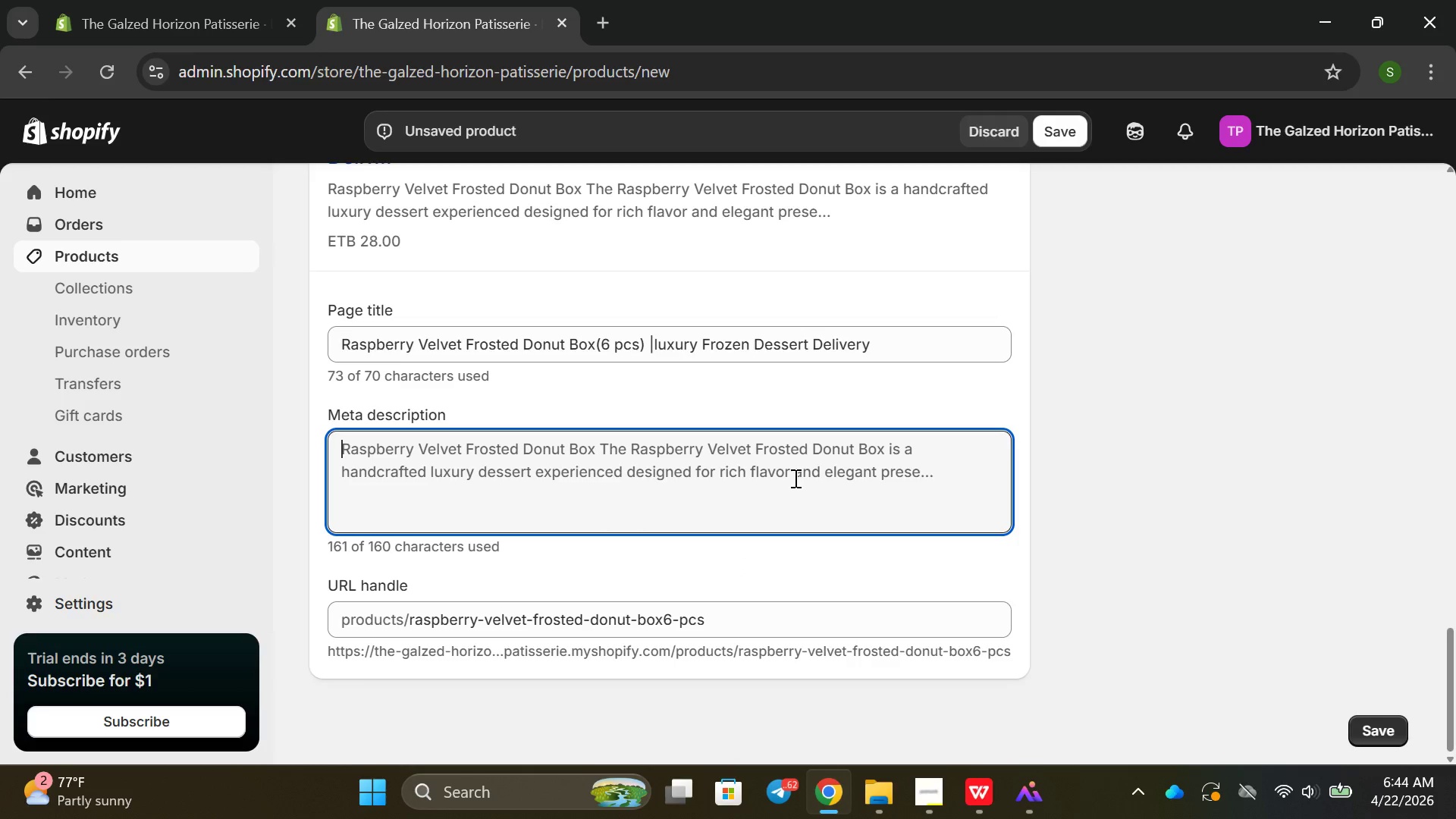 
double_click([795, 474])
 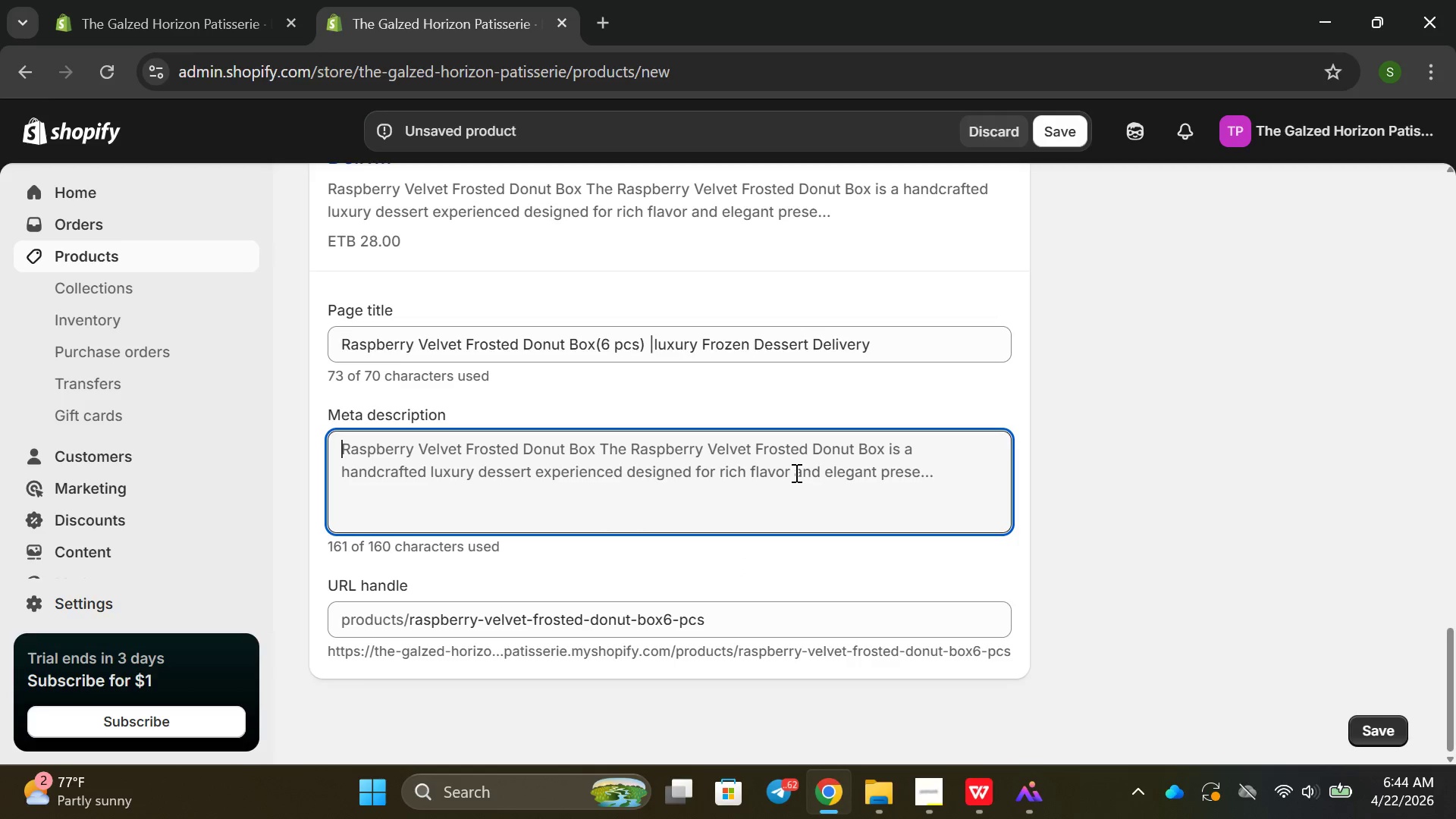 
triple_click([795, 472])
 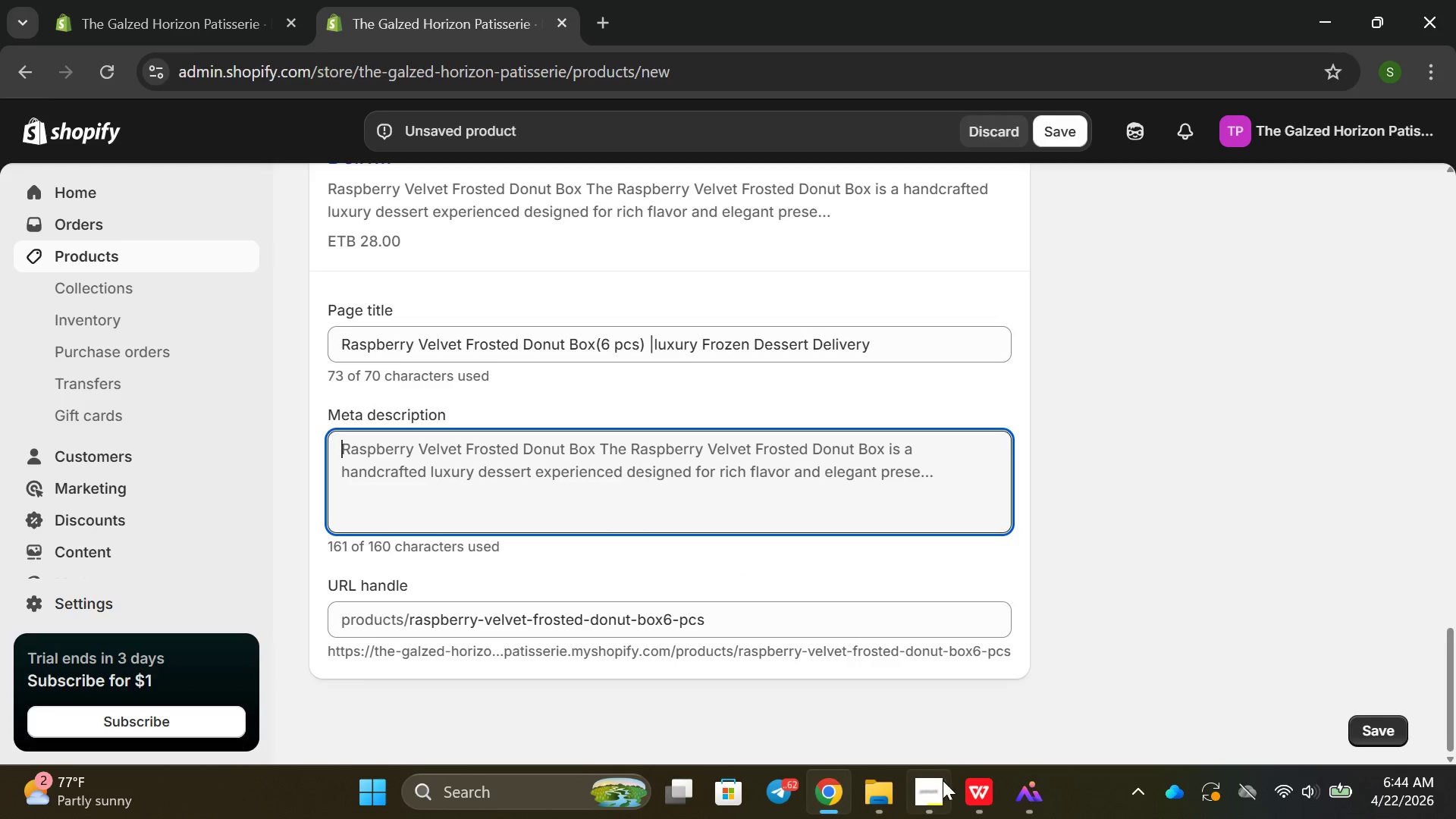 
left_click([945, 795])